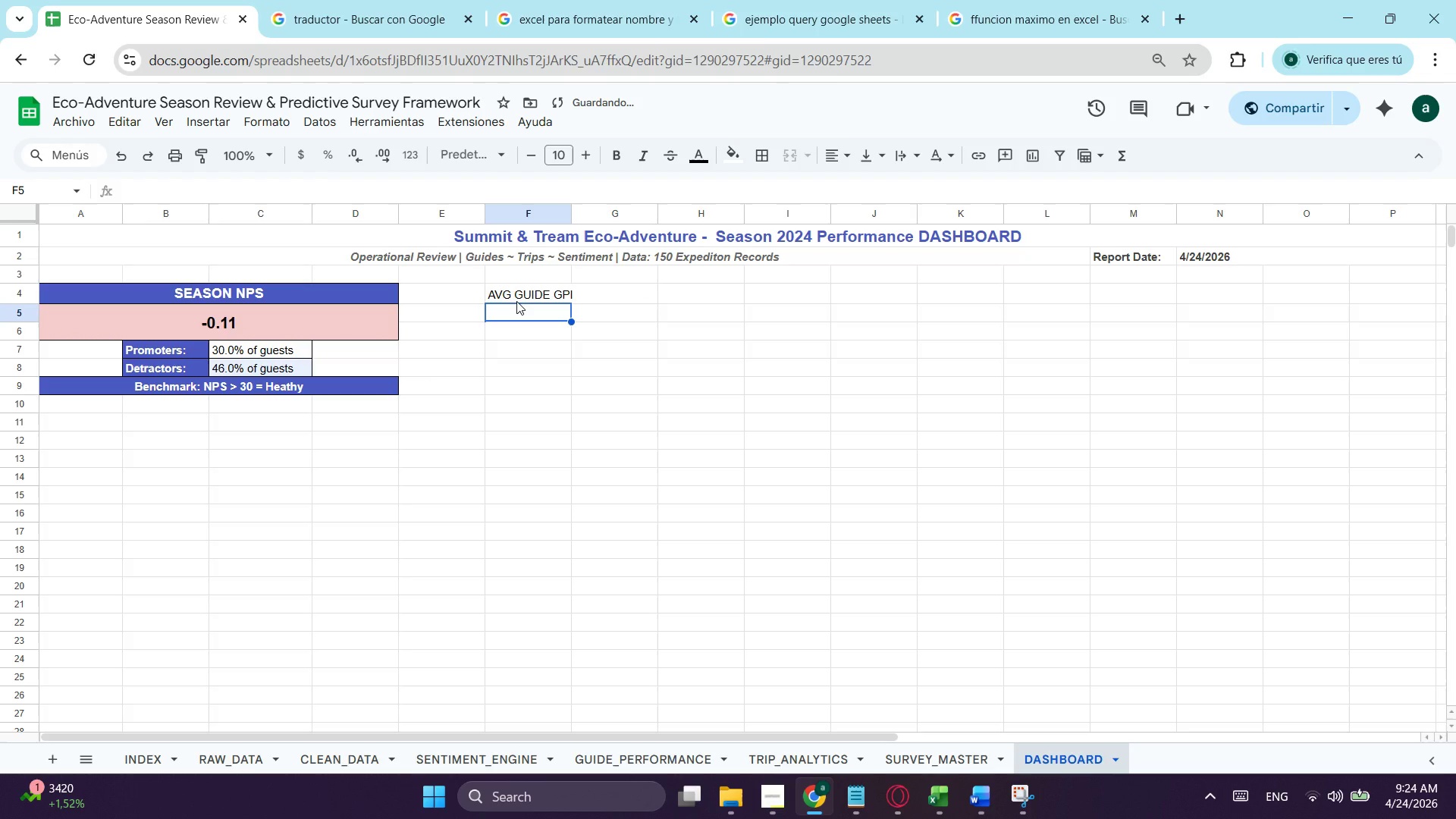 
type(=COM)
key(Backspace)
key(Backspace)
key(Backspace)
type(PROMEDI)
key(Tab)
type(F)
key(Backspace)
 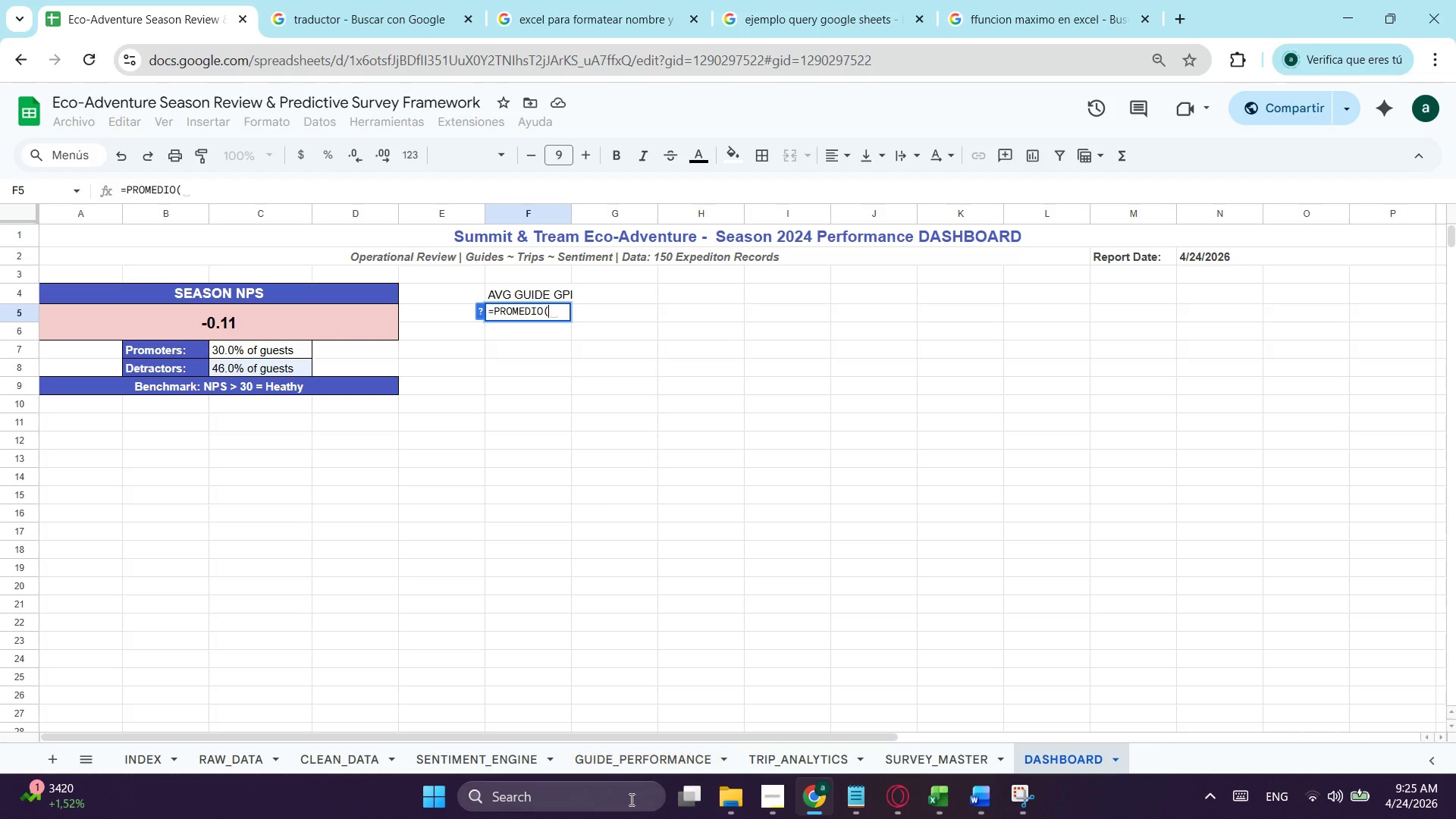 
left_click([613, 758])
 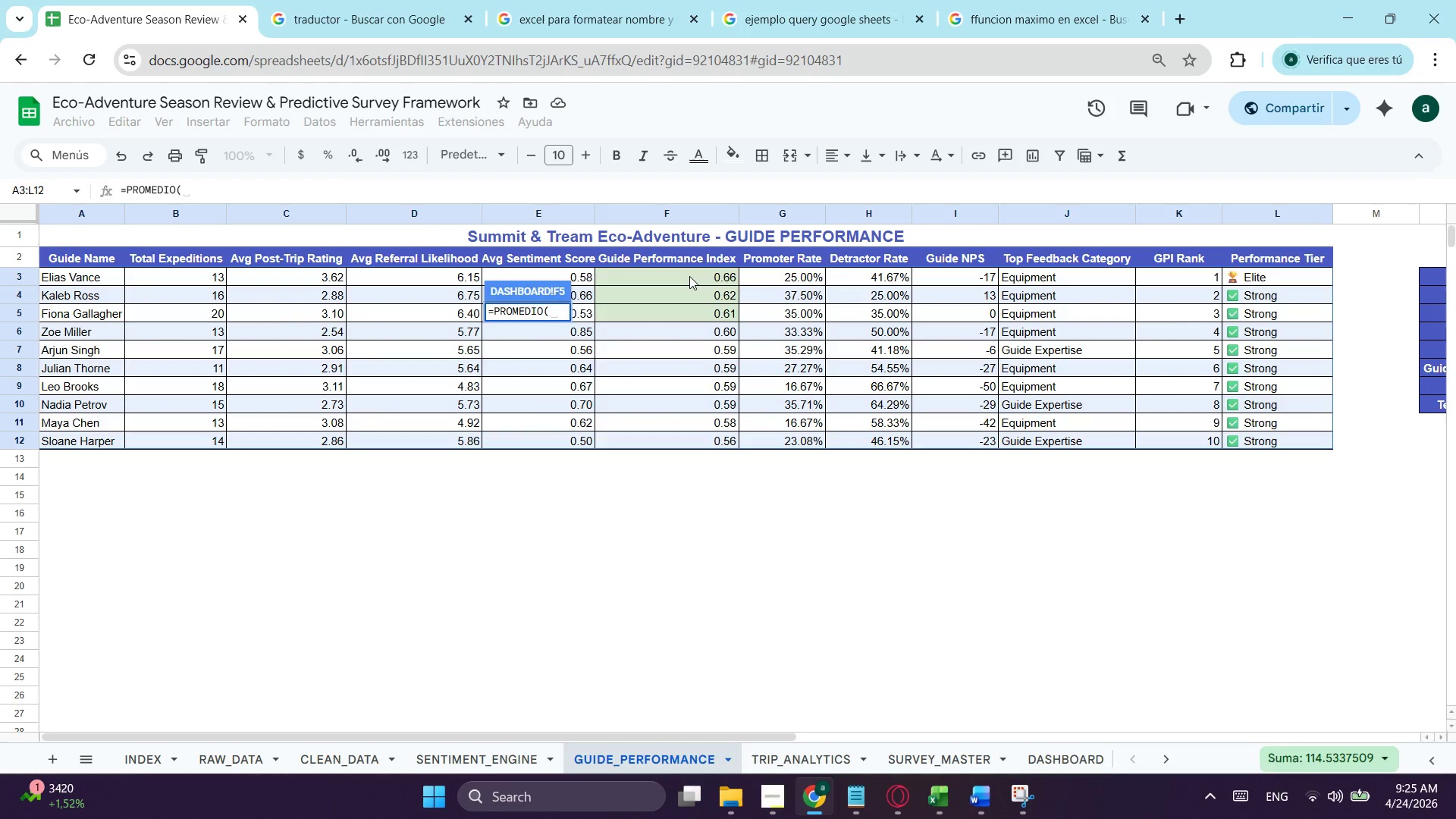 
wait(5.33)
 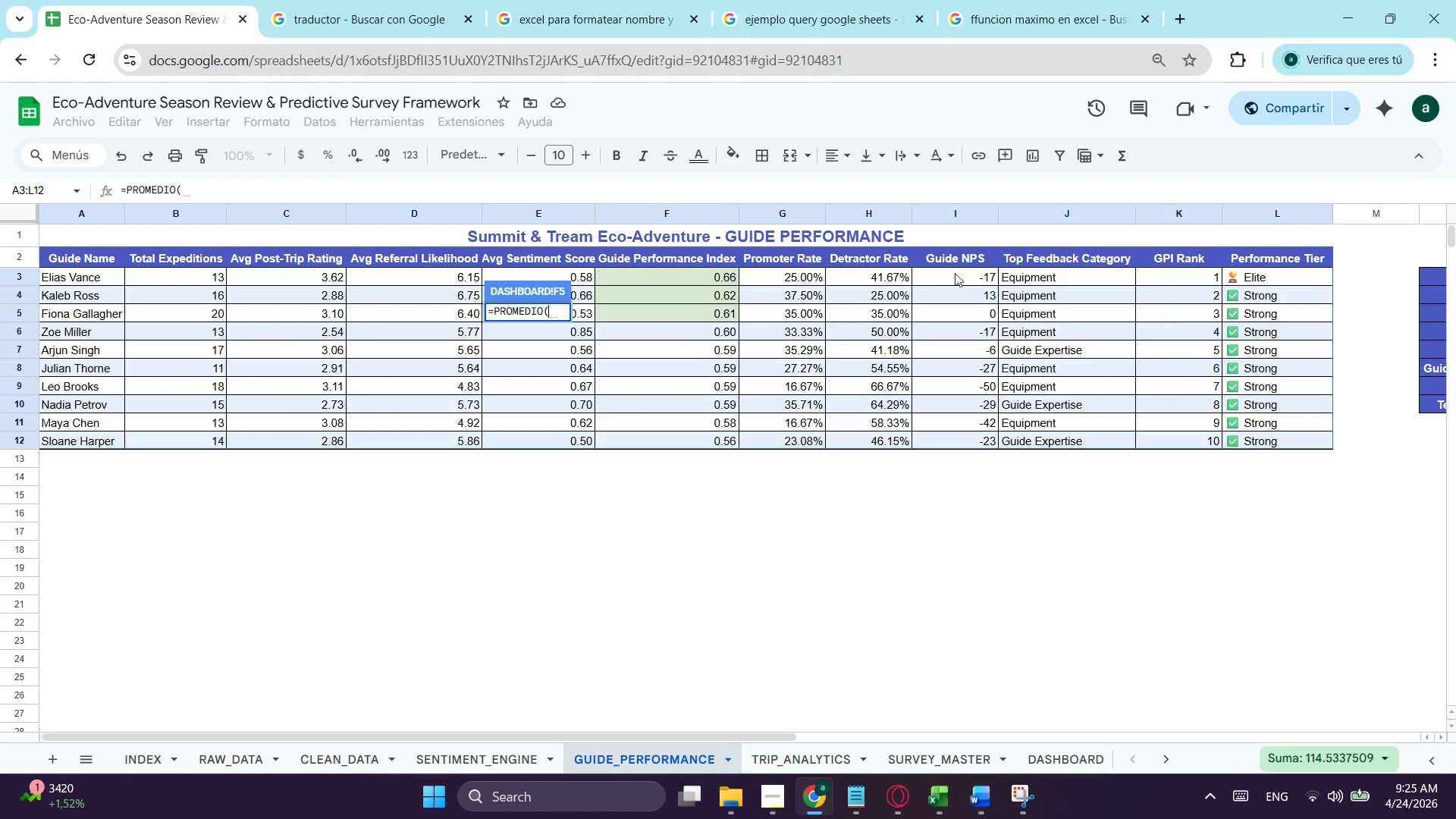 
left_click_drag(start_coordinate=[689, 279], to_coordinate=[680, 435])
 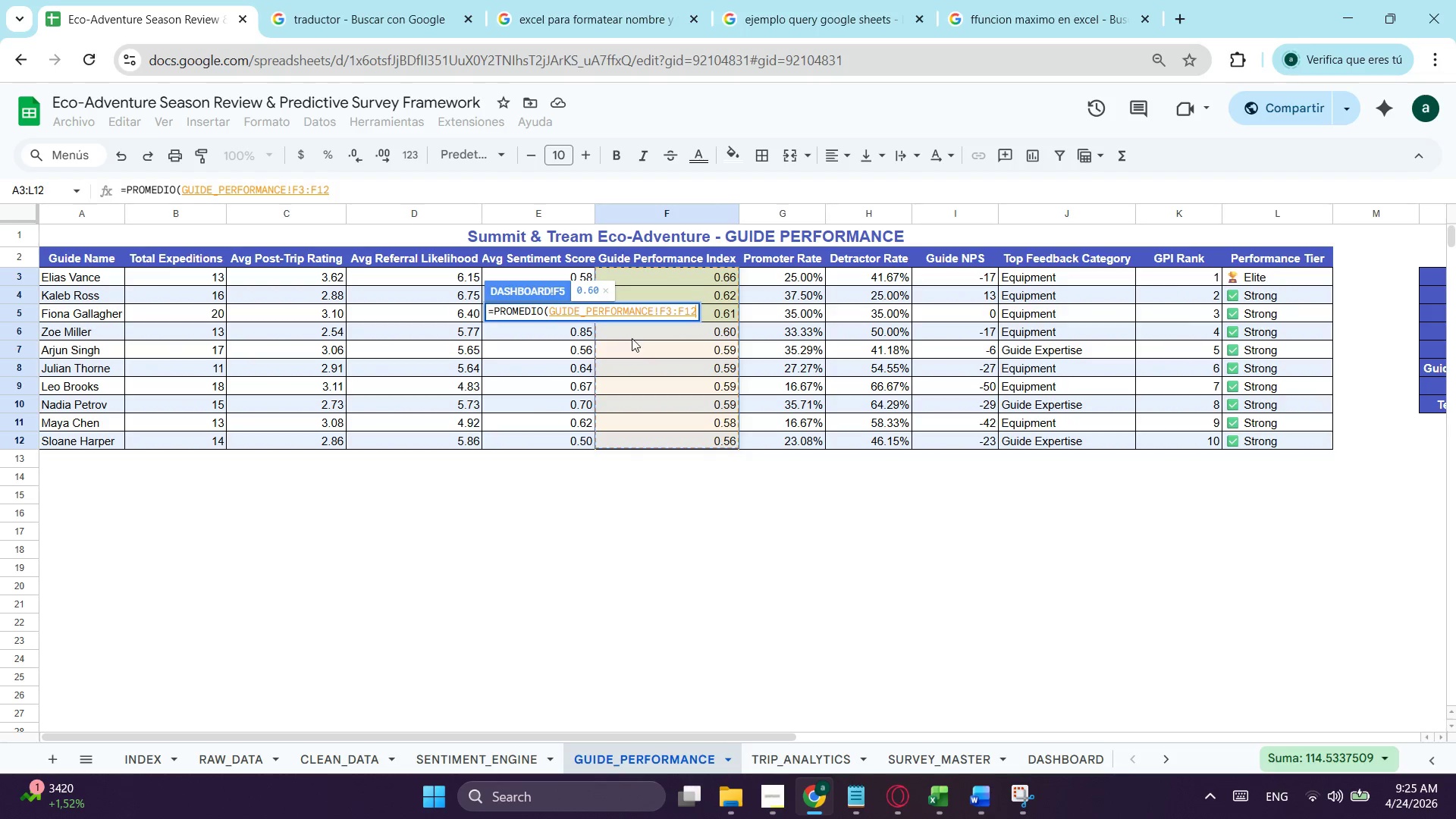 
key(Enter)
 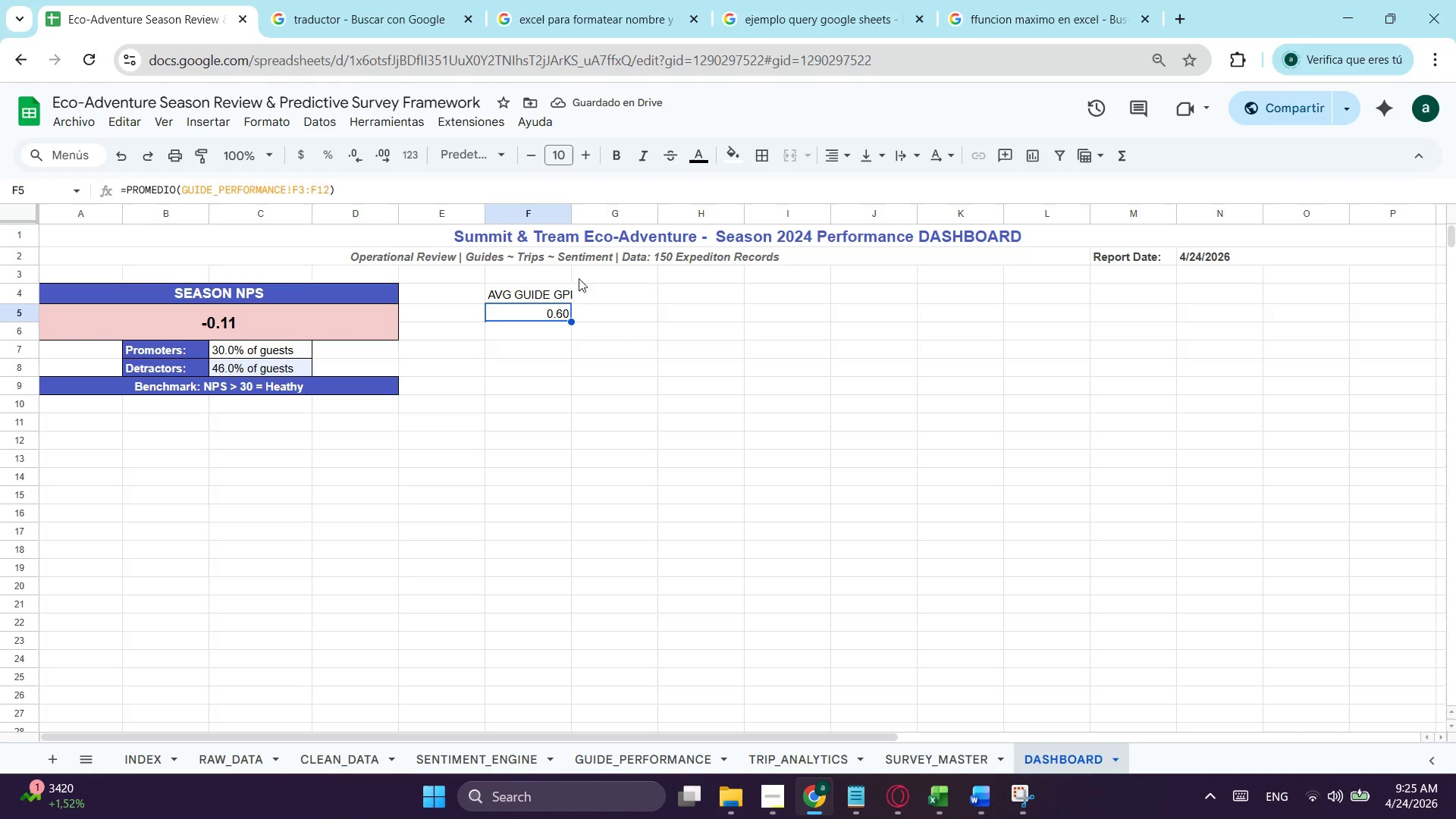 
left_click([564, 285])
 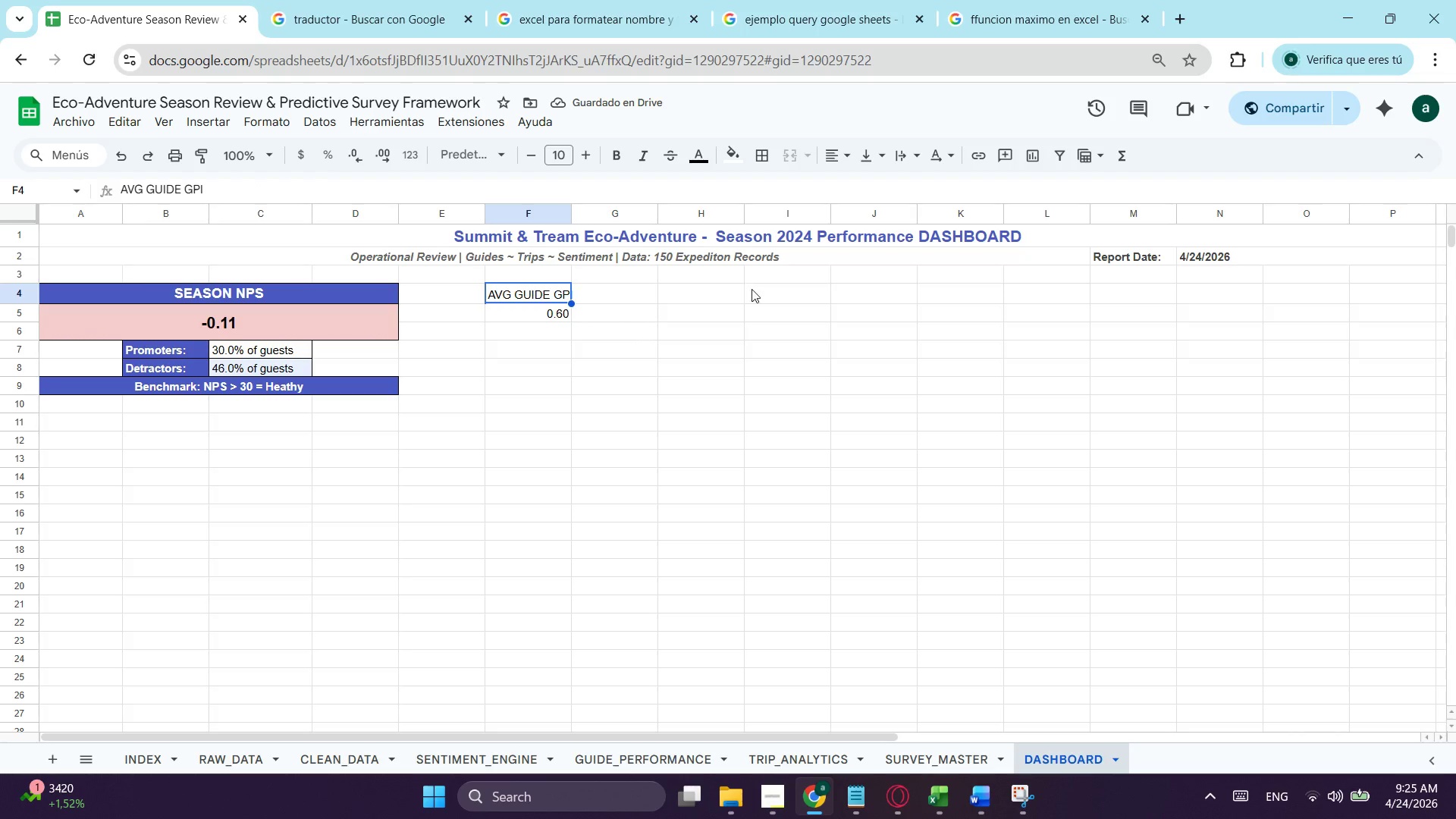 
left_click_drag(start_coordinate=[755, 289], to_coordinate=[514, 299])
 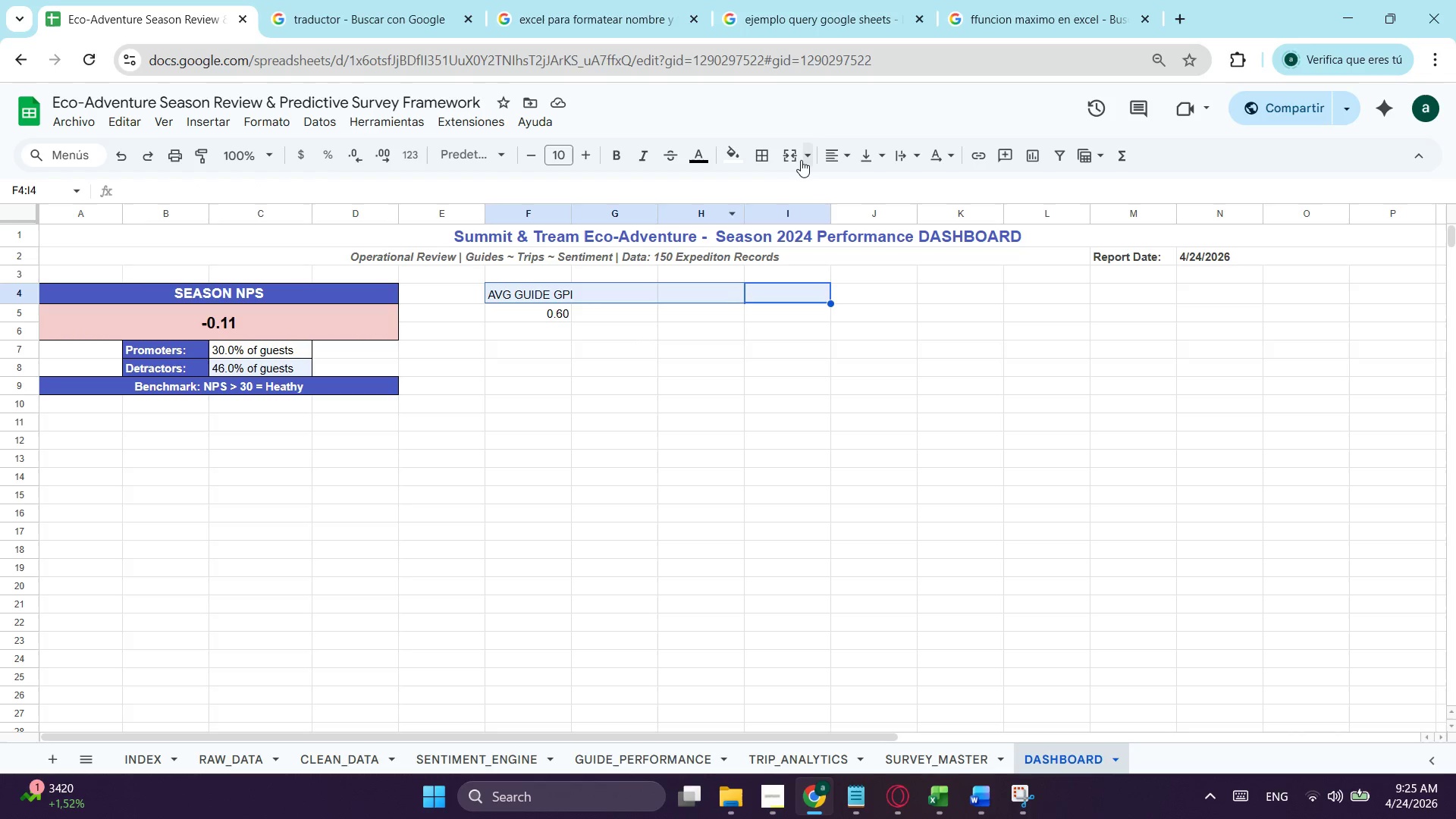 
left_click([798, 158])
 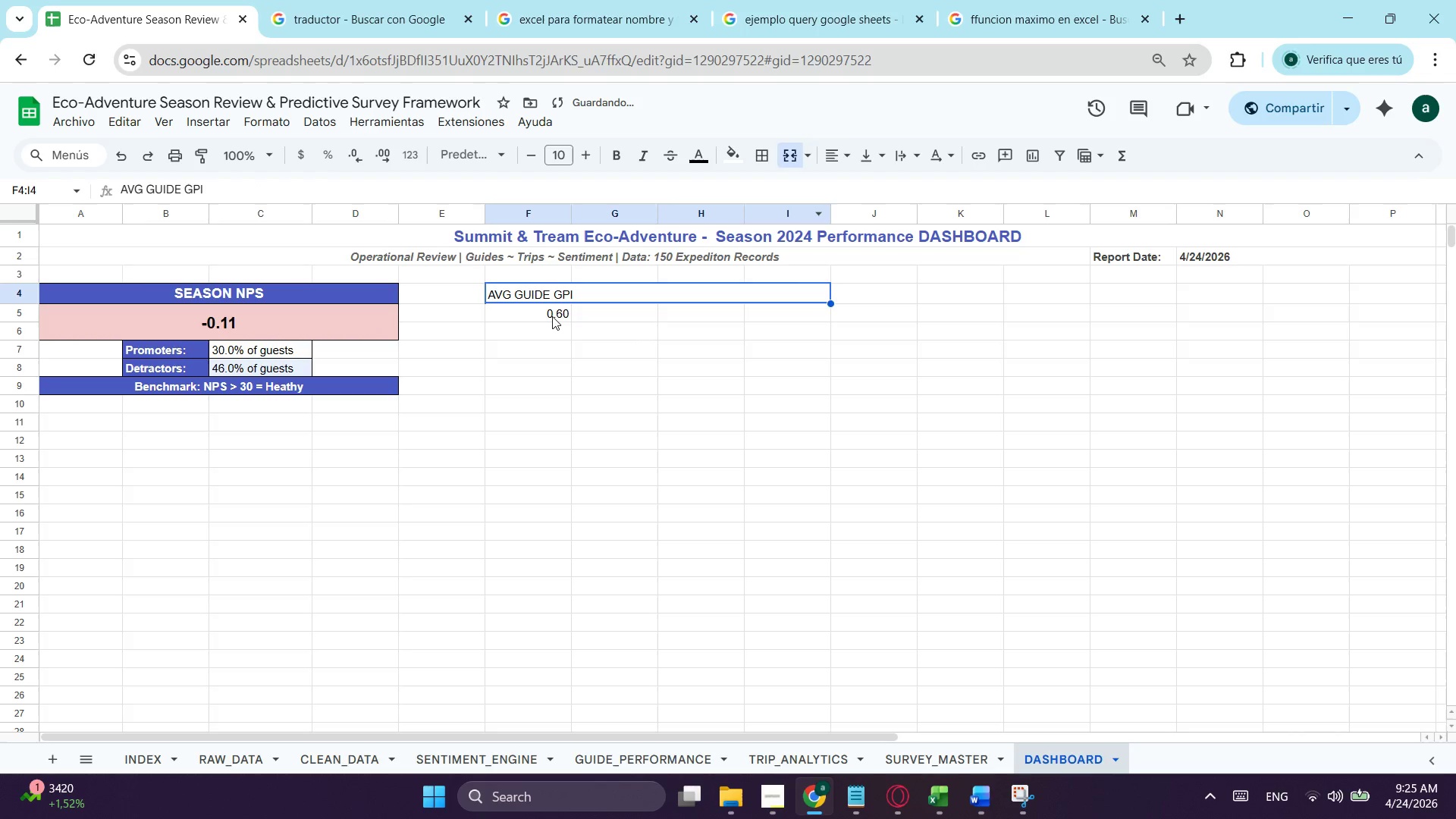 
left_click([552, 319])
 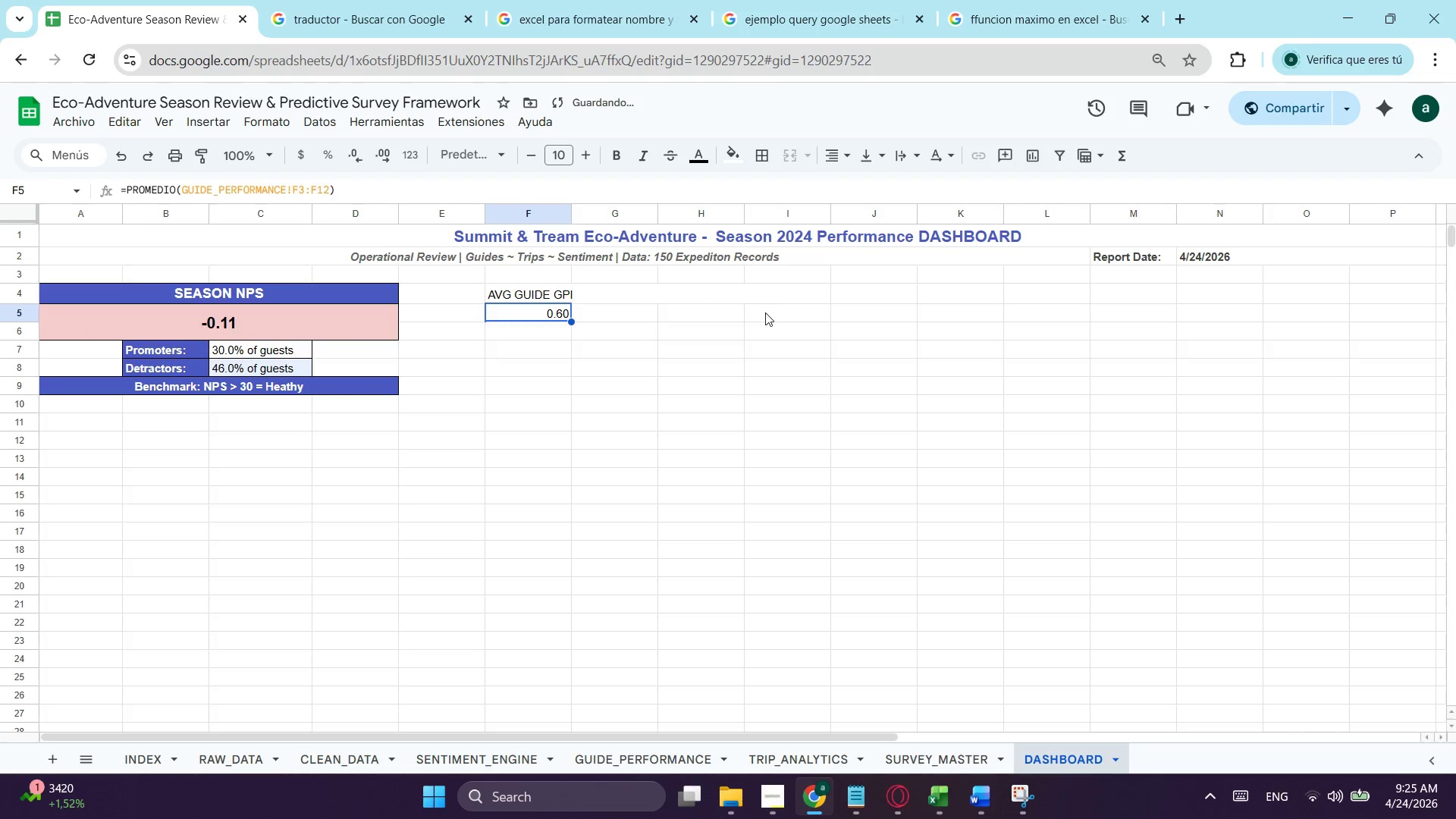 
left_click_drag(start_coordinate=[765, 312], to_coordinate=[554, 313])
 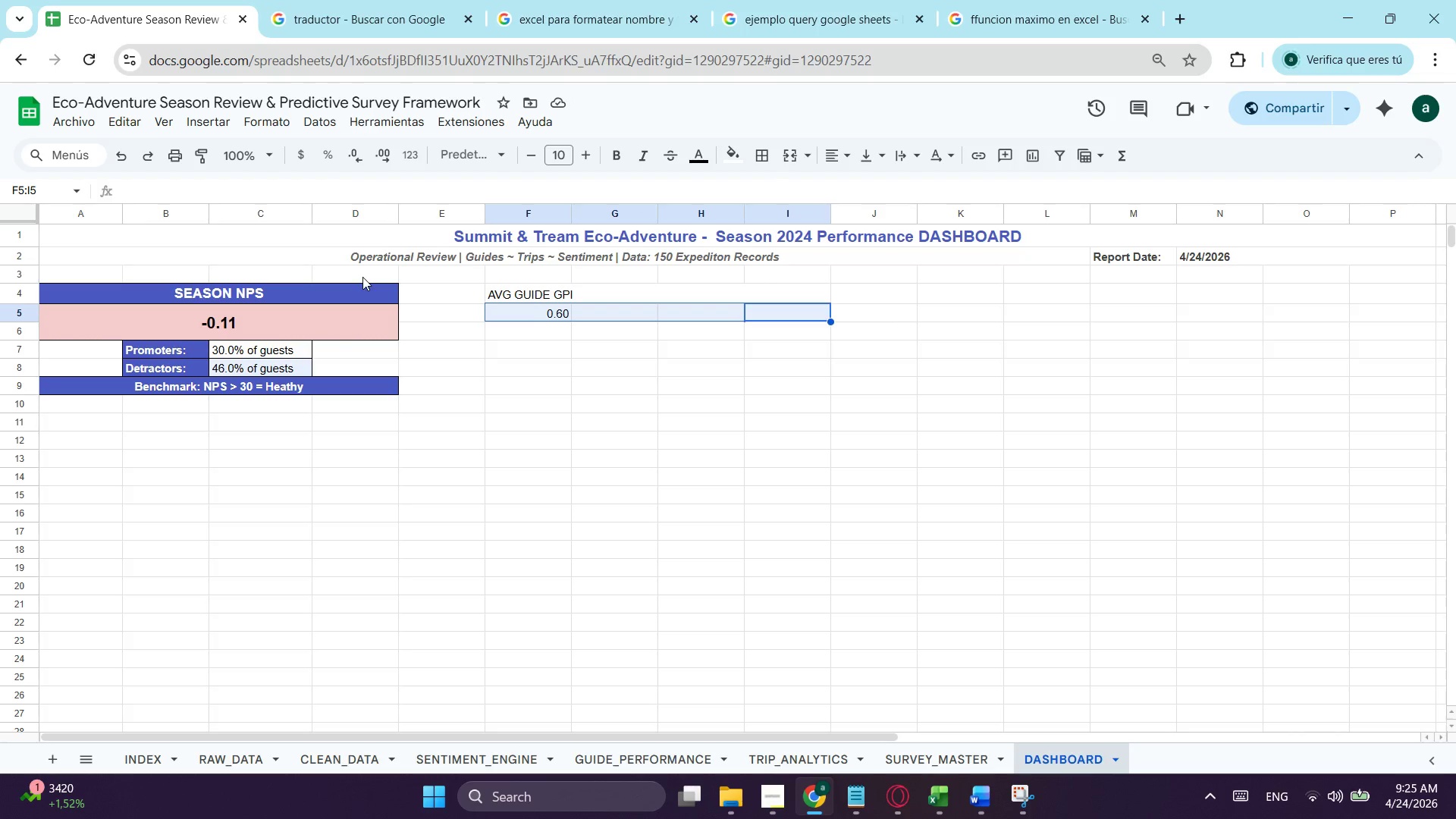 
wait(5.48)
 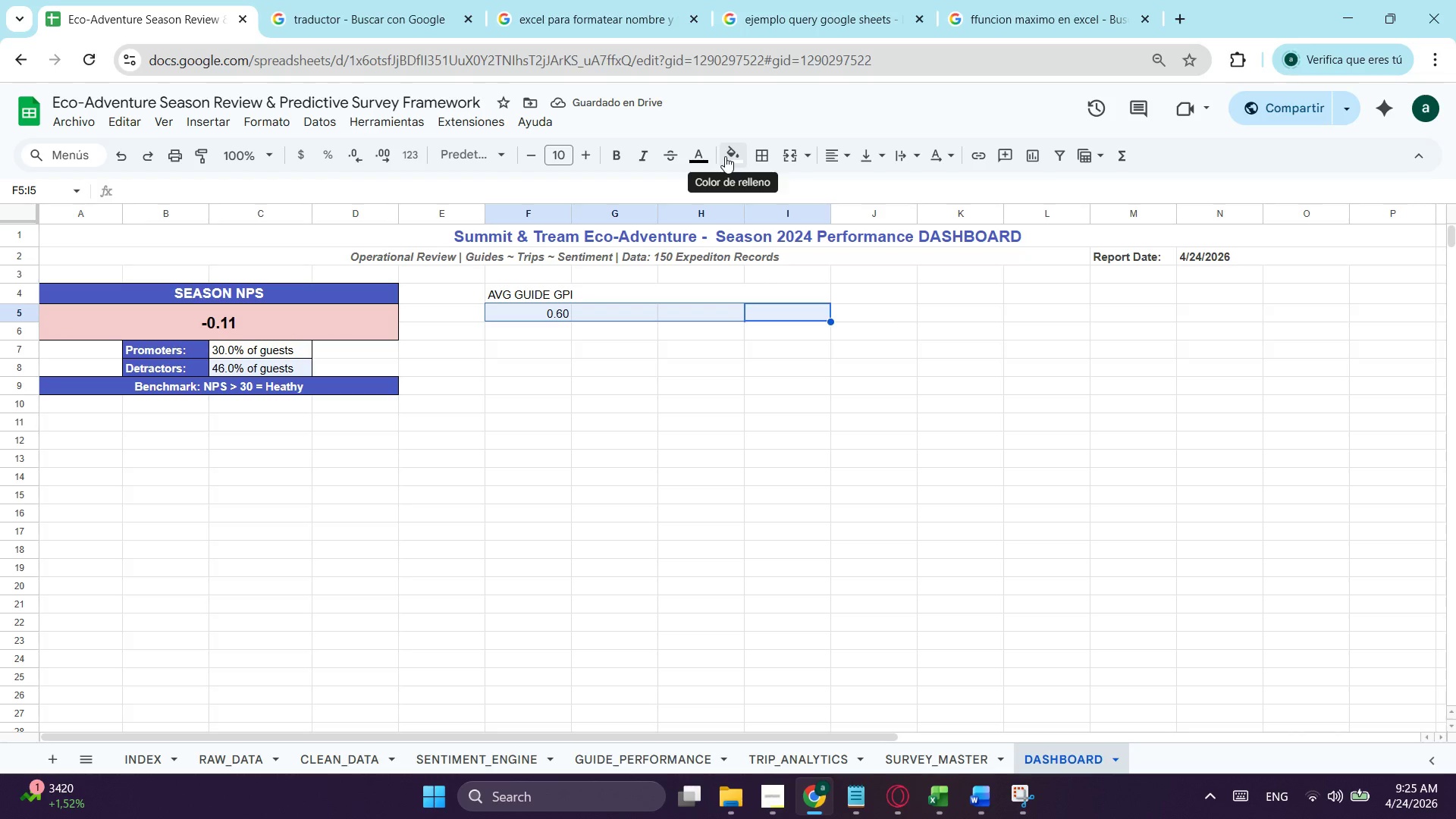 
left_click_drag(start_coordinate=[390, 189], to_coordinate=[68, 189])
 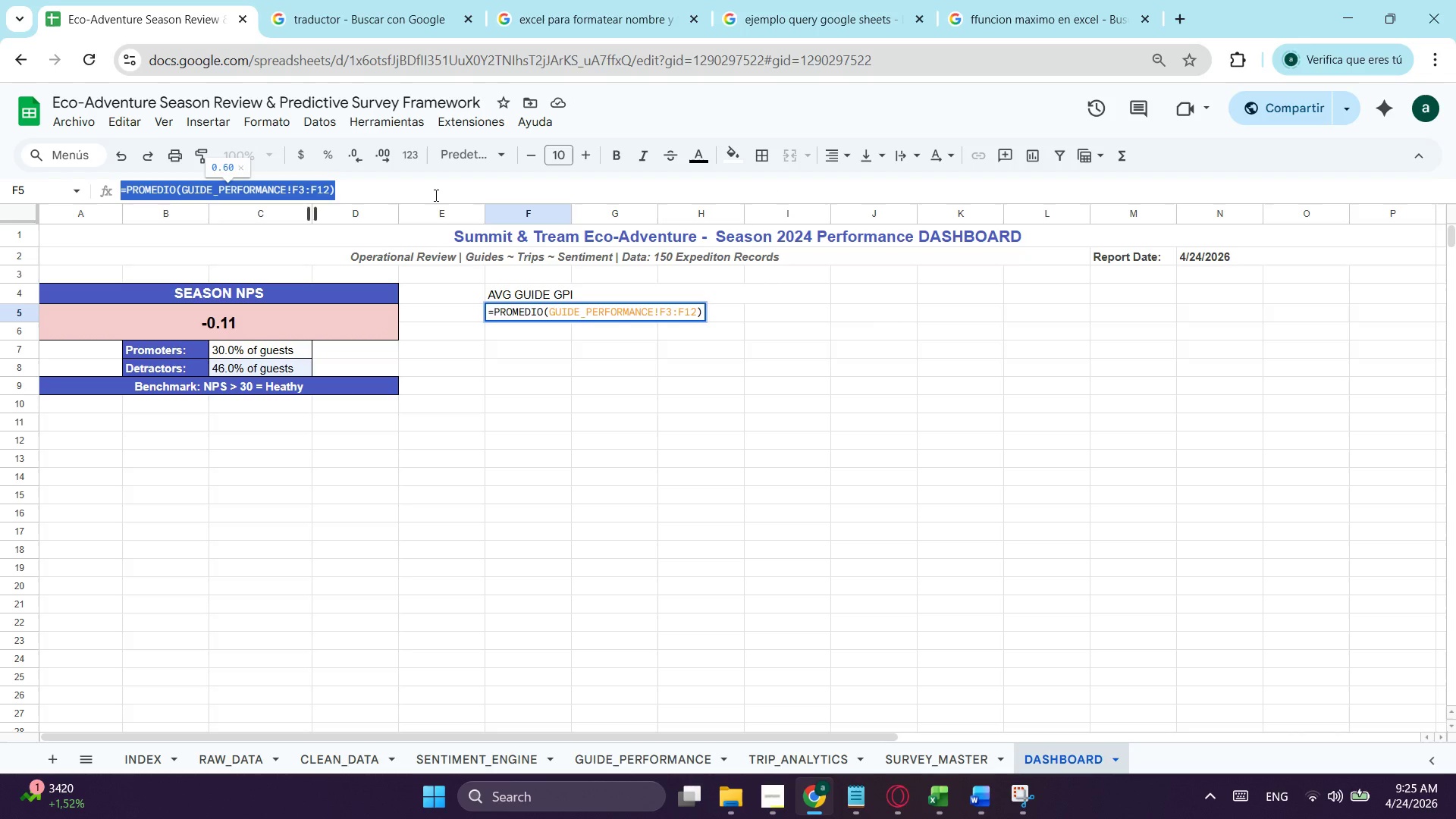 
key(Control+ControlLeft)
 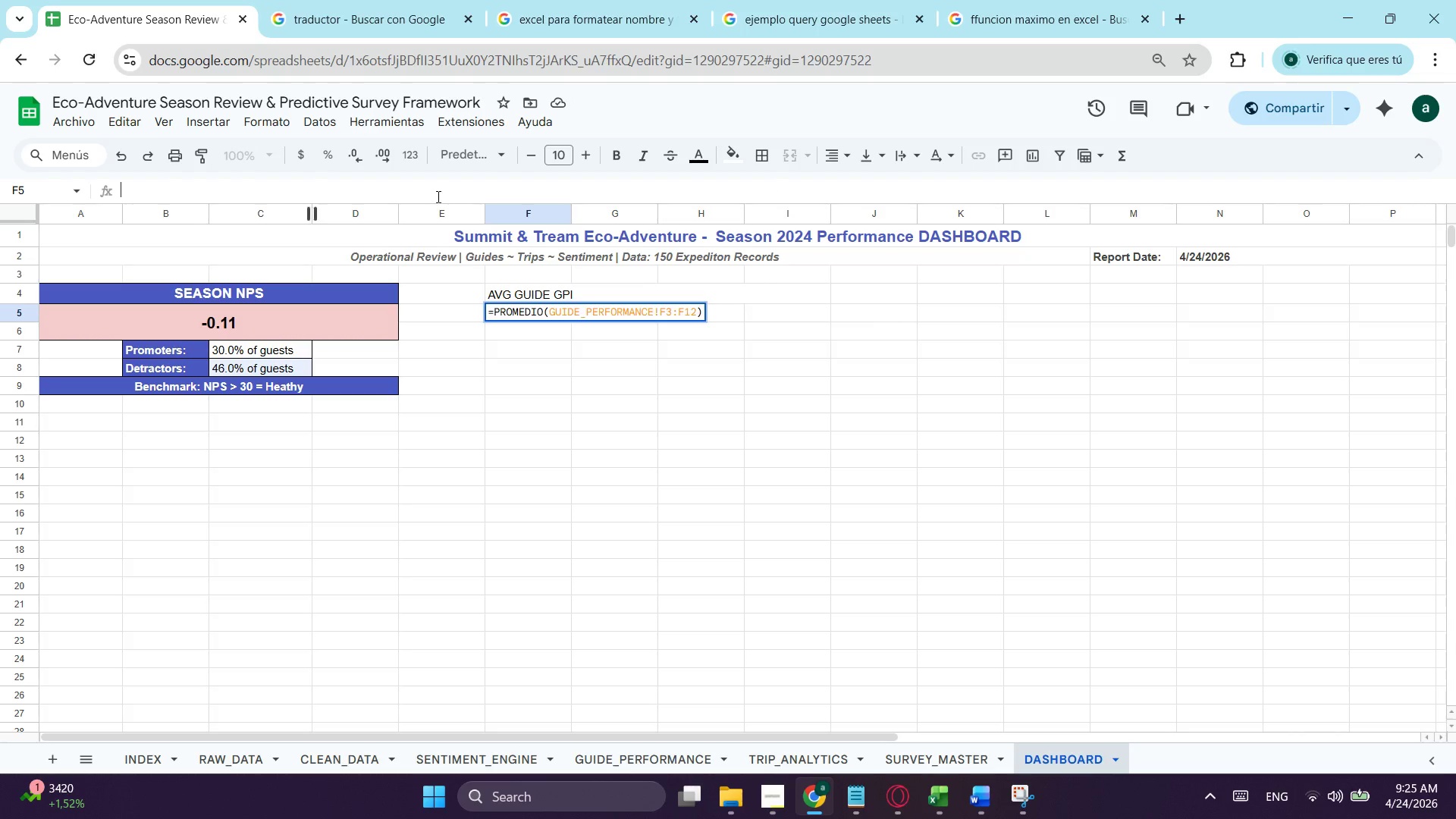 
key(Control+X)
 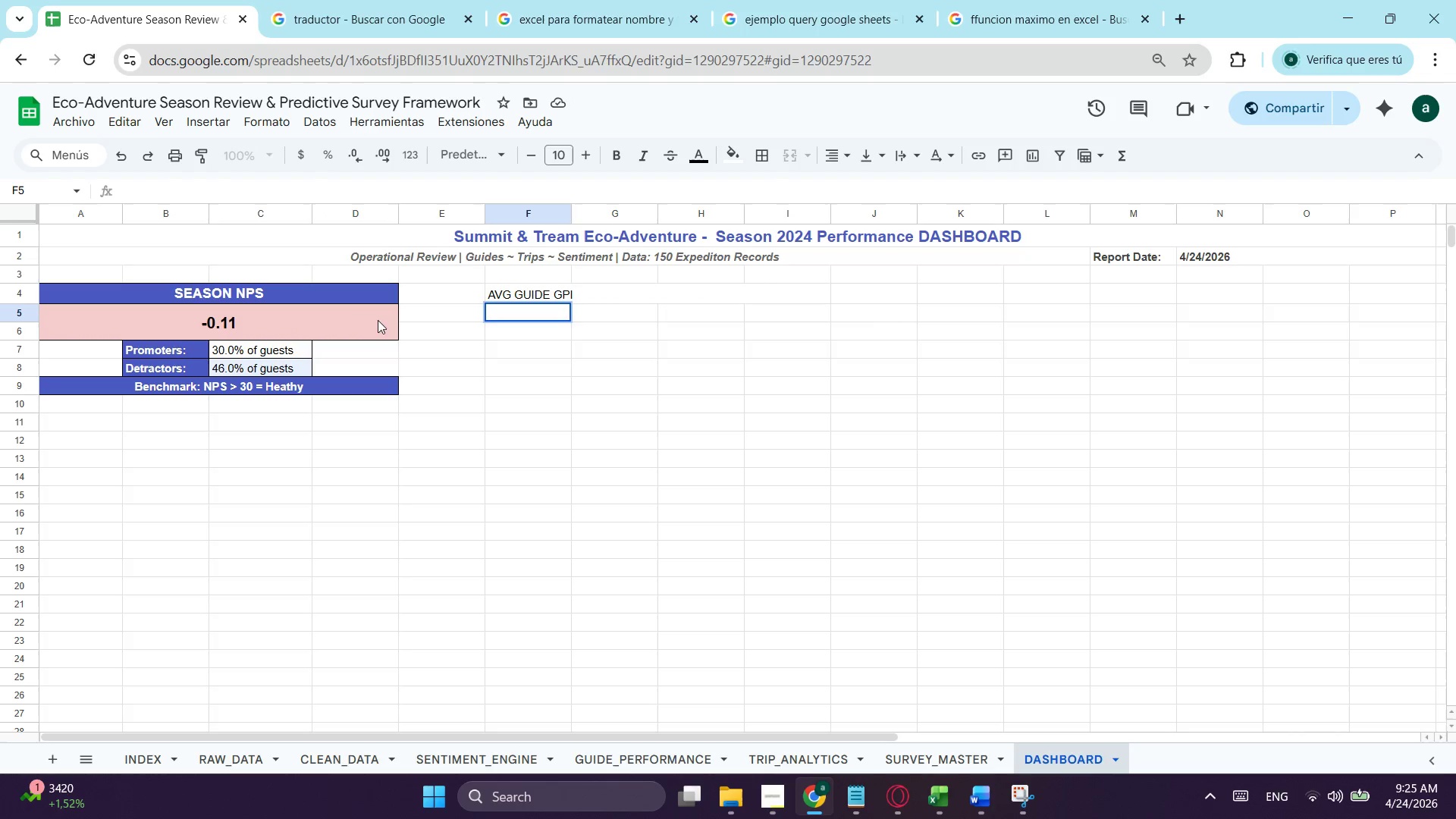 
key(Escape)
 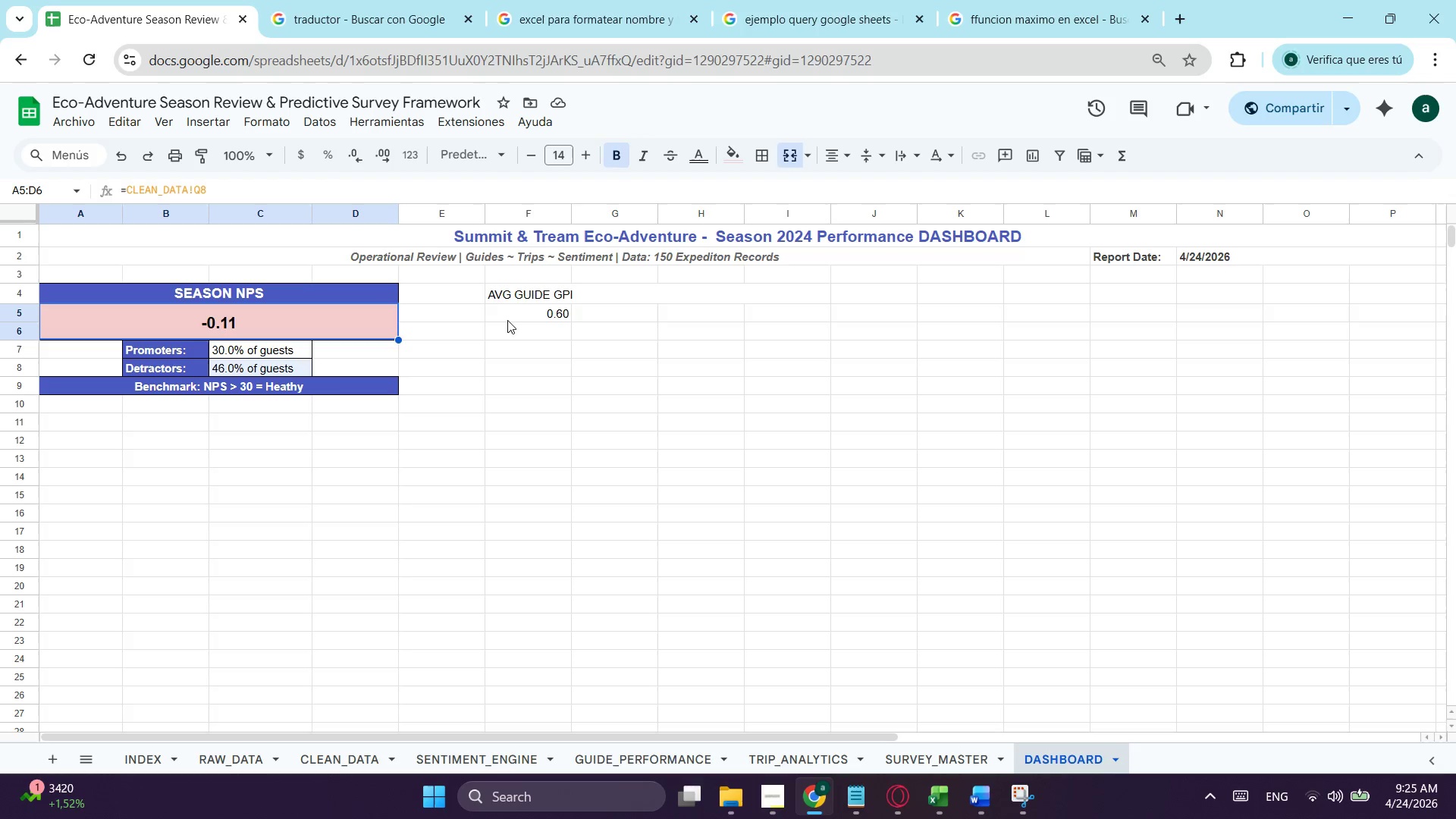 
wait(5.11)
 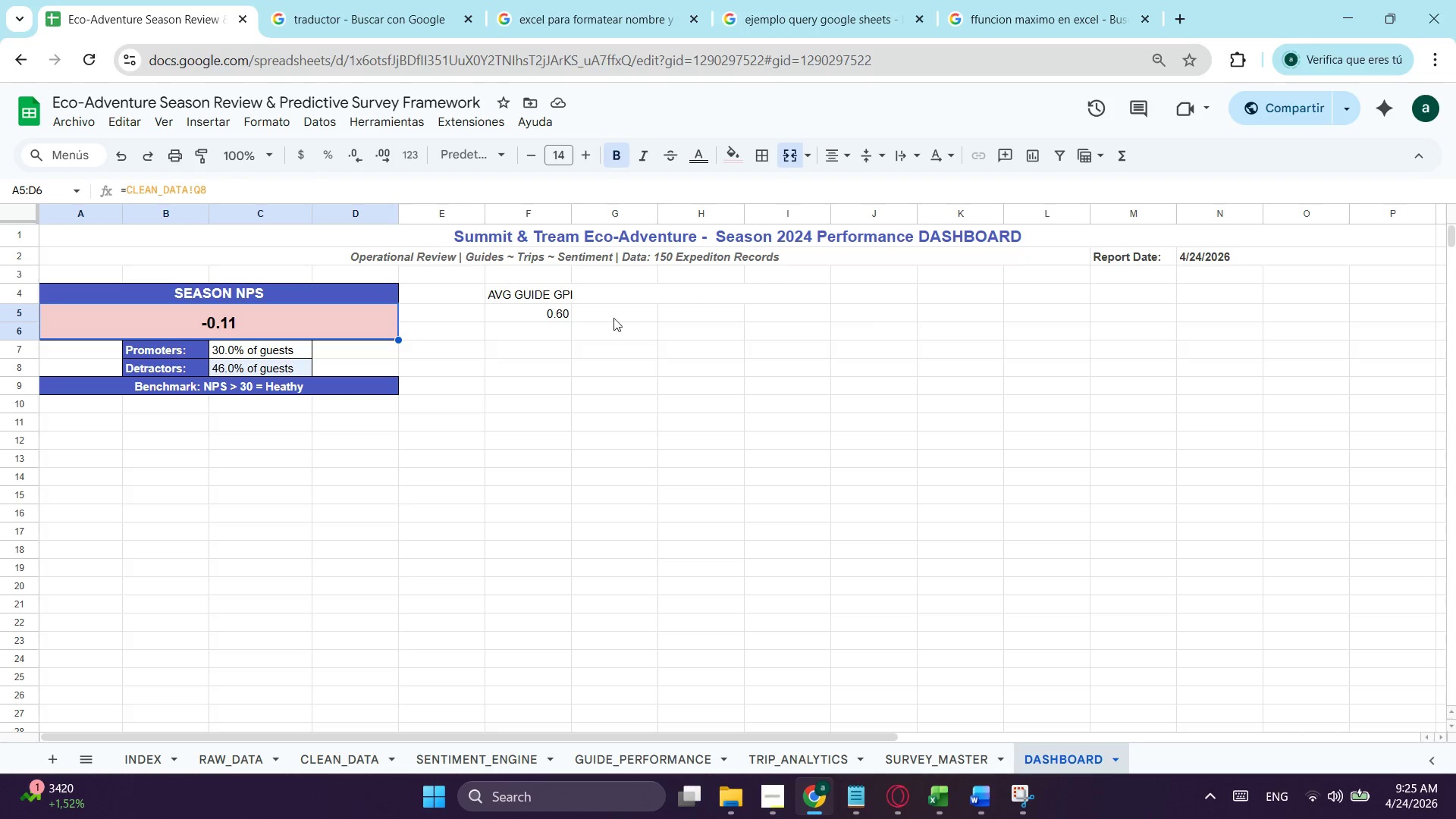 
left_click([377, 330])
 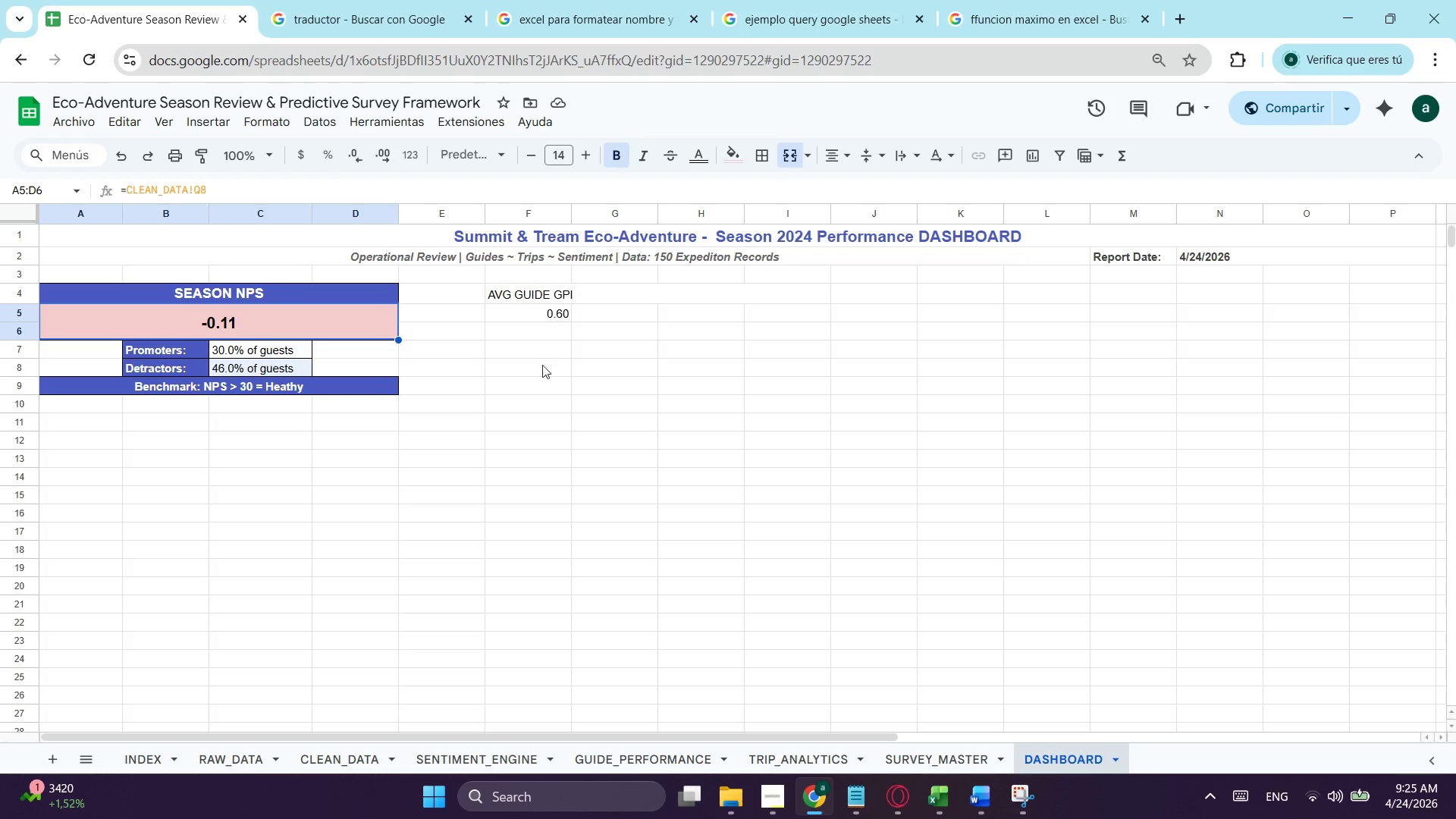 
left_click([542, 397])
 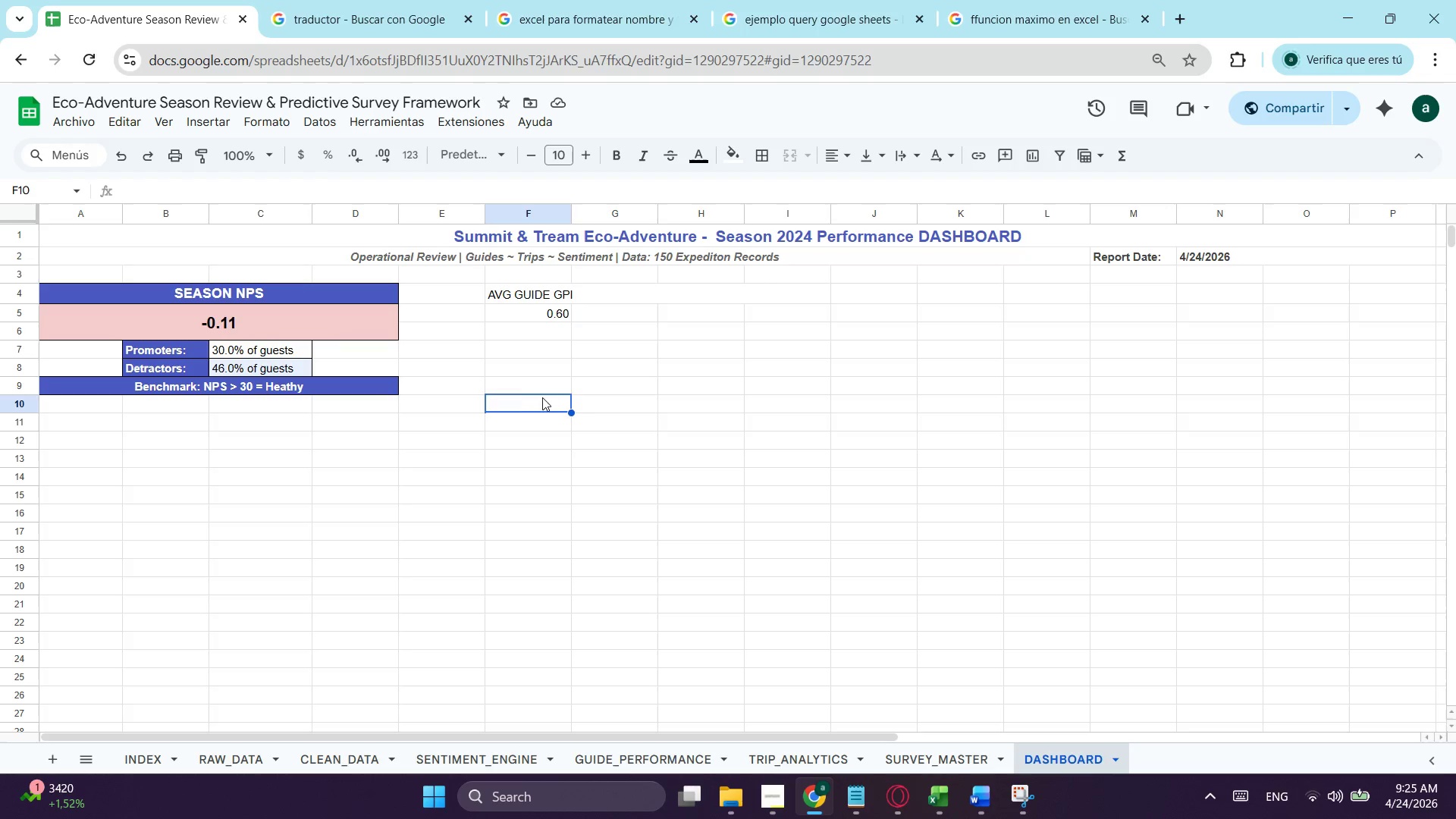 
key(Control+ControlLeft)
 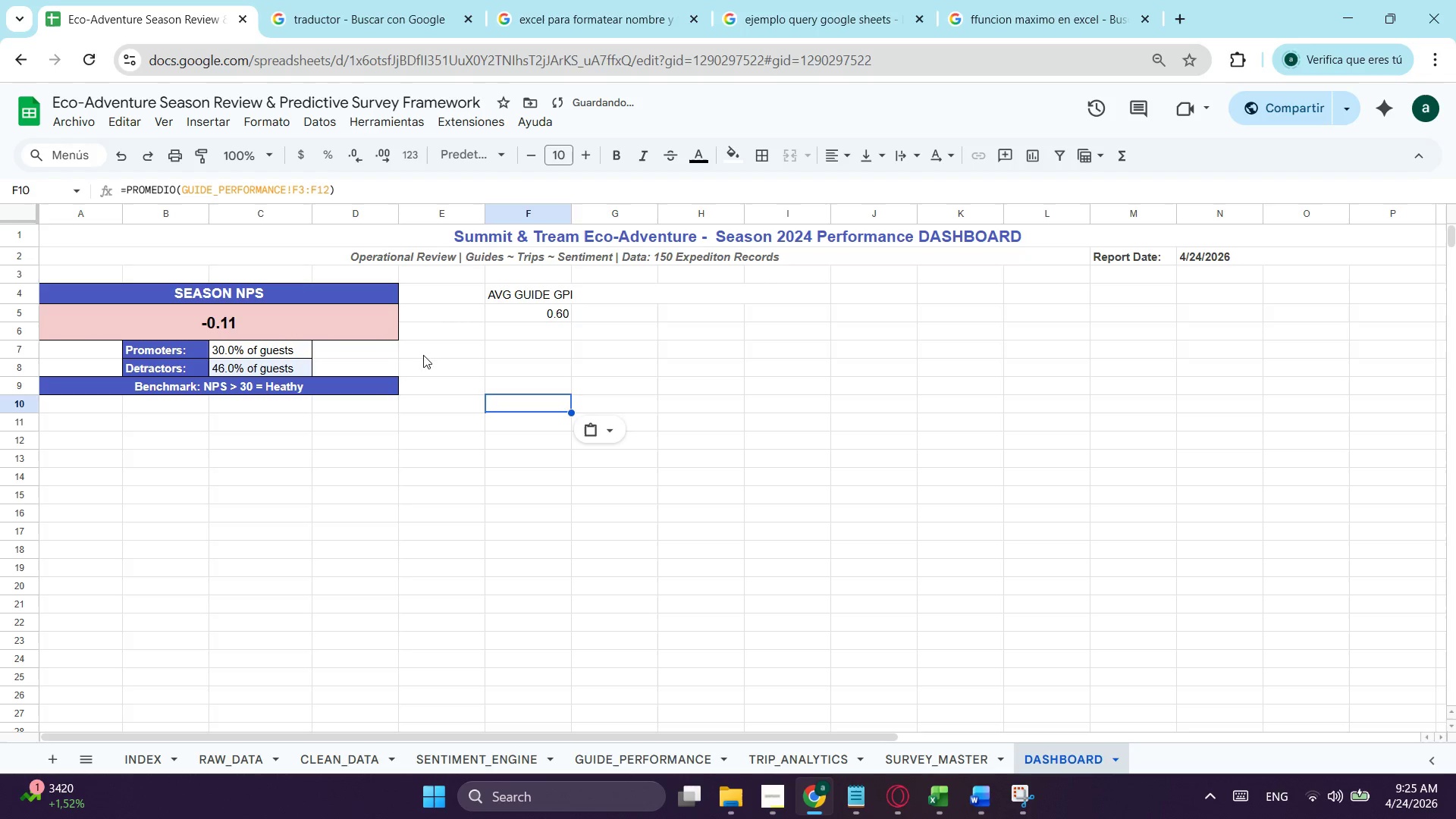 
key(Control+V)
 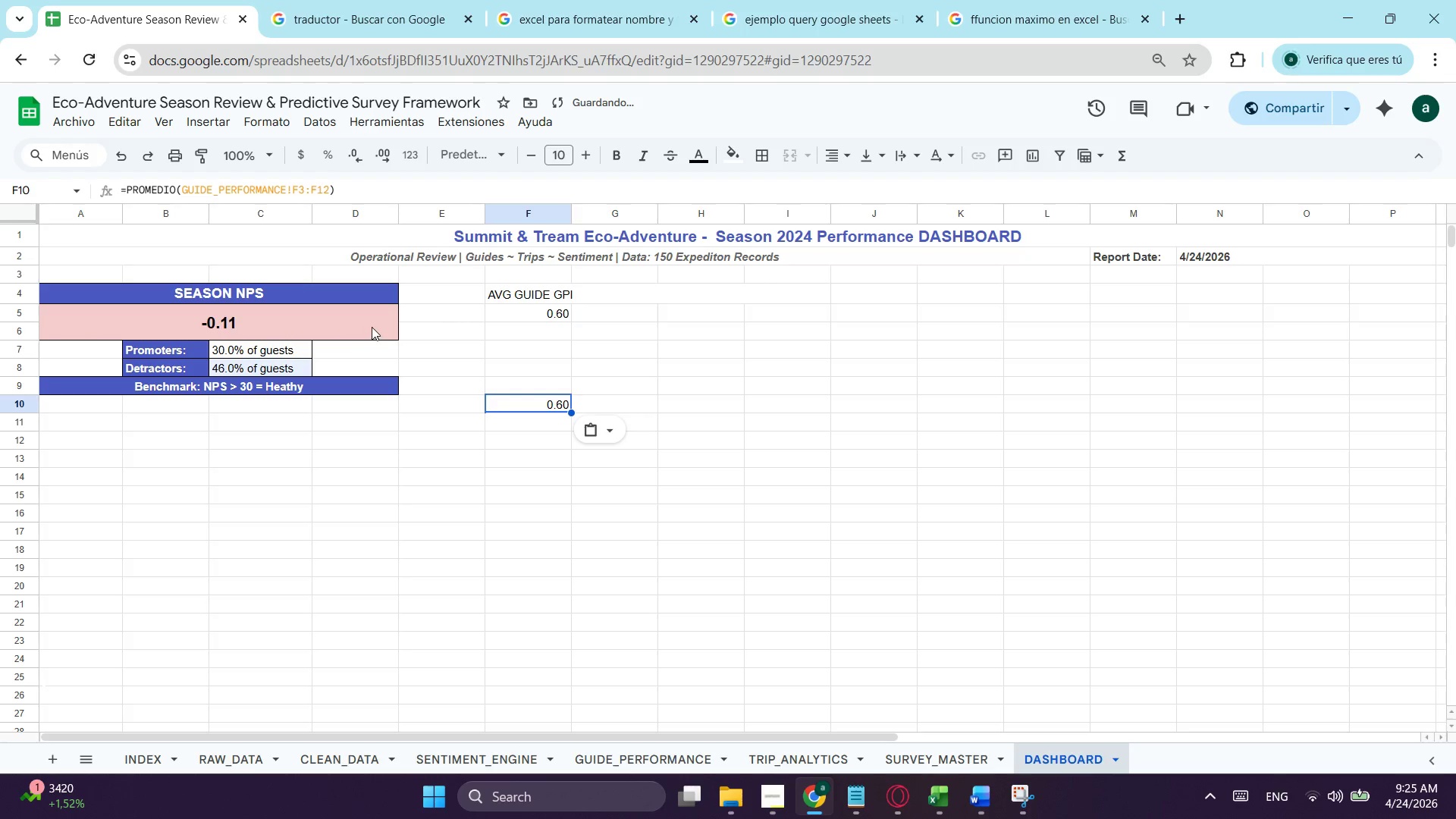 
left_click([369, 325])
 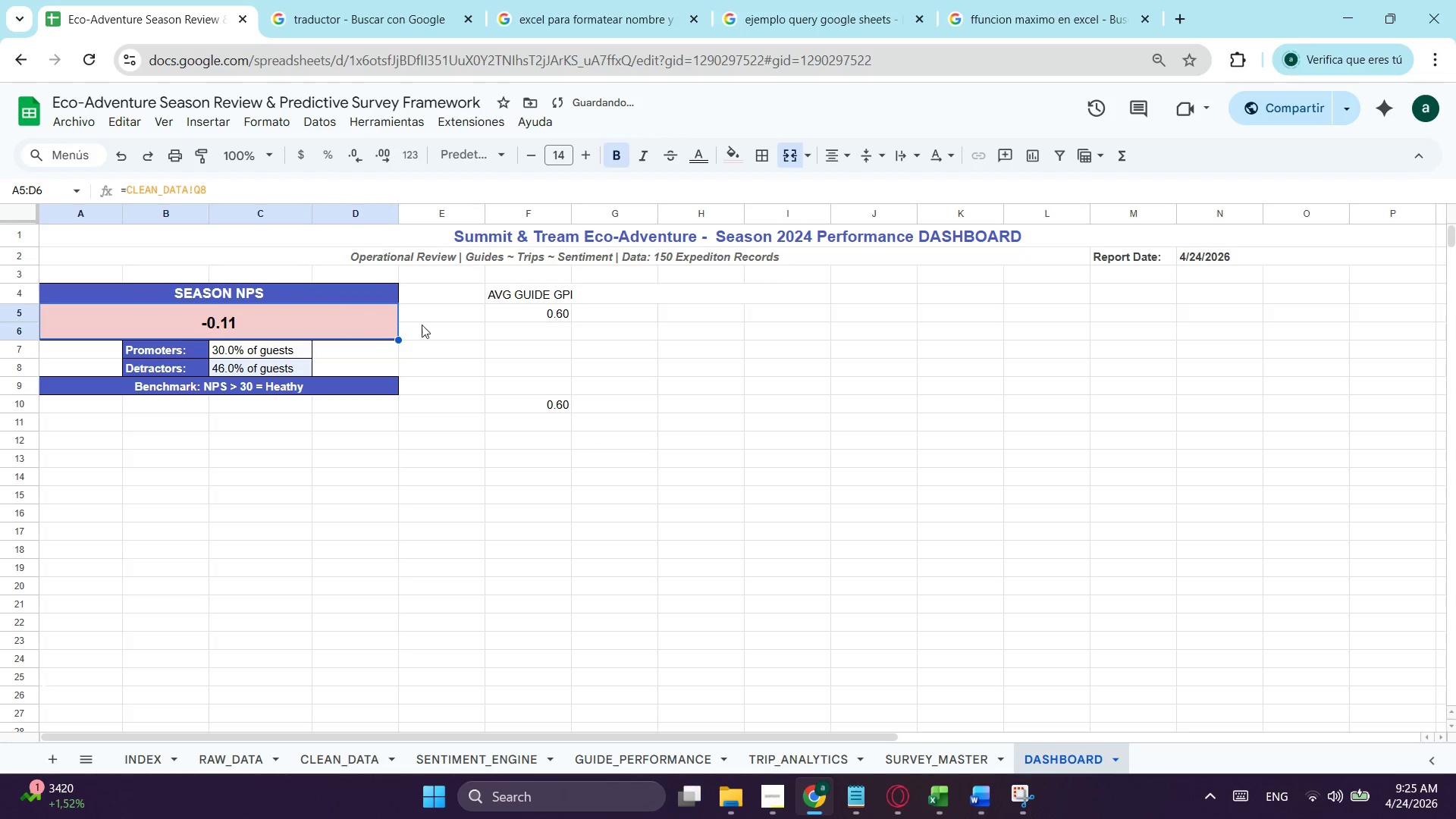 
key(Control+X)
 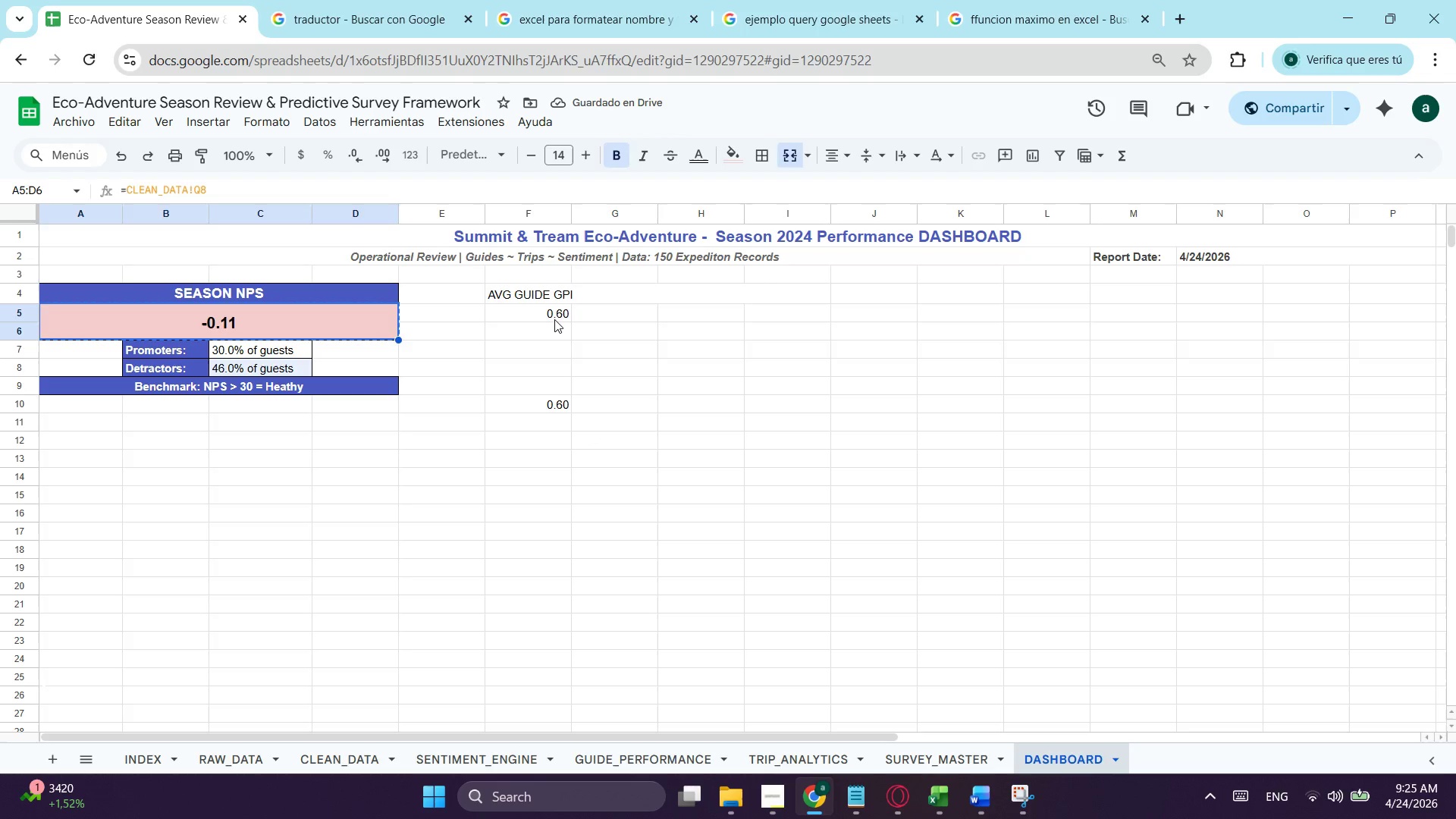 
left_click([554, 319])
 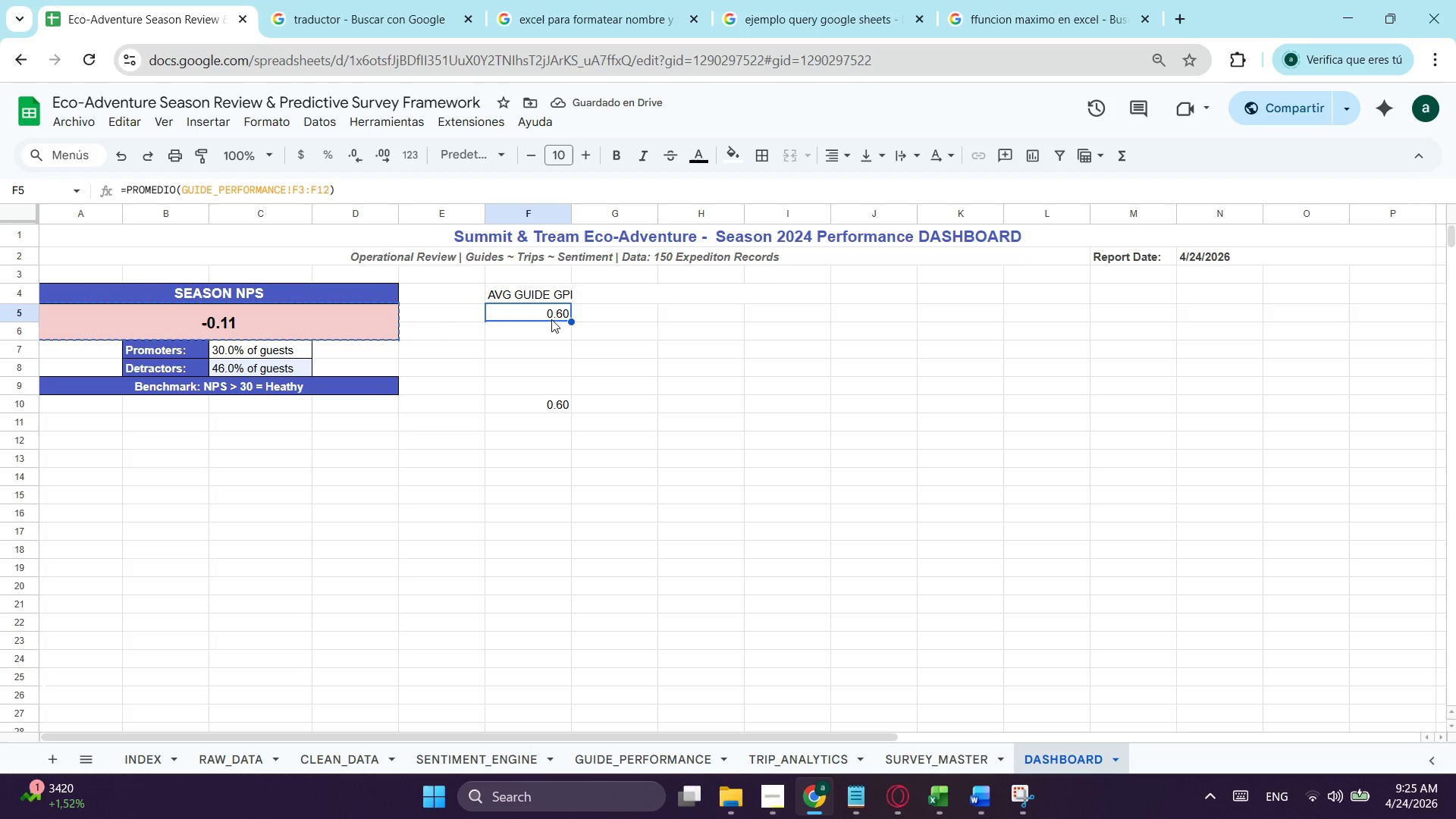 
key(Control+V)
 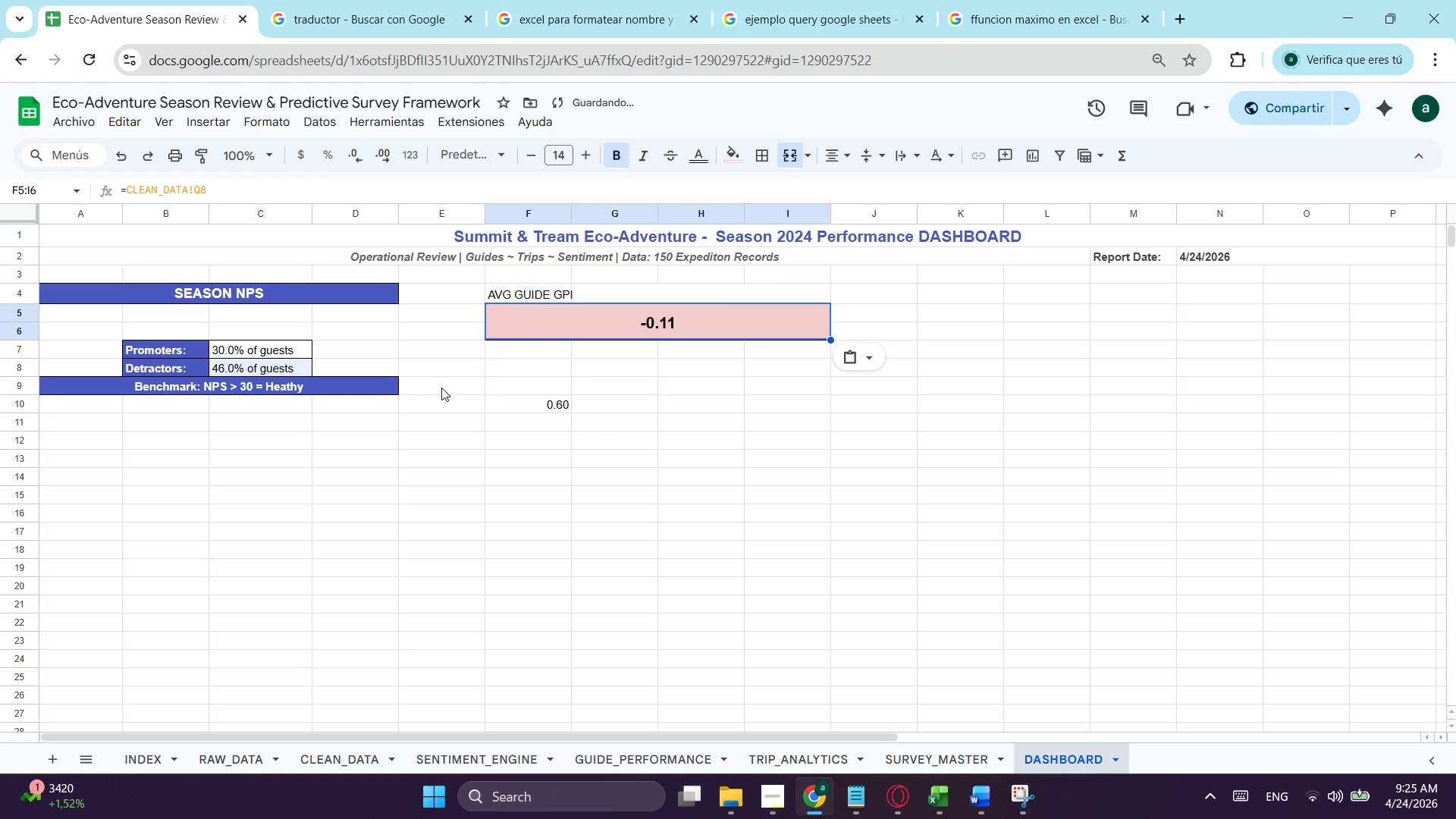 
key(Control+X)
 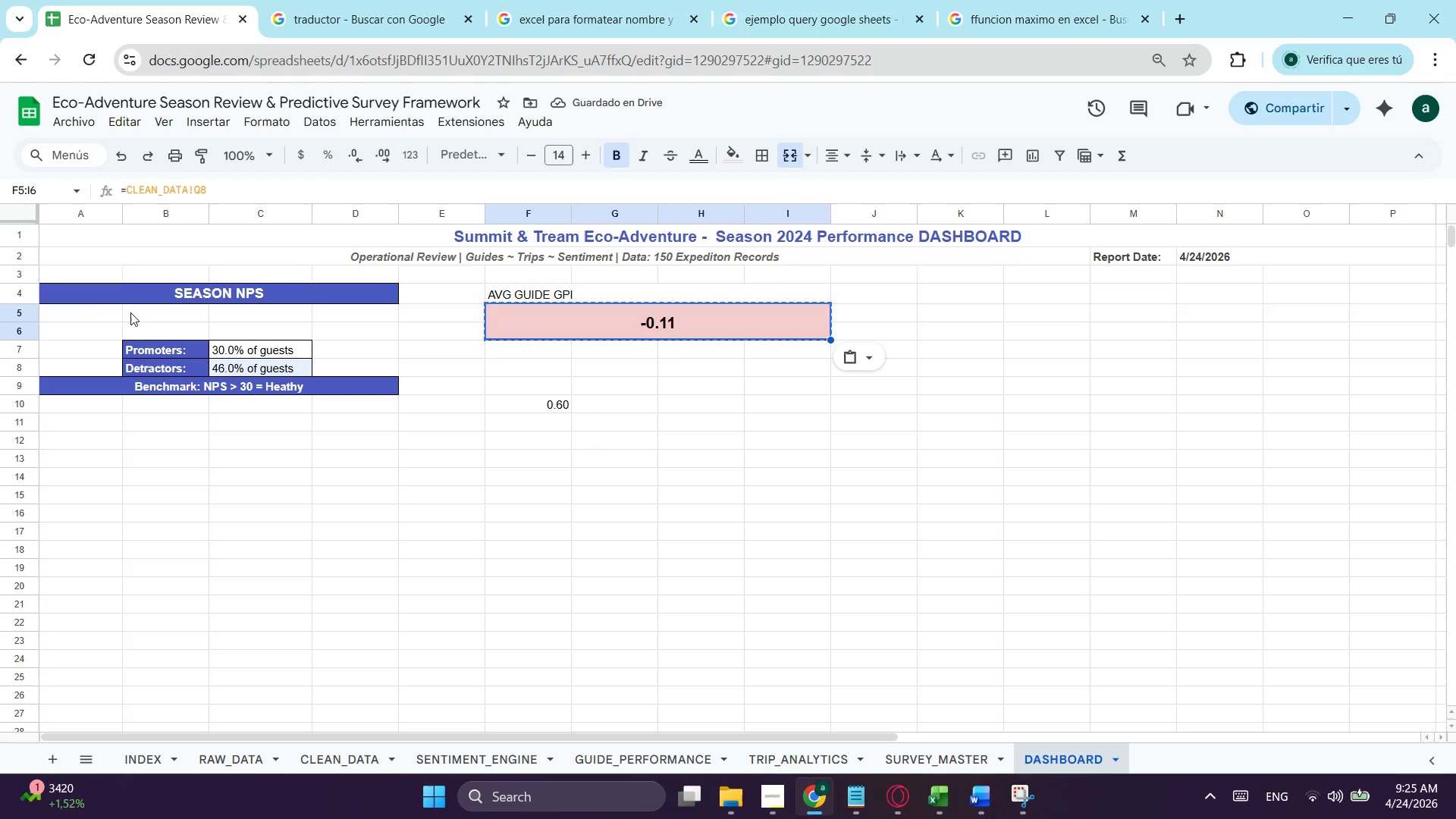 
left_click([95, 312])
 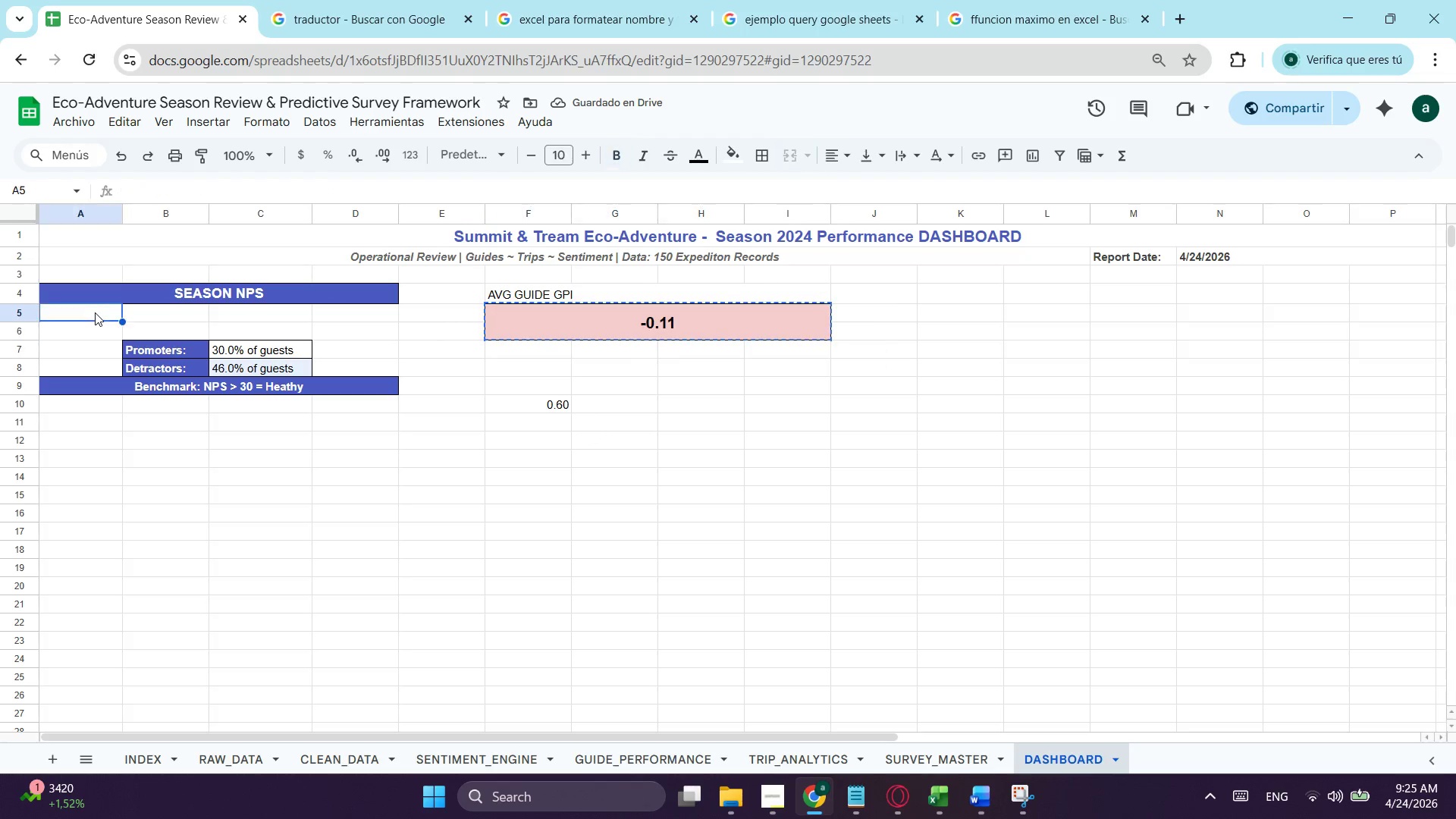 
key(Control+ControlLeft)
 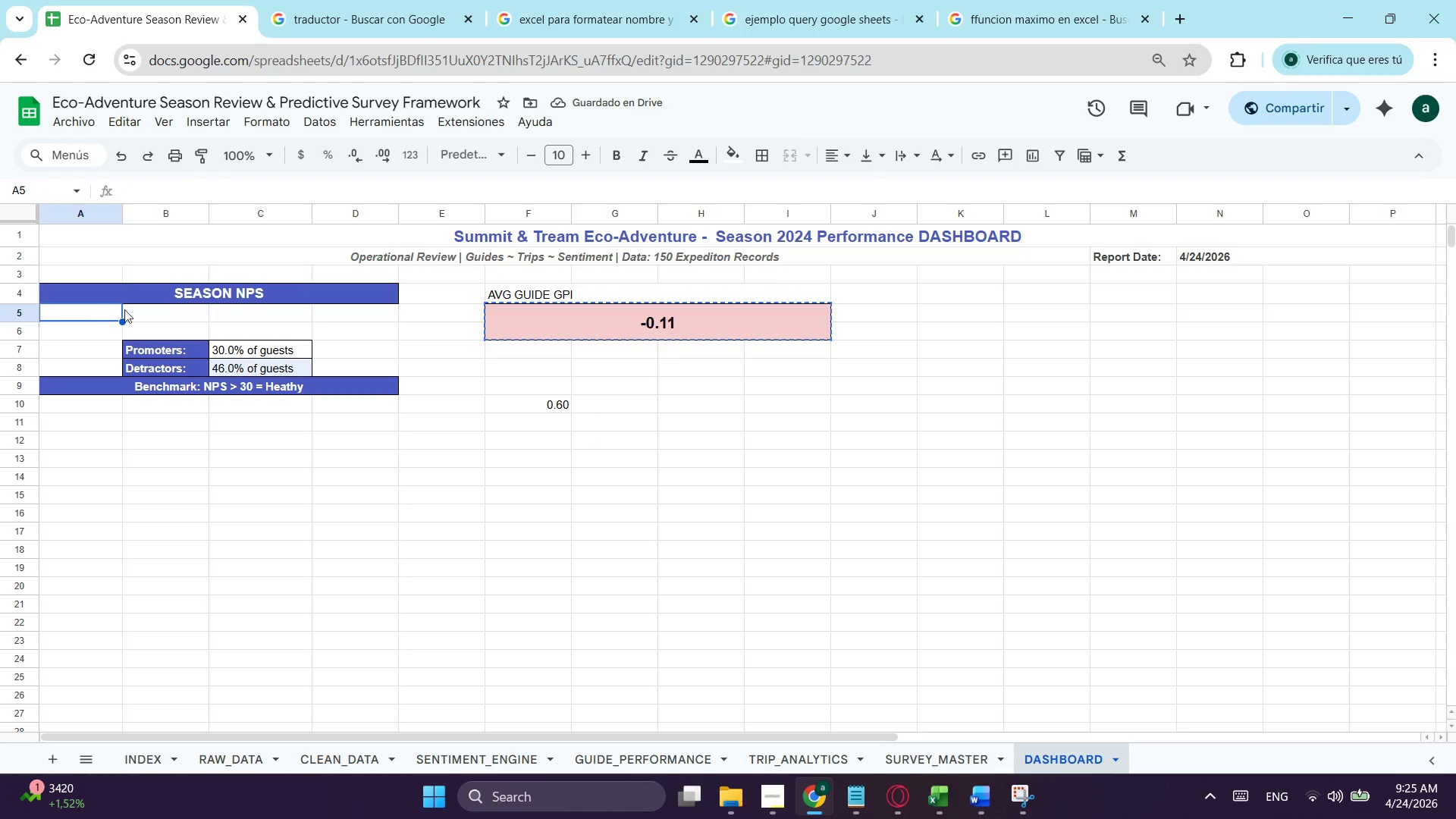 
key(Control+V)
 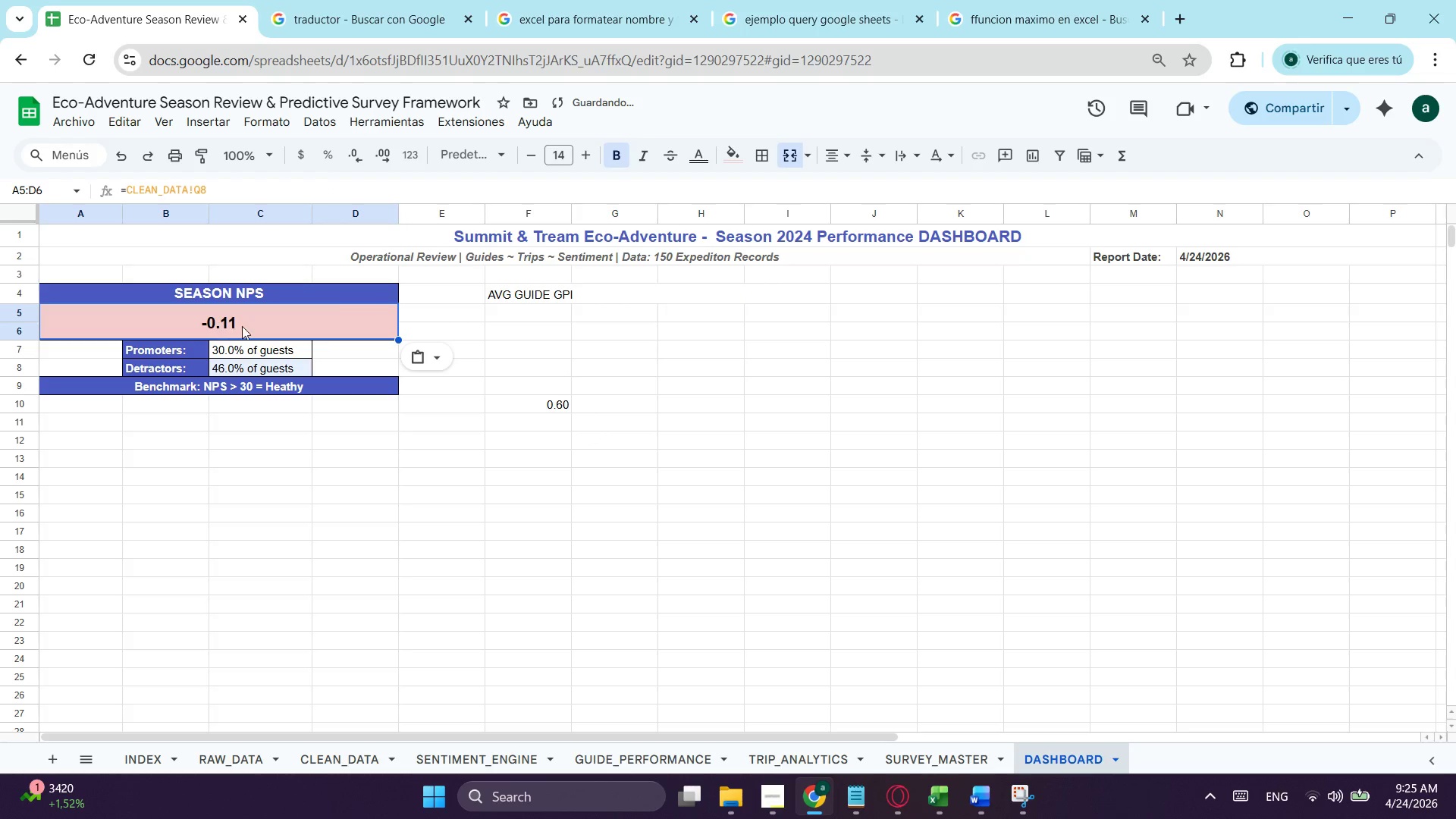 
key(Control+ControlLeft)
 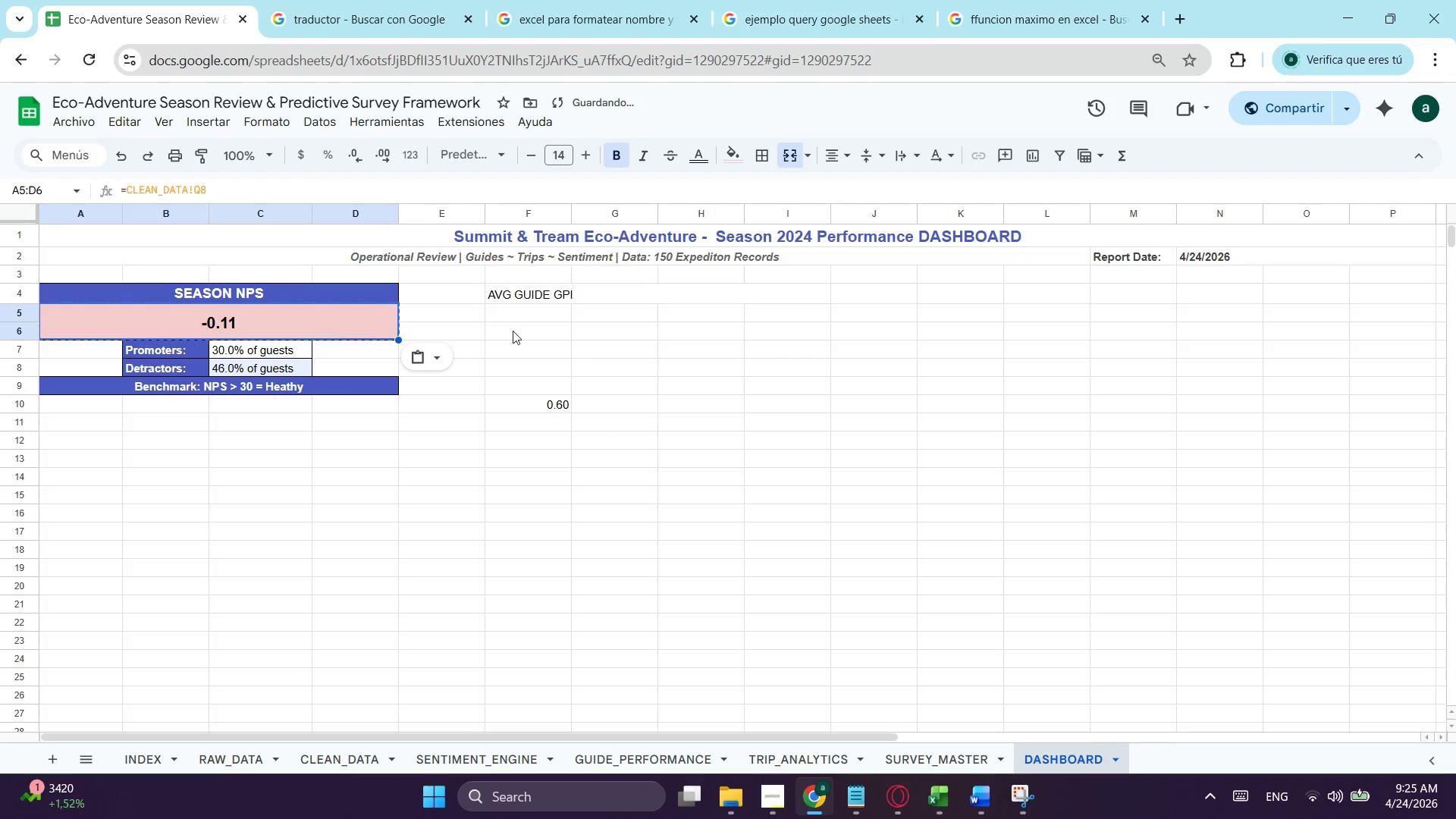 
key(Control+C)
 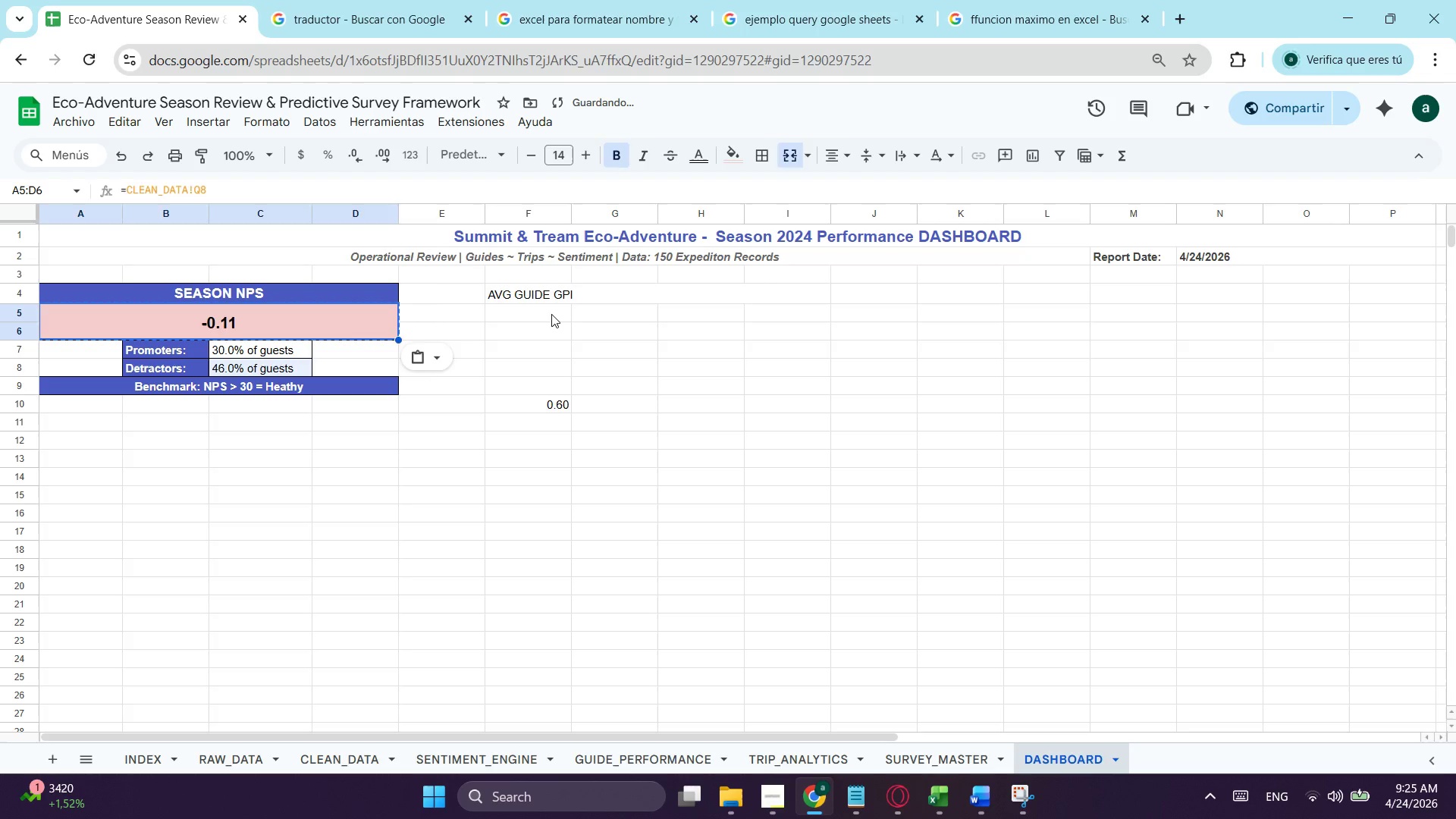 
left_click([551, 314])
 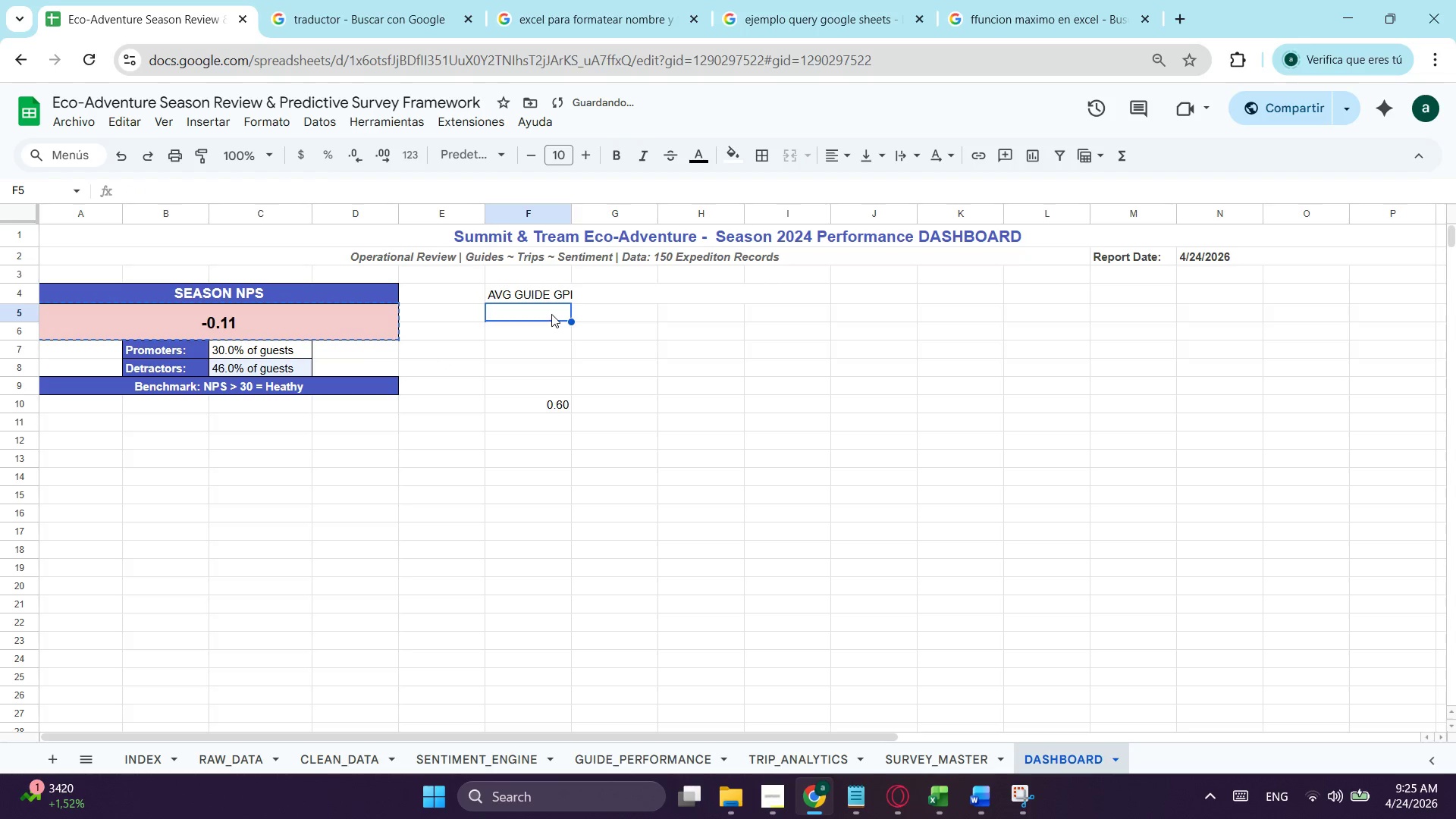 
key(Control+ControlLeft)
 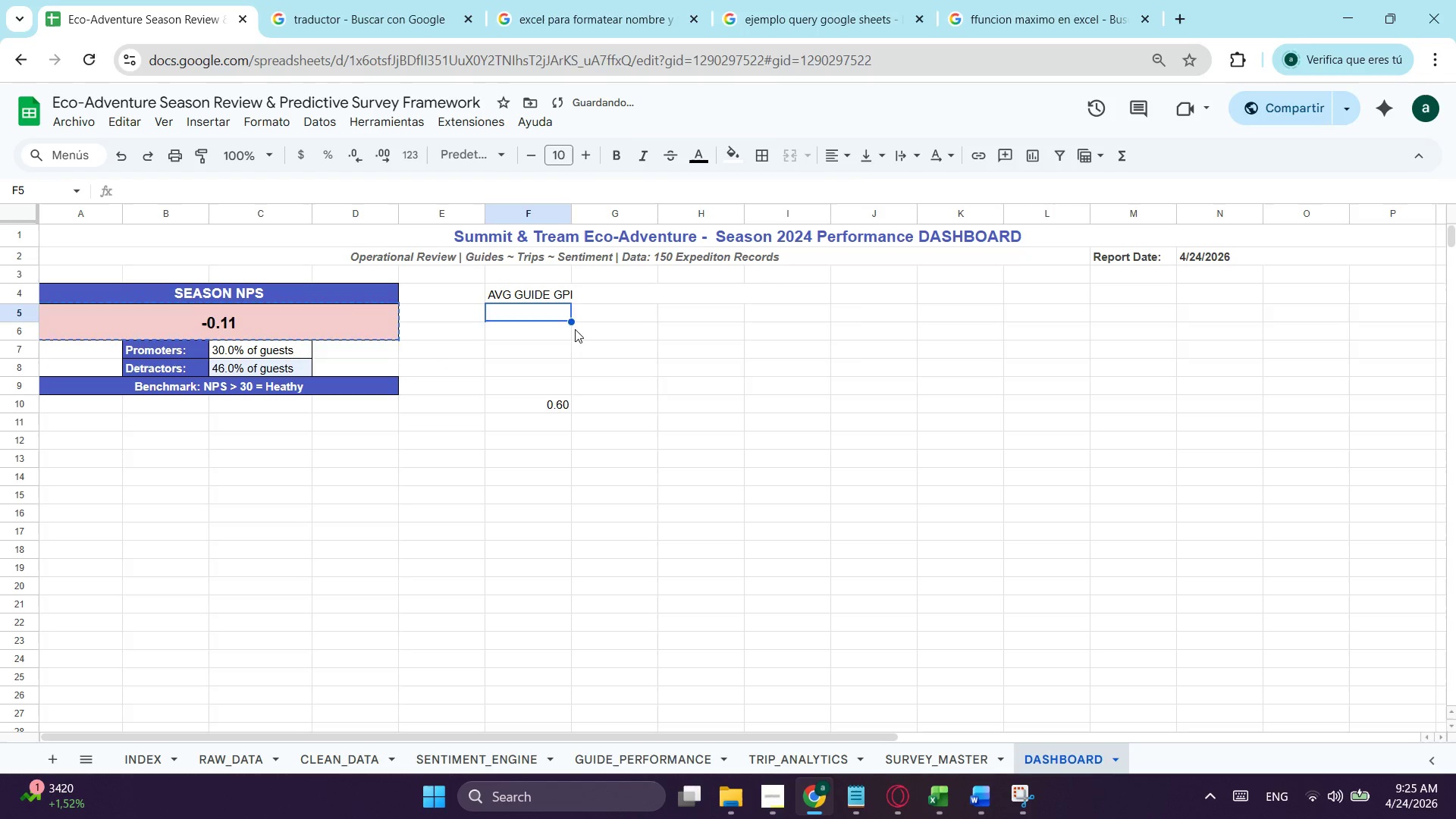 
key(Control+V)
 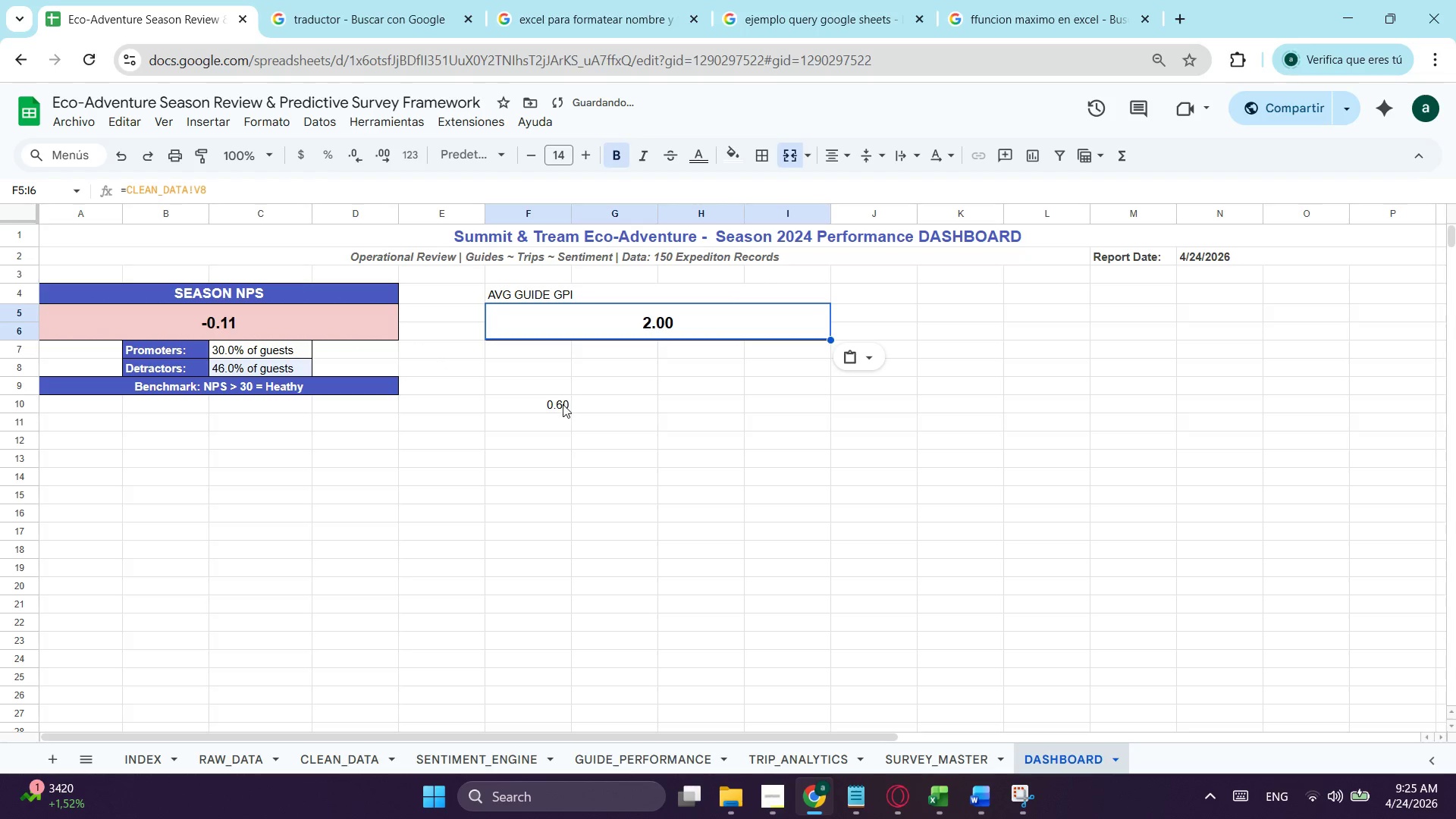 
left_click([563, 404])
 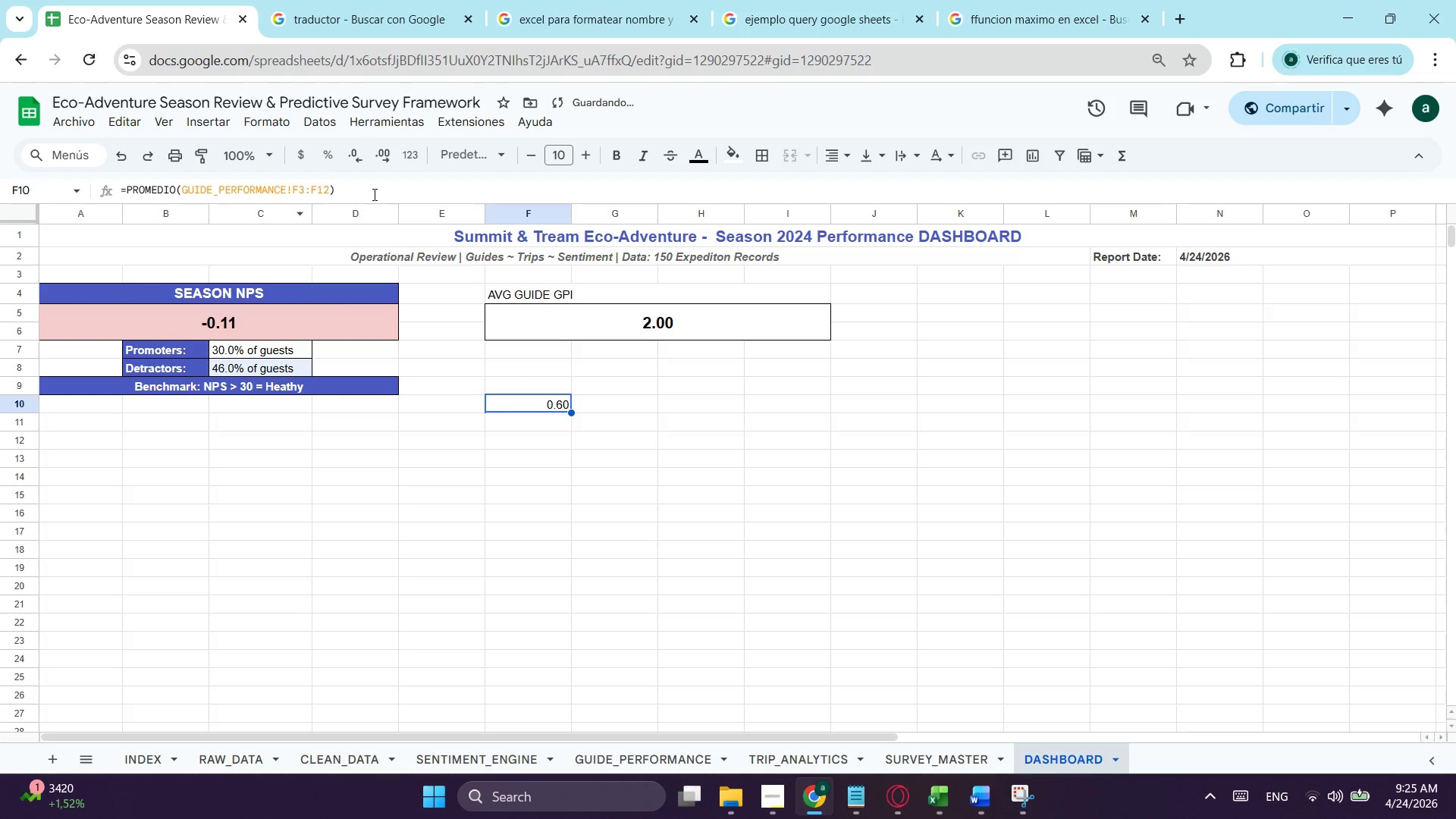 
left_click_drag(start_coordinate=[373, 194], to_coordinate=[2, 206])
 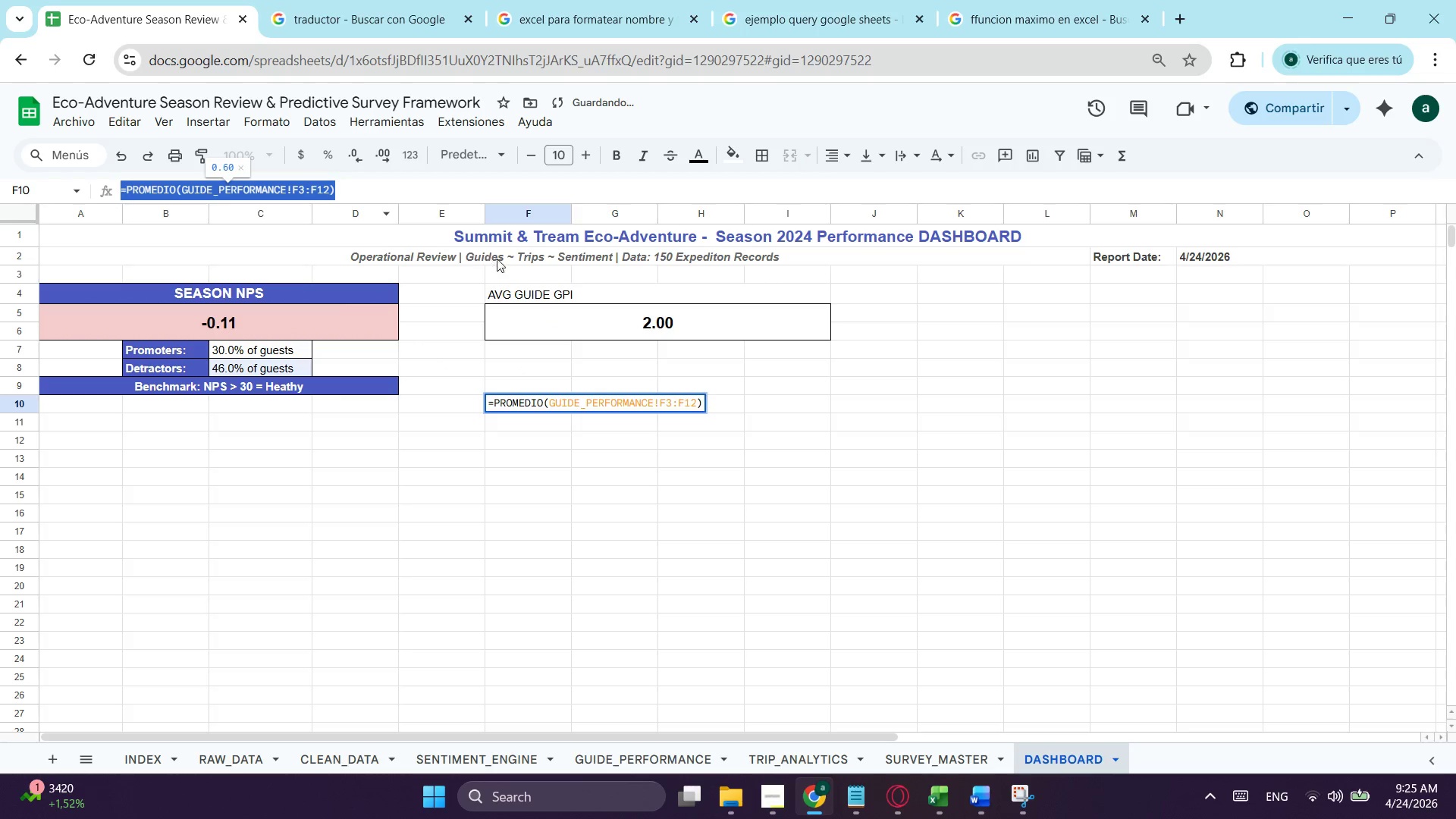 
key(Control+C)
 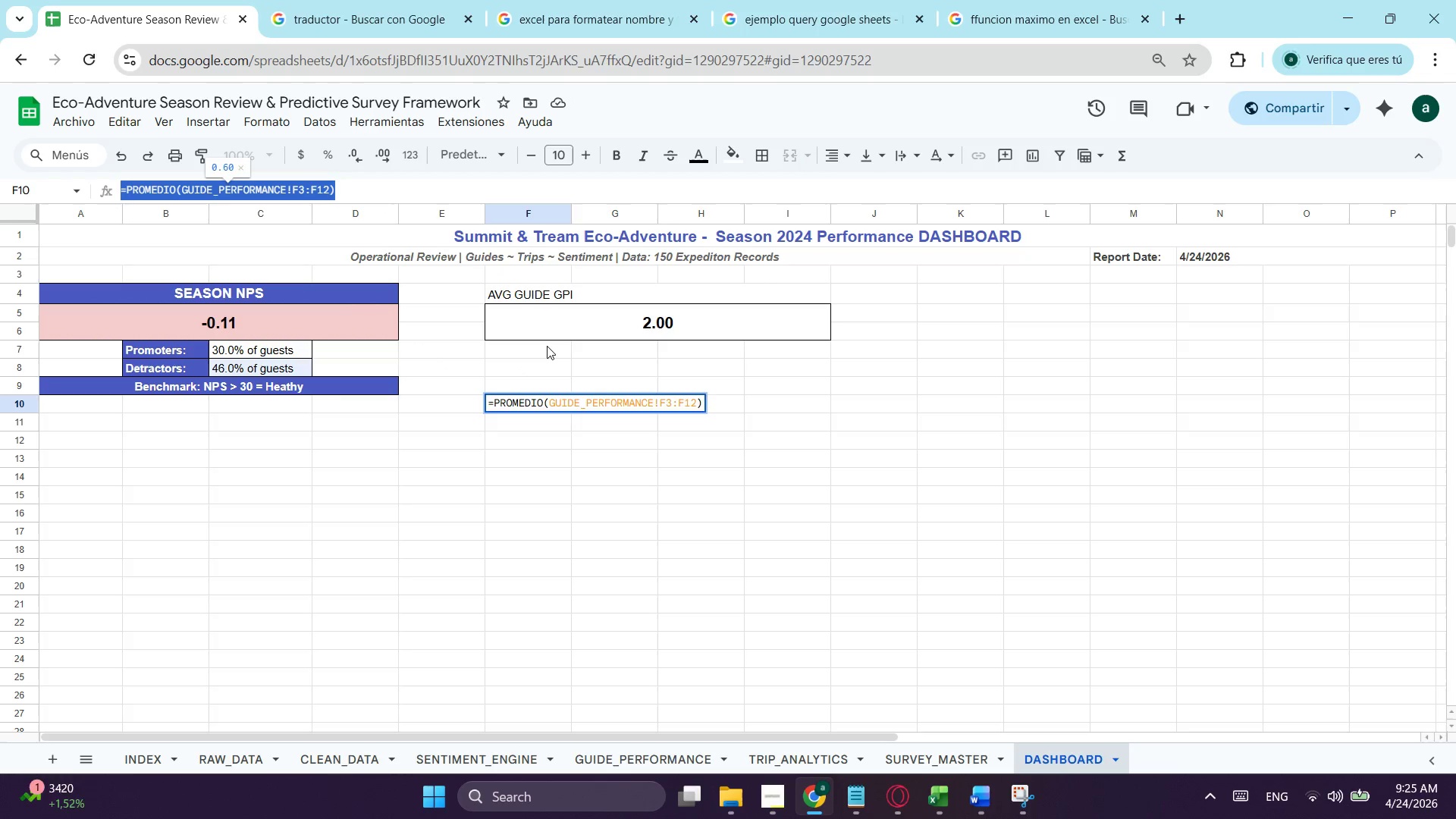 
key(Control+ControlLeft)
 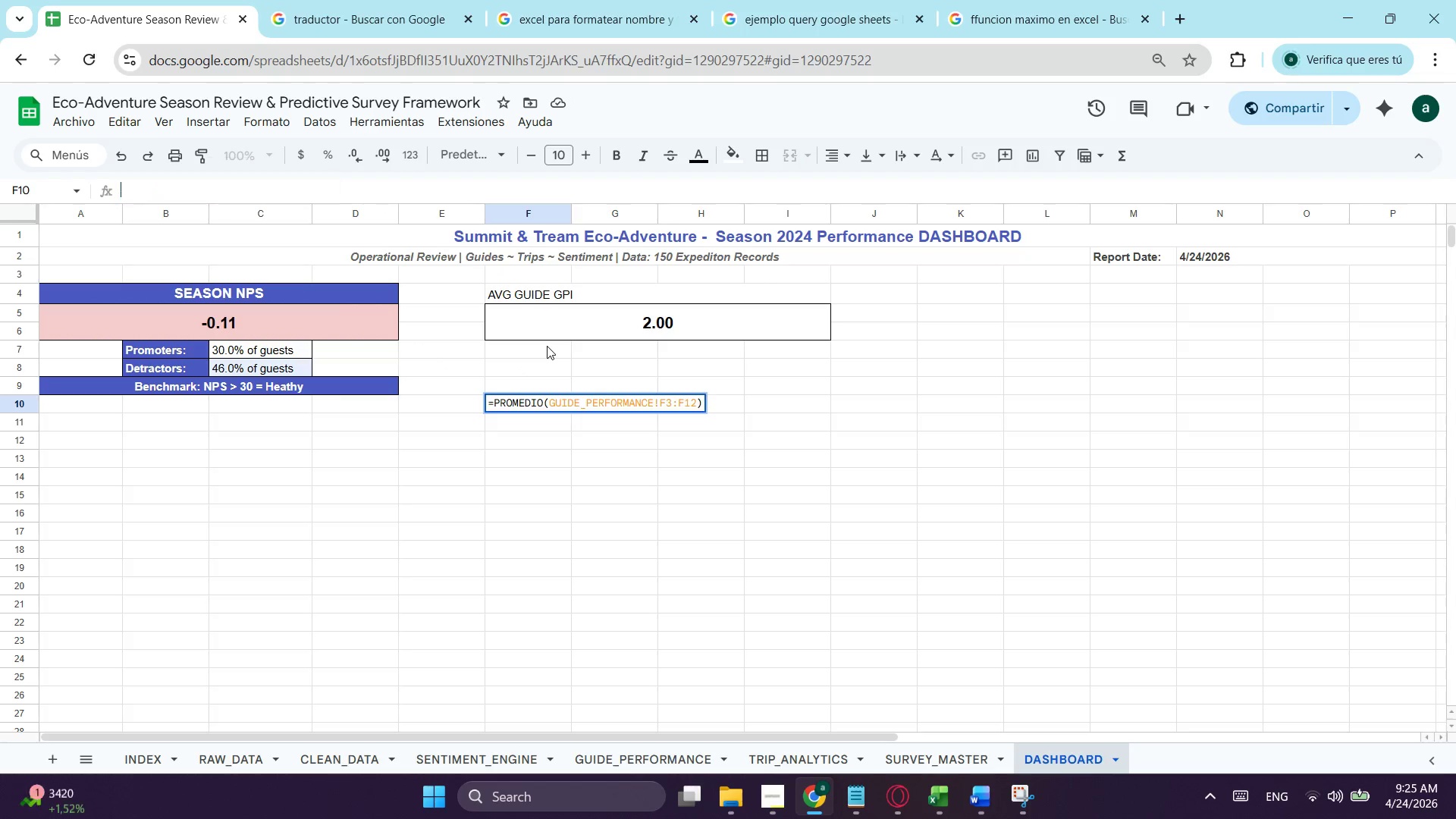 
key(Control+X)
 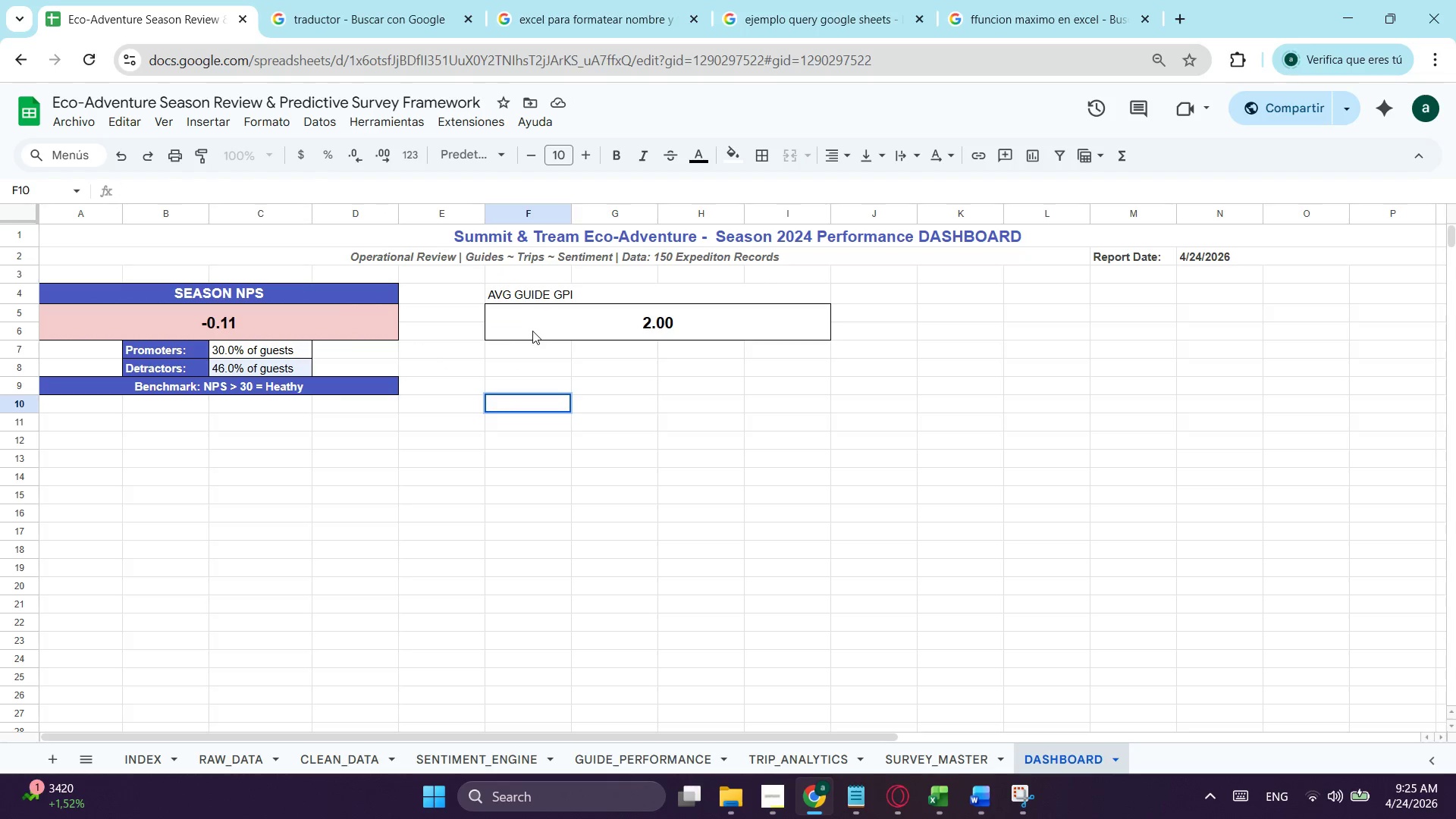 
left_click([532, 331])
 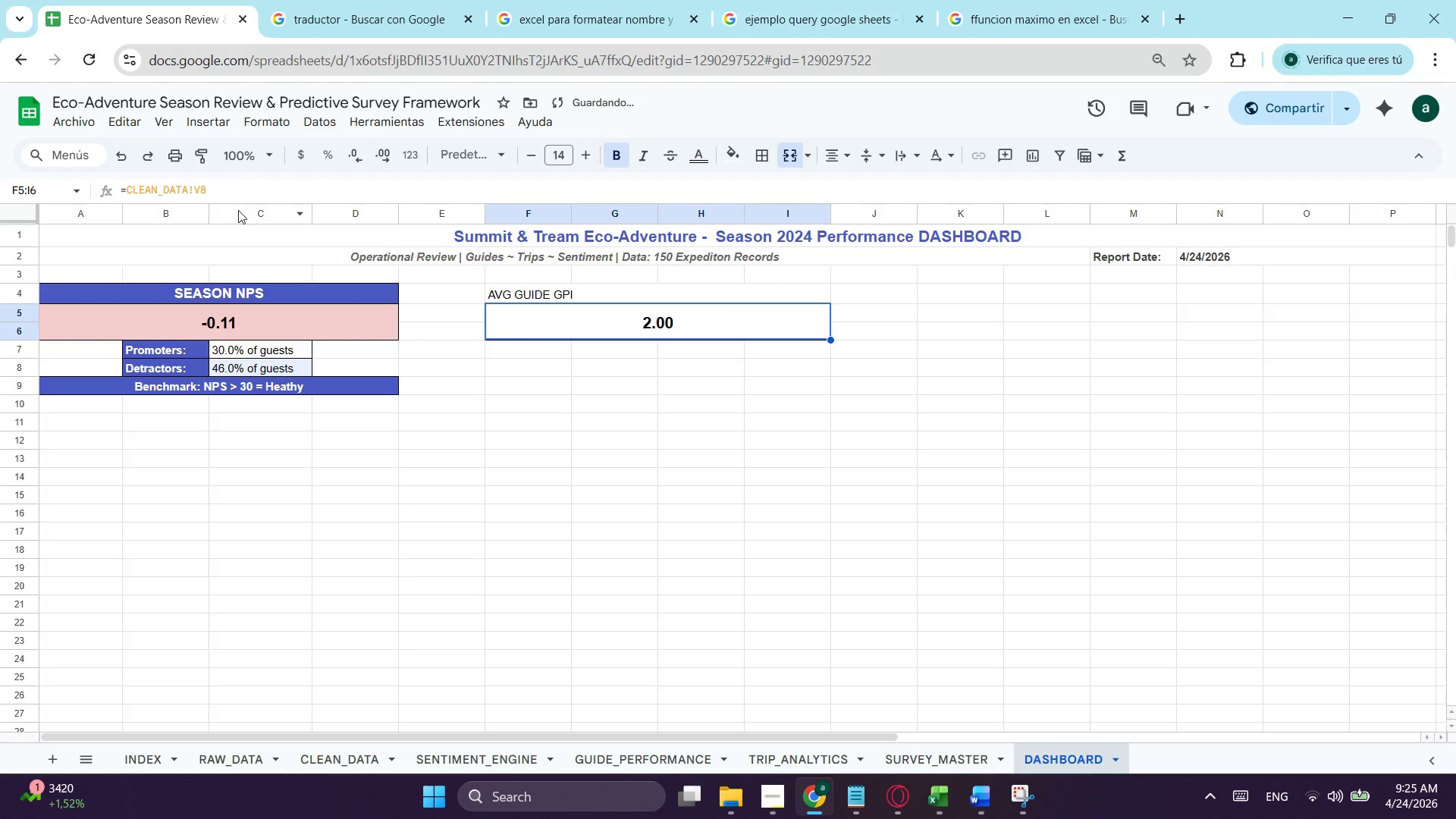 
left_click_drag(start_coordinate=[261, 202], to_coordinate=[65, 184])
 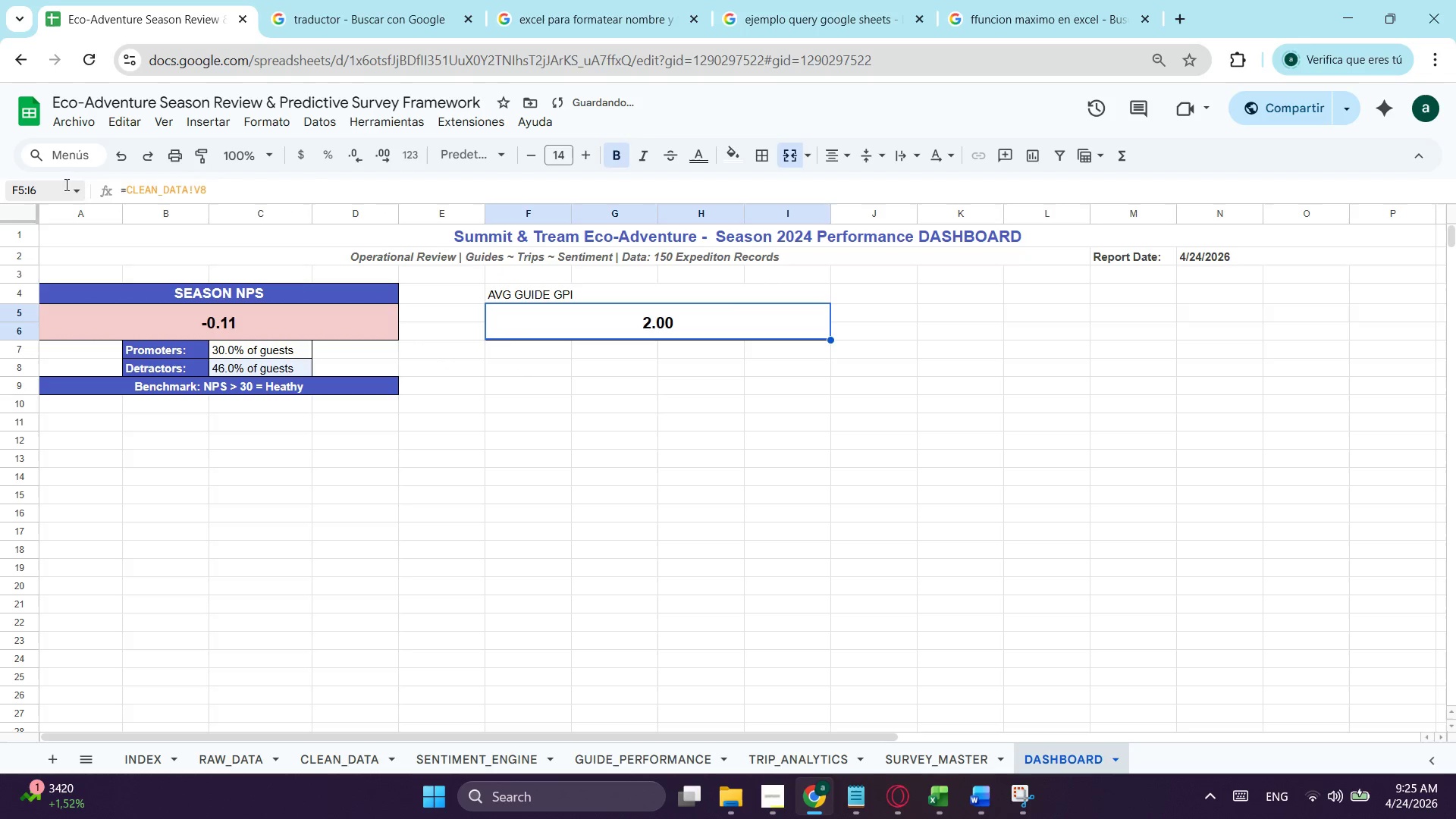 
key(Control+ControlLeft)
 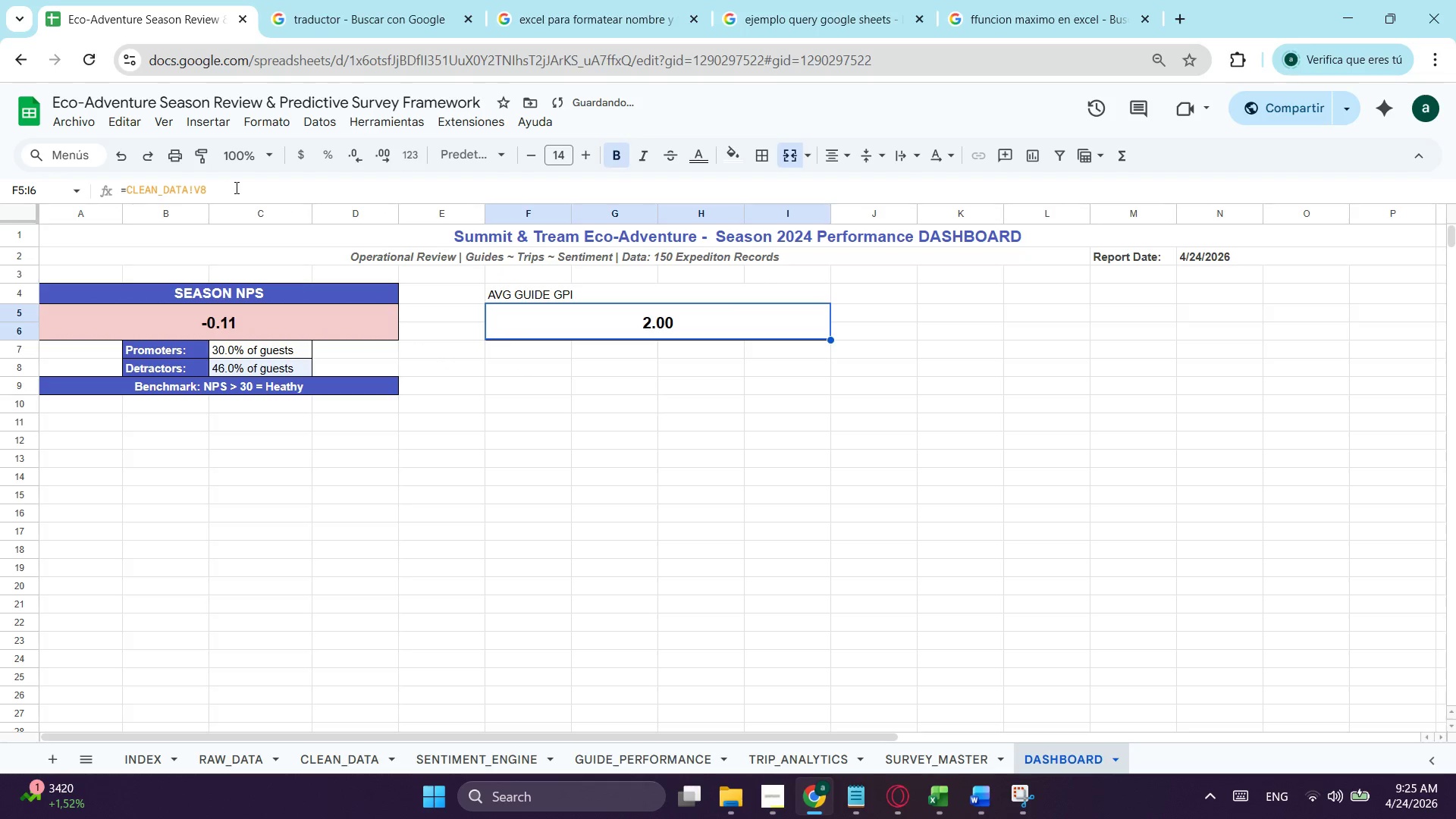 
left_click_drag(start_coordinate=[240, 187], to_coordinate=[127, 193])
 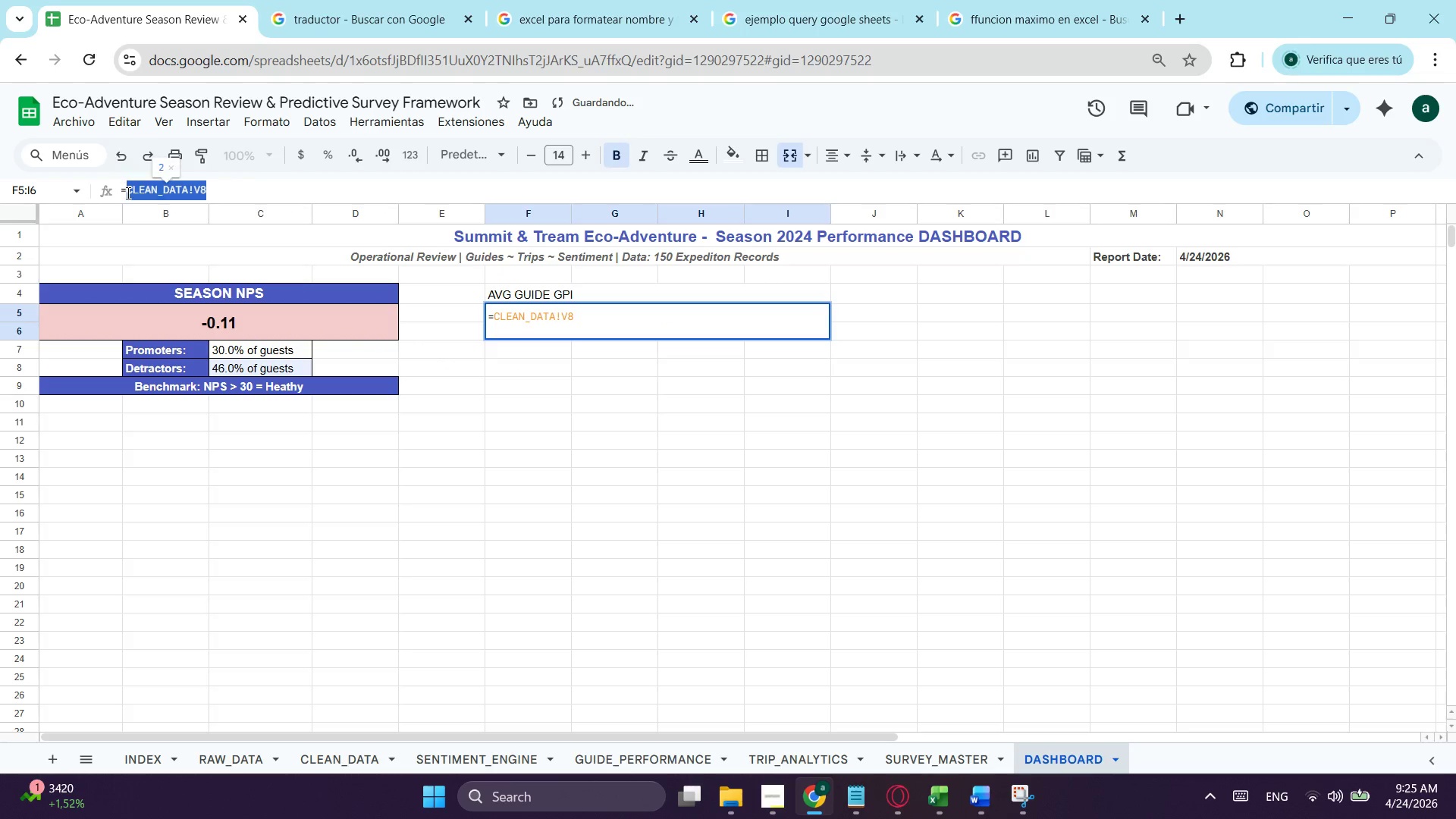 
key(Control+ControlLeft)
 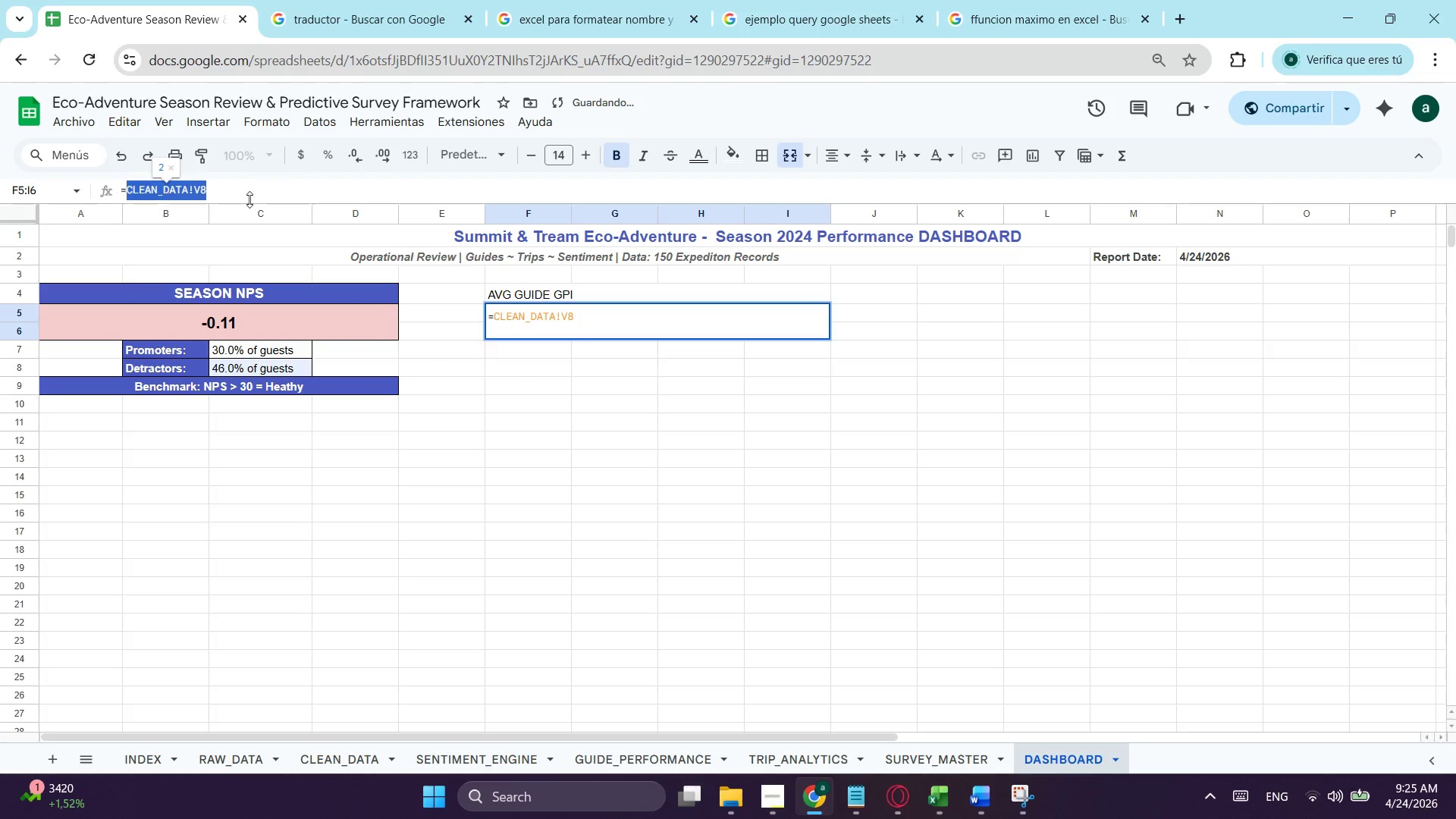 
key(Control+V)
 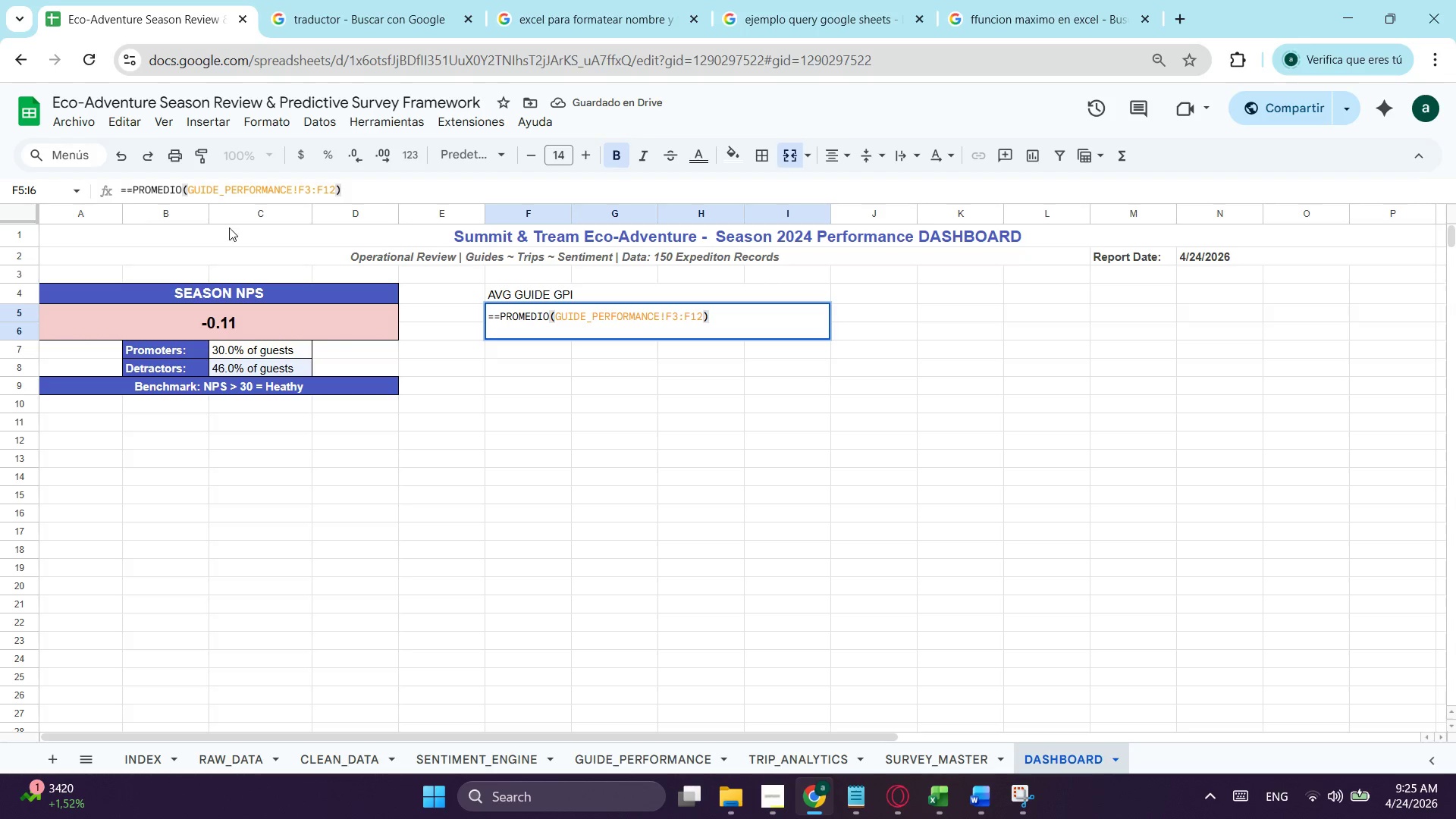 
left_click([130, 192])
 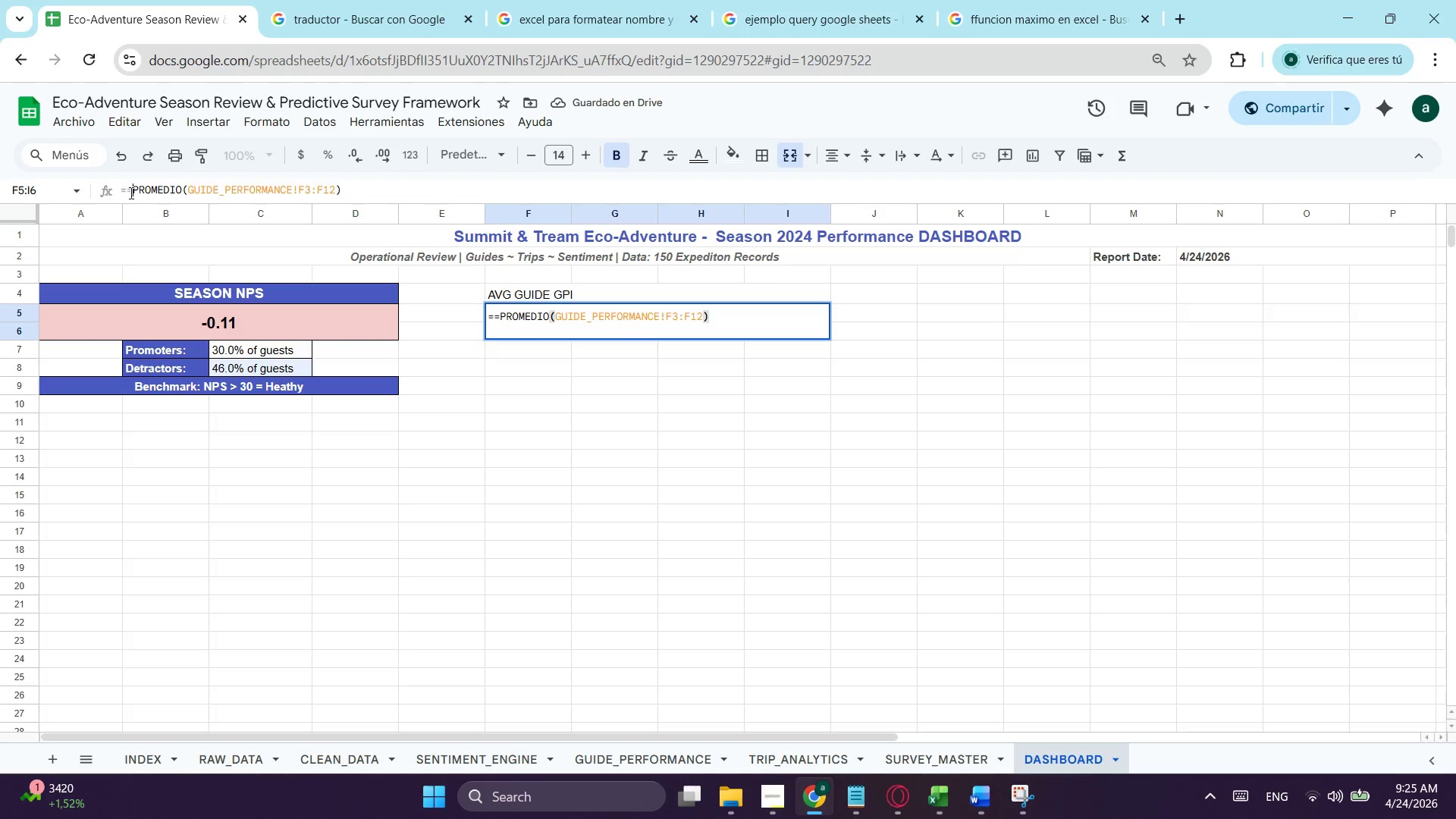 
key(Backspace)
 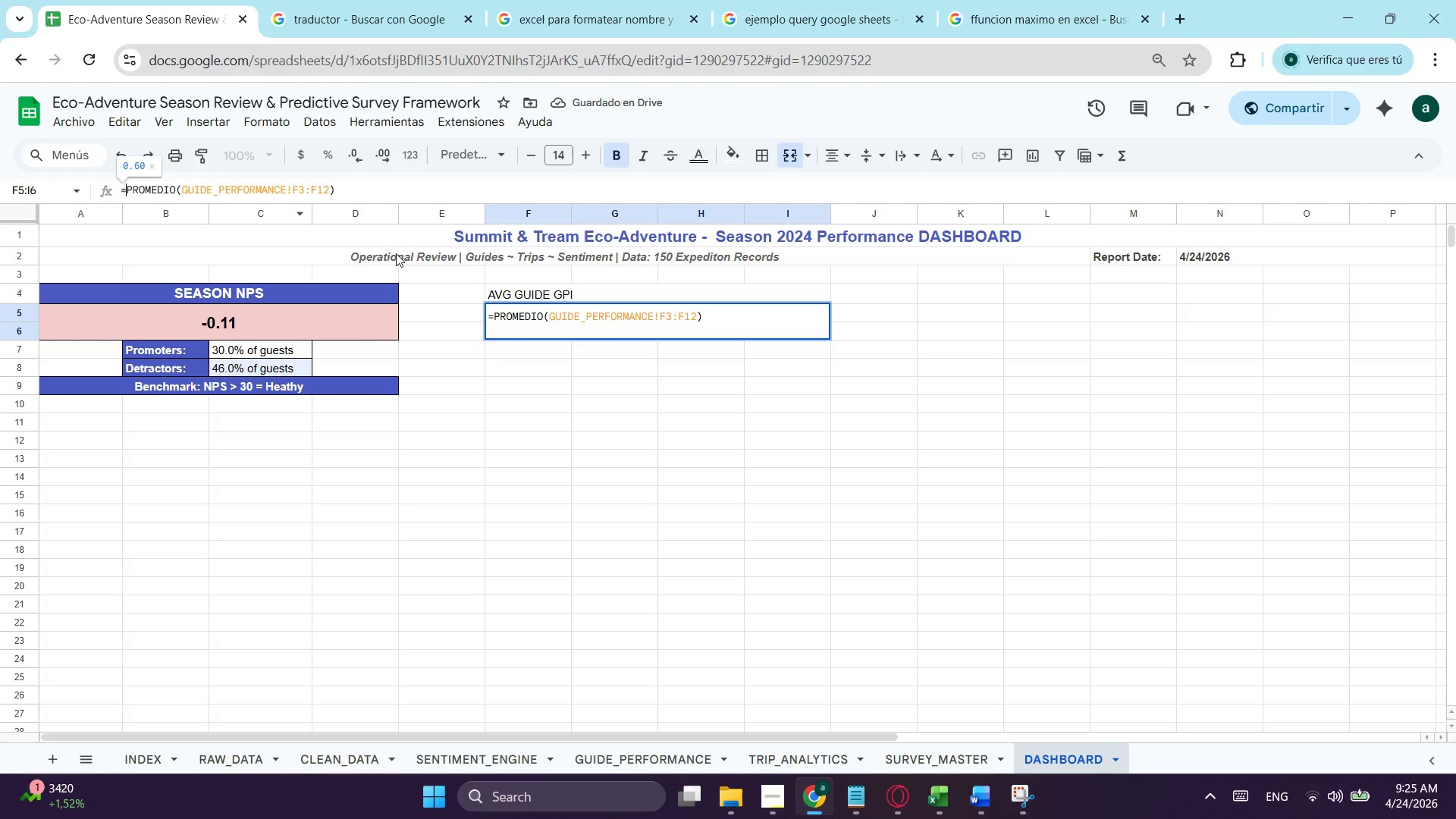 
key(Enter)
 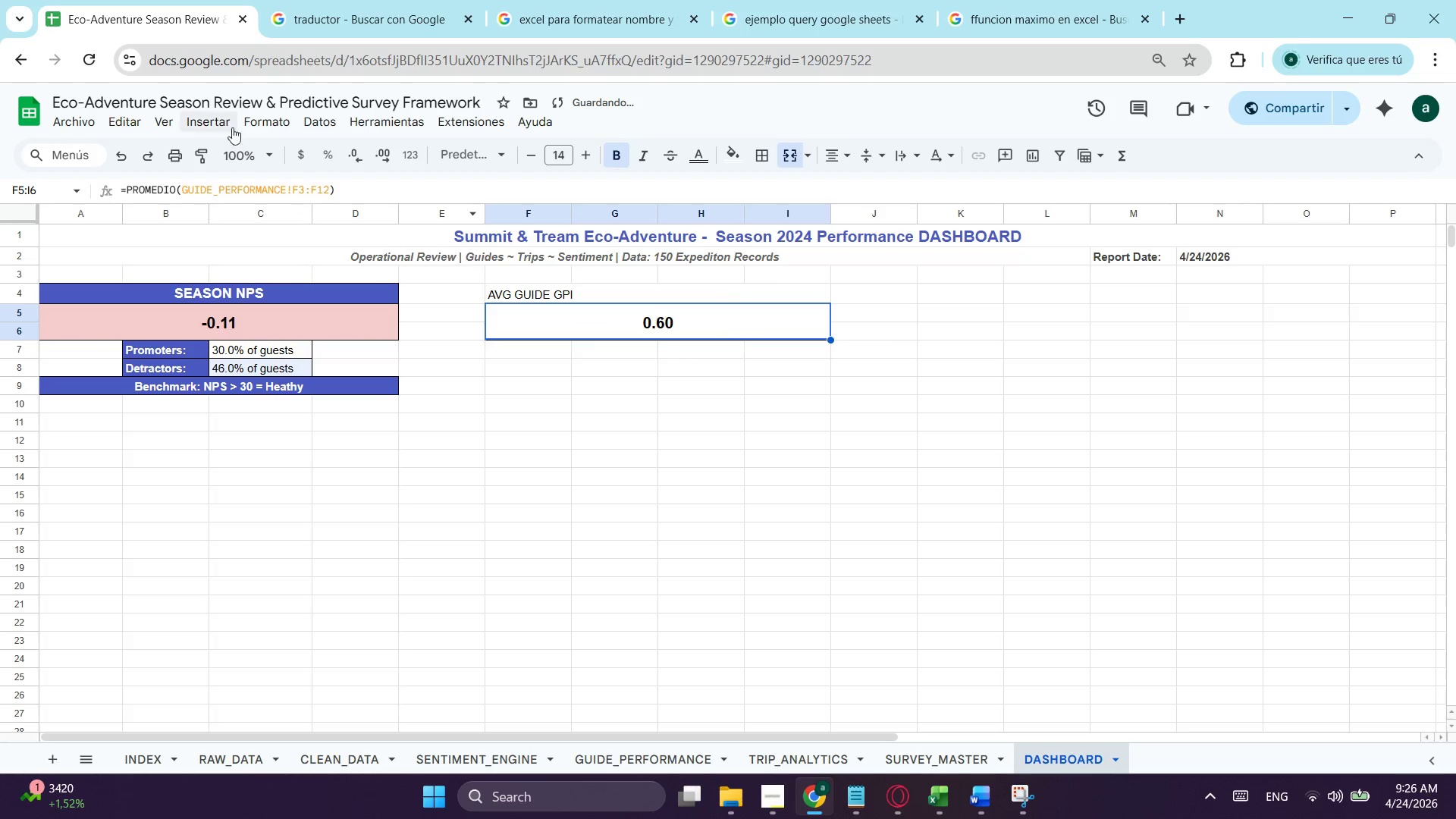 
left_click_drag(start_coordinate=[261, 113], to_coordinate=[261, 117])
 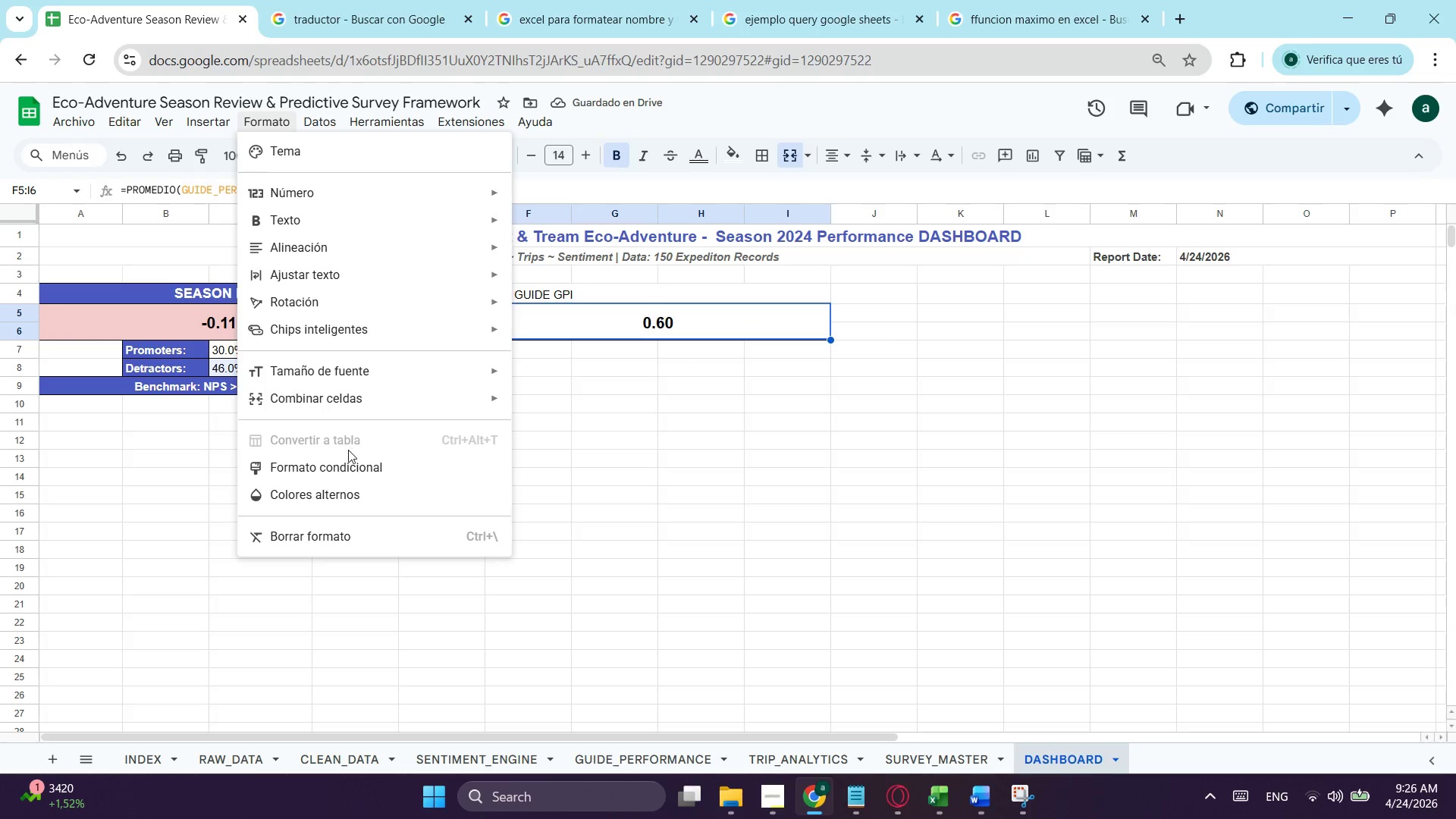 
left_click([348, 466])
 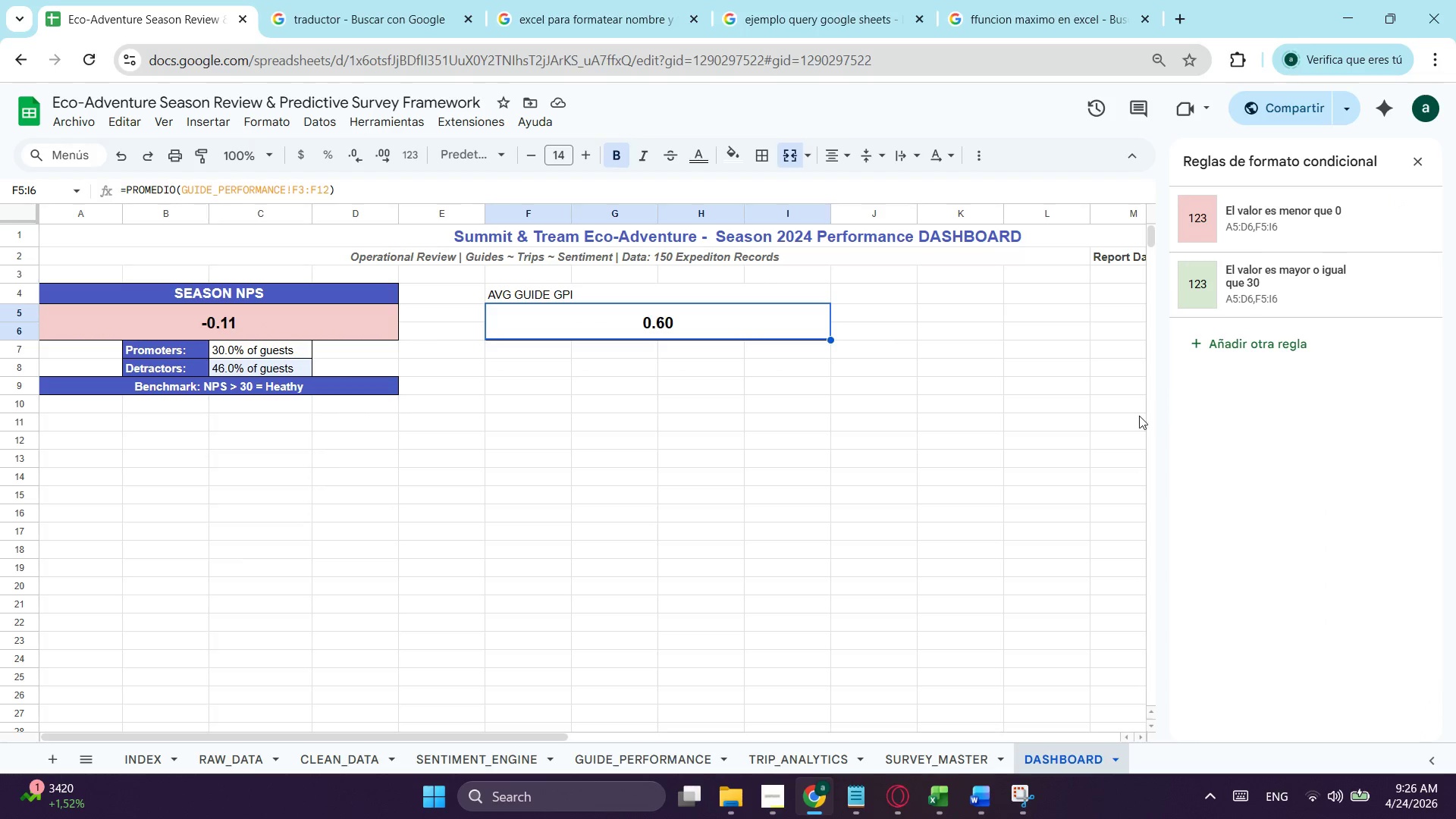 
left_click([1291, 231])
 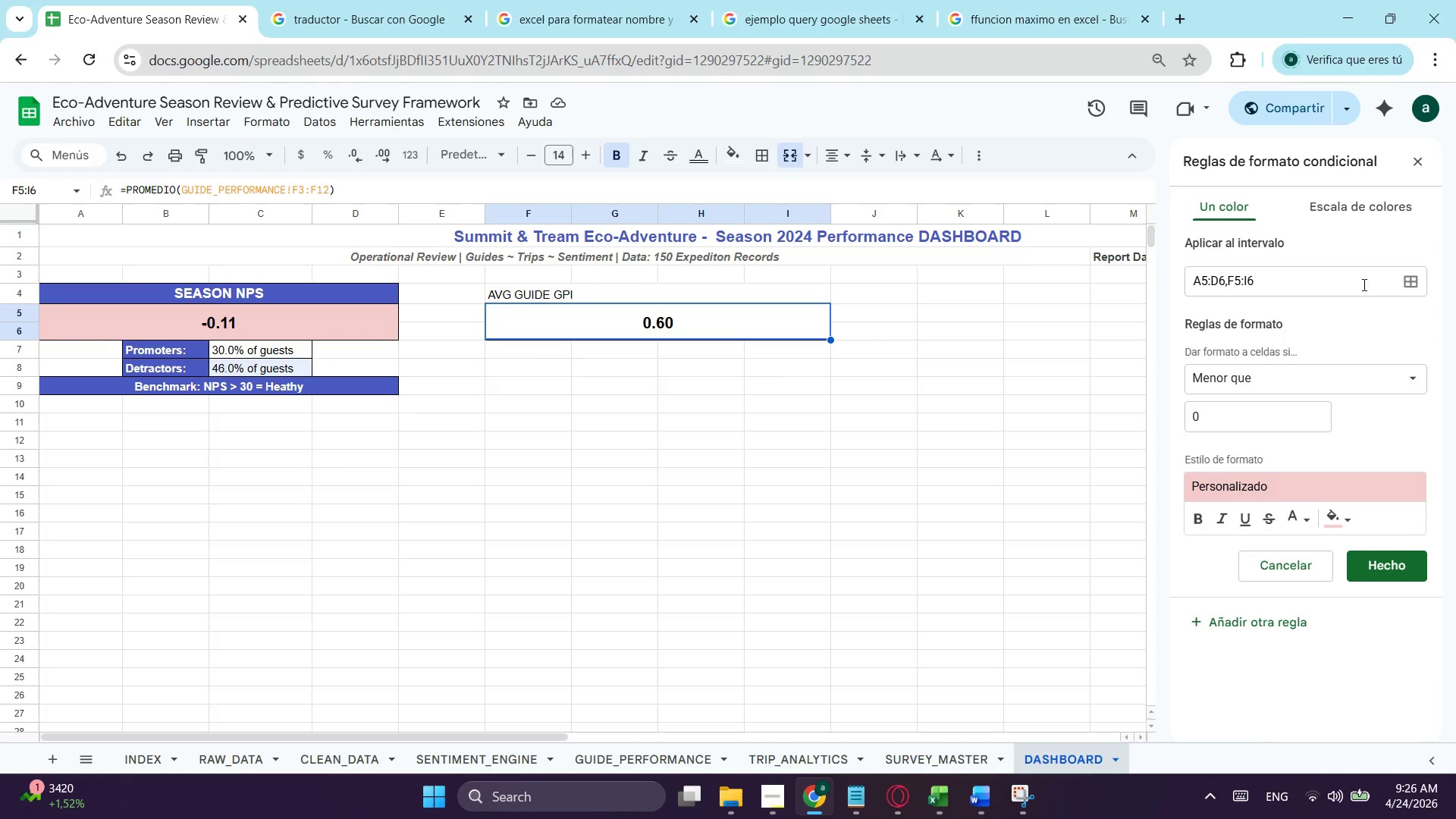 
left_click([1415, 278])
 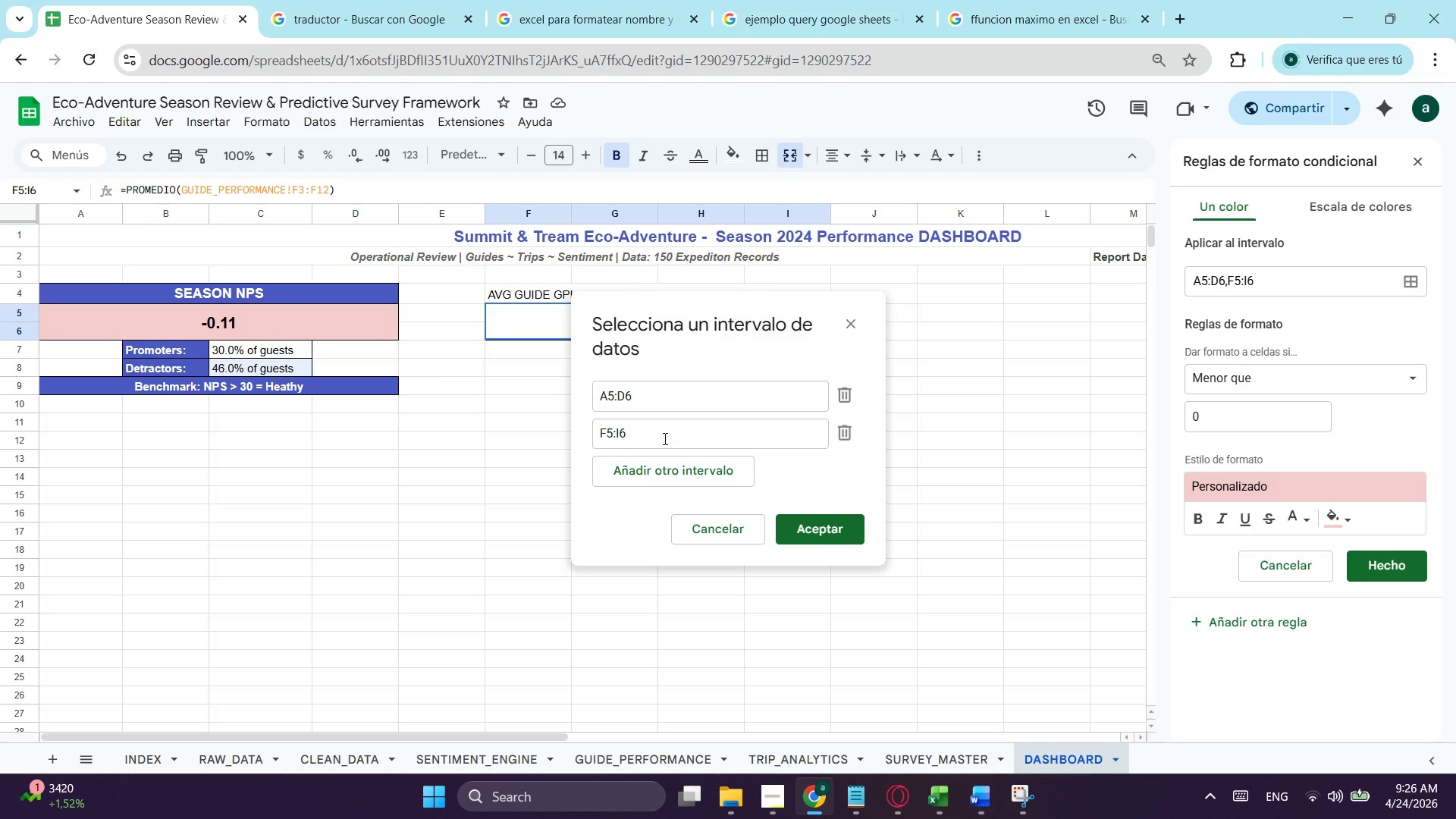 
left_click([841, 436])
 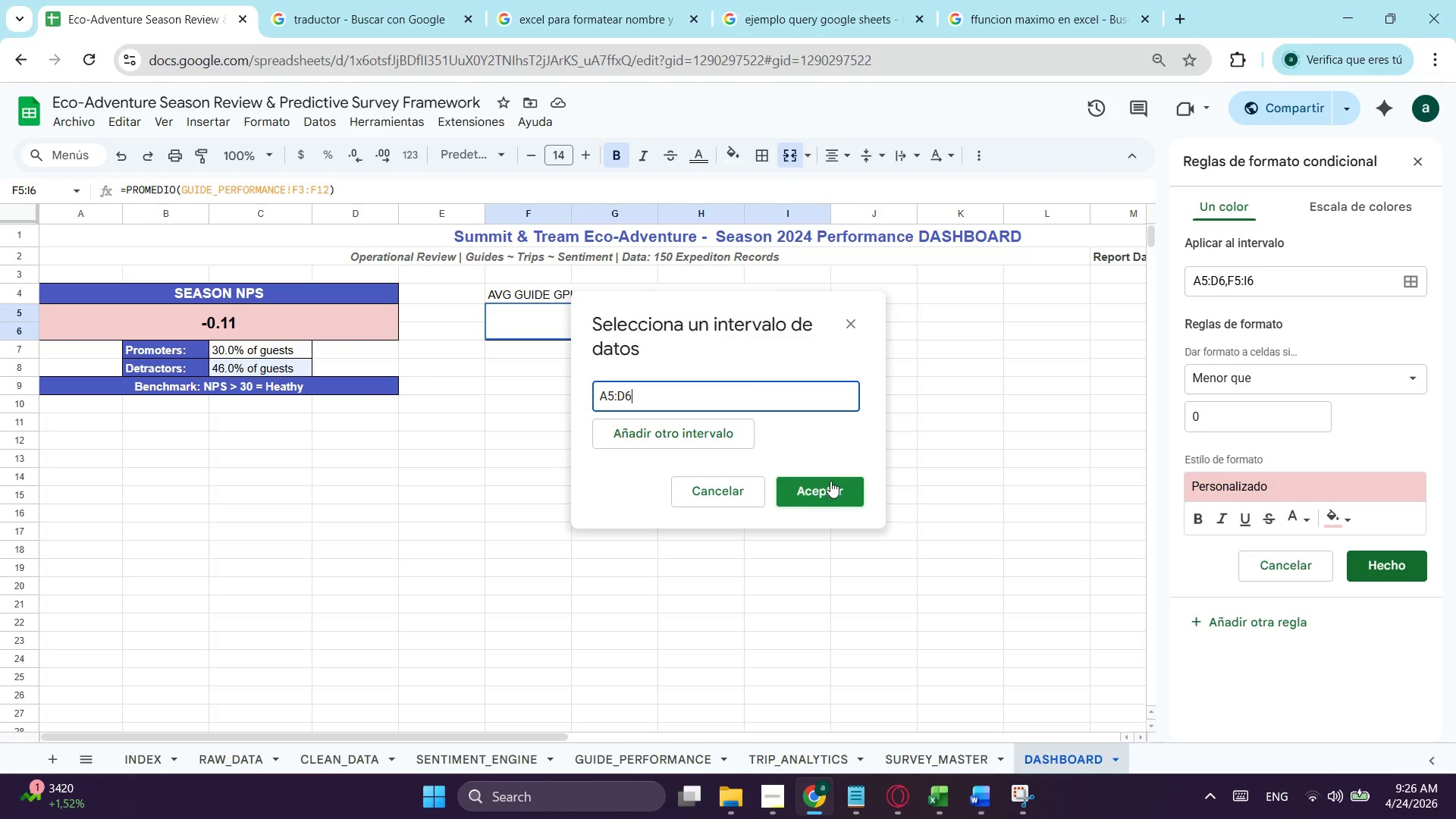 
left_click([830, 481])
 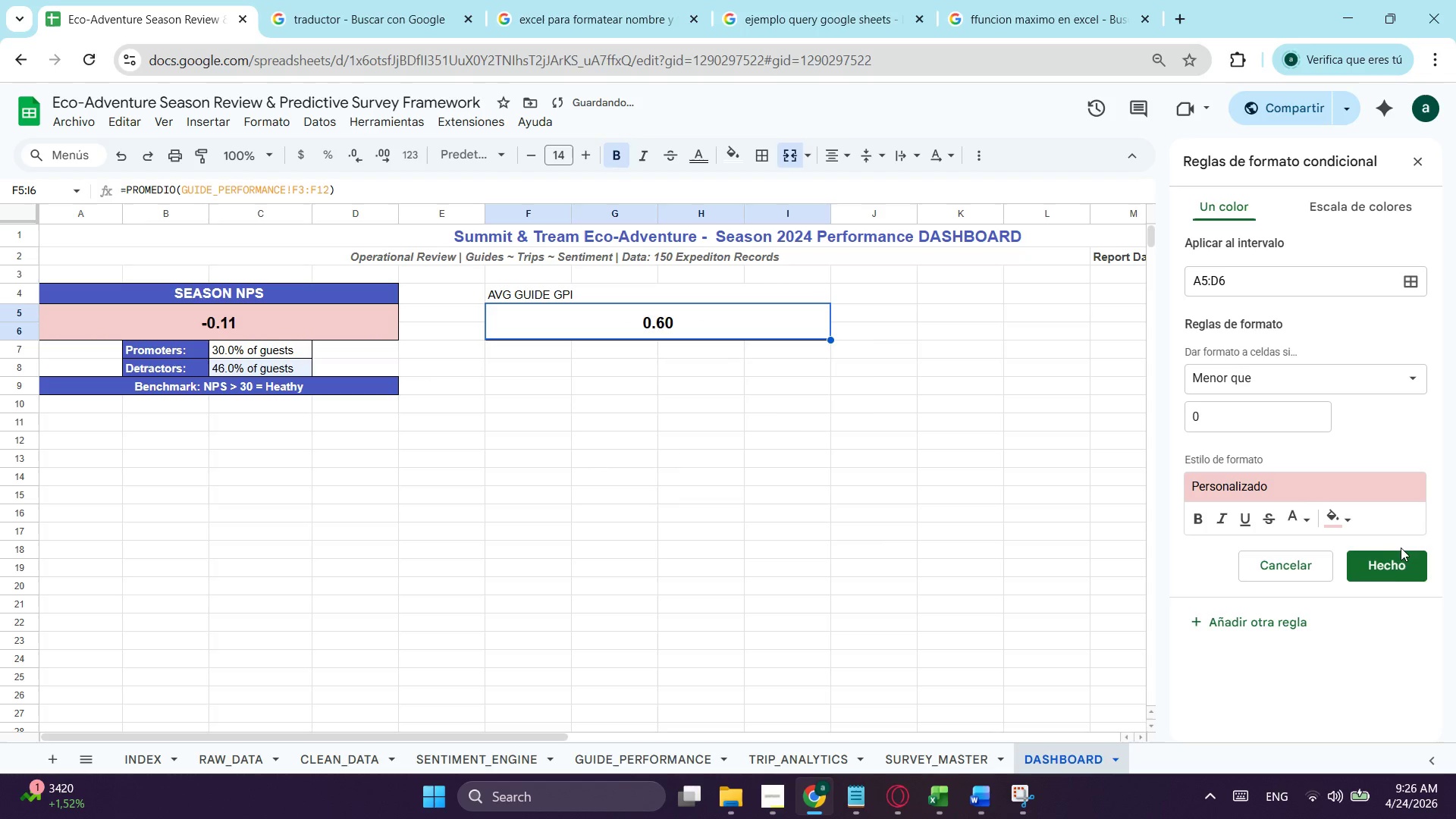 
left_click([1386, 565])
 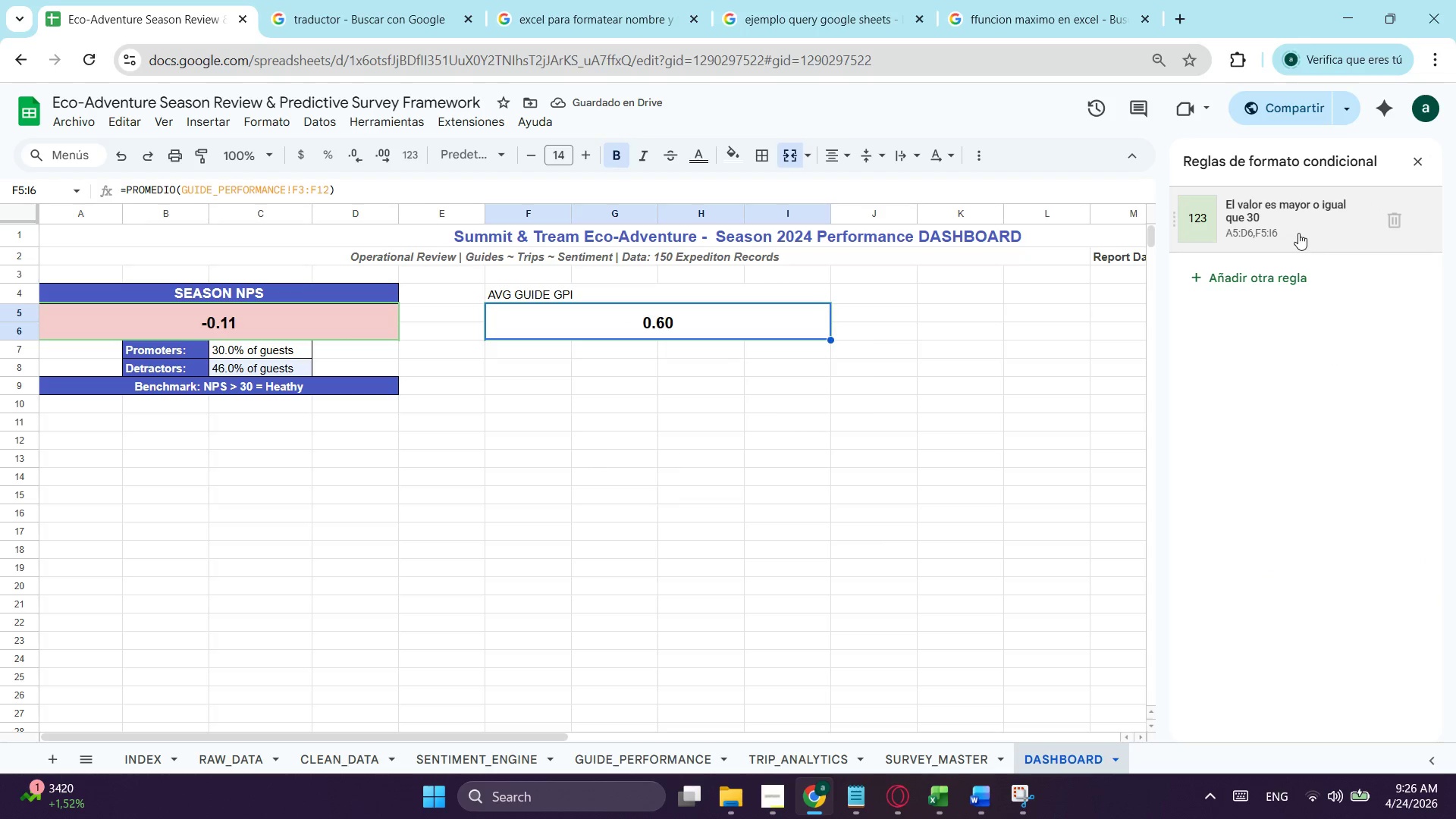 
left_click([1298, 231])
 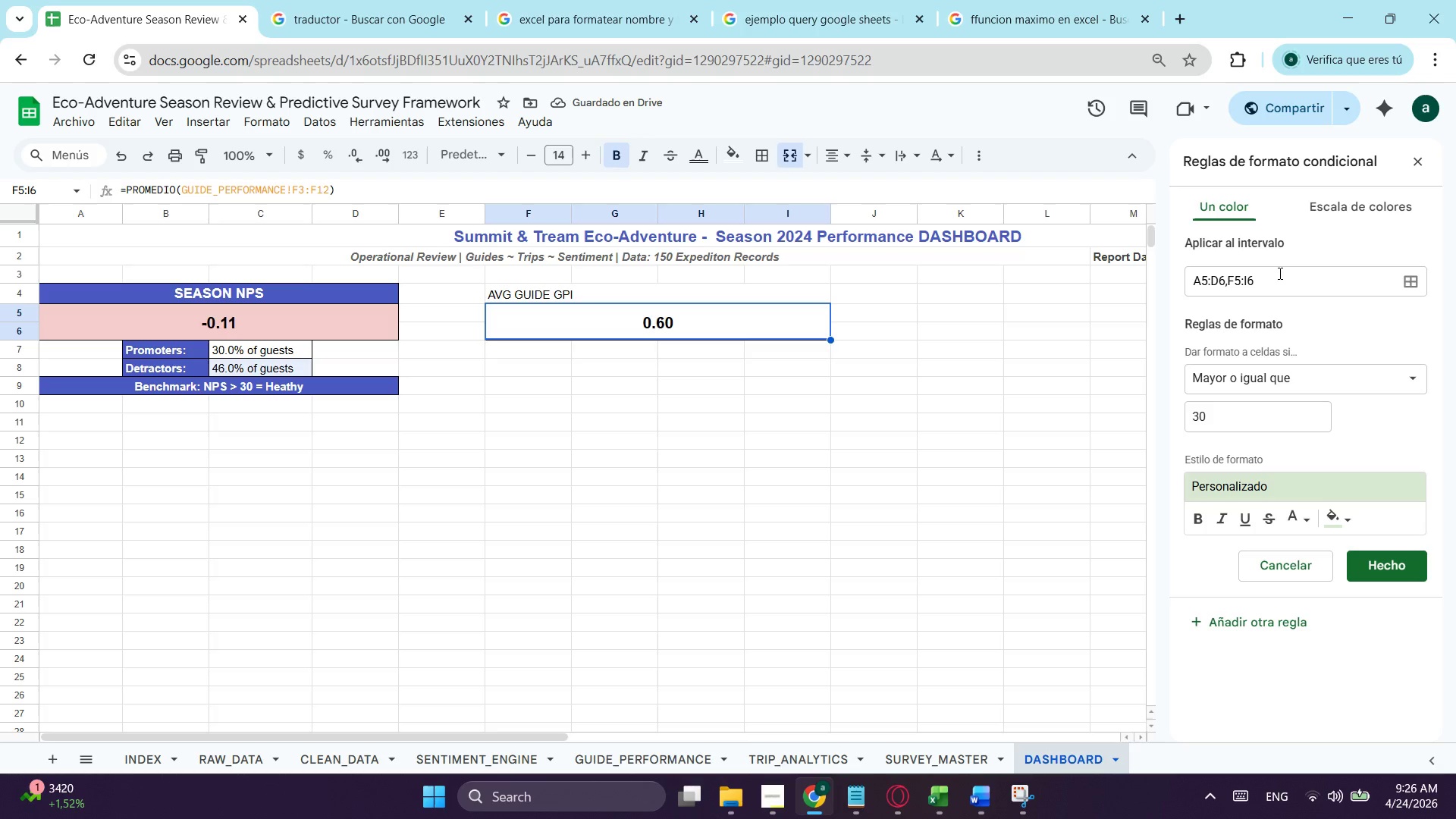 
left_click_drag(start_coordinate=[1274, 271], to_coordinate=[1228, 282])
 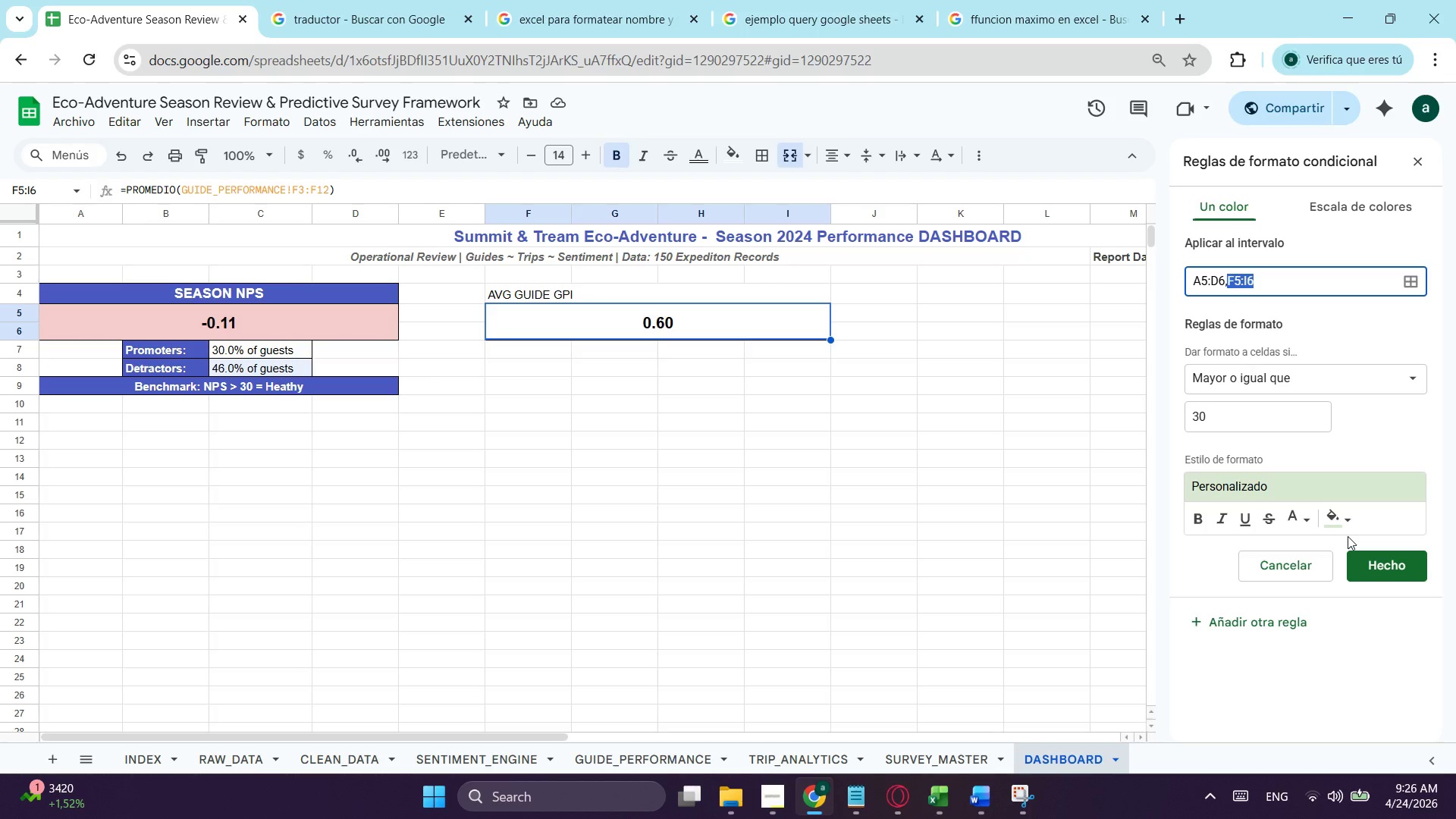 
key(Backspace)
 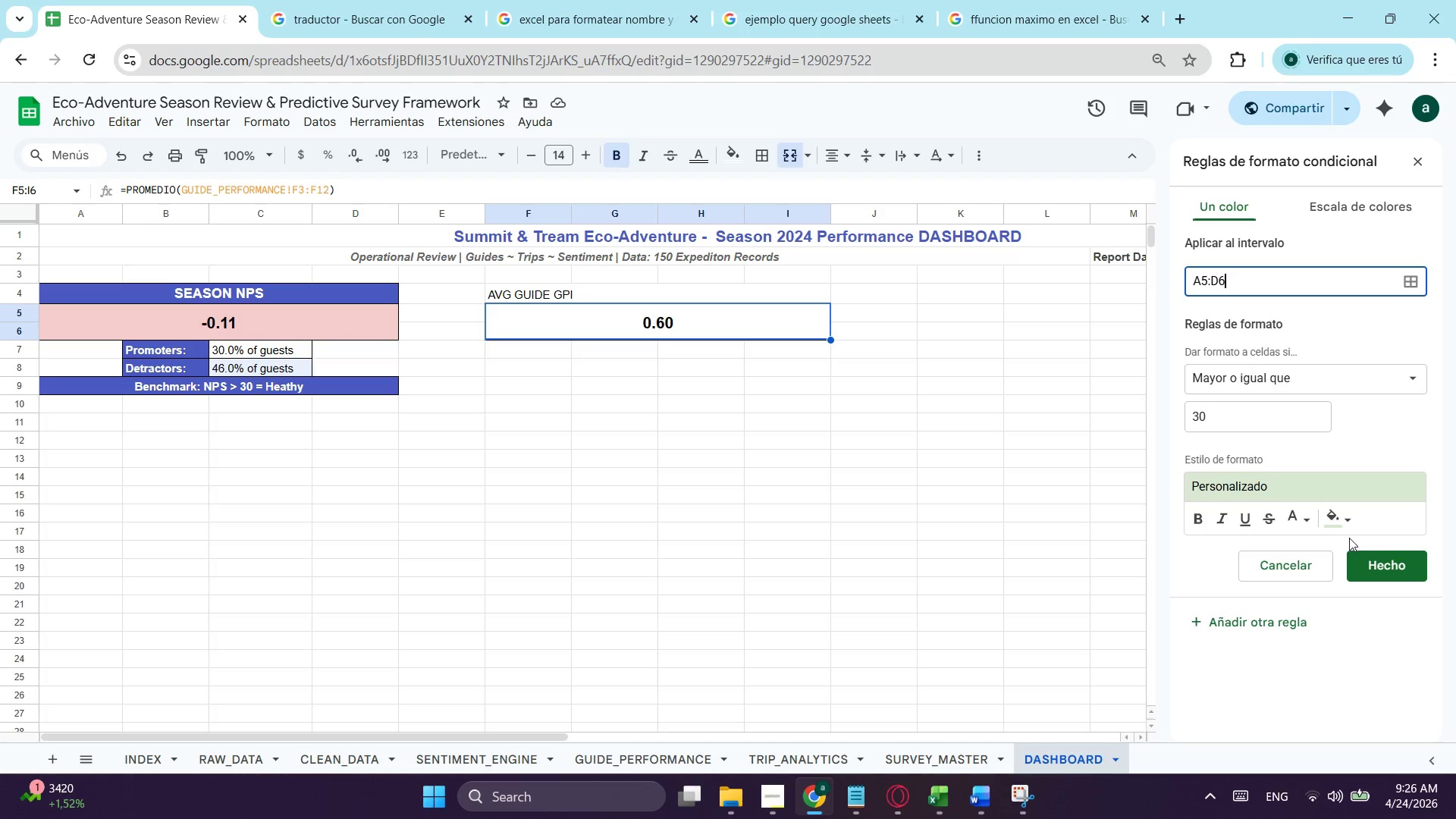 
key(Backspace)
 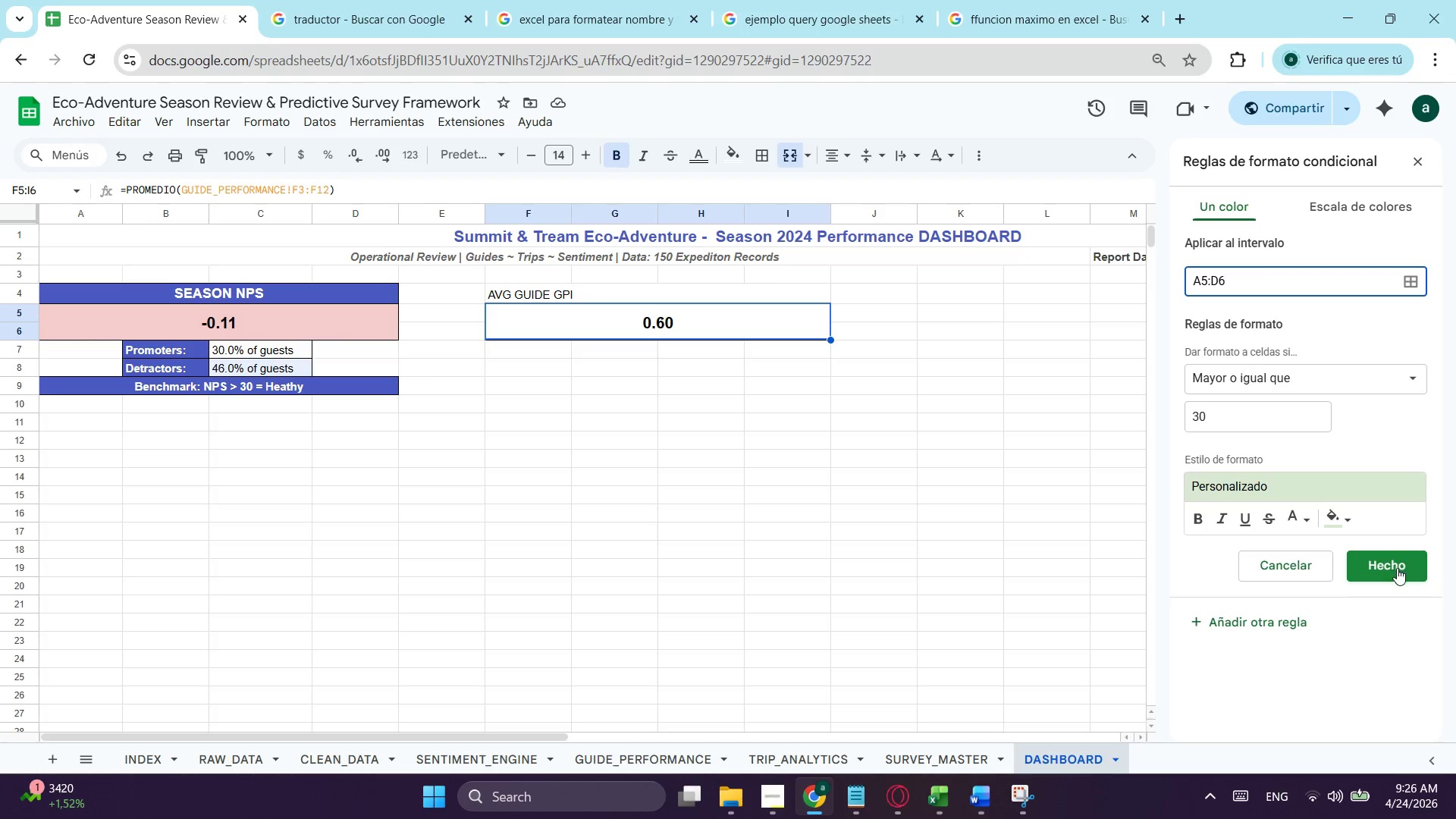 
left_click([1397, 568])
 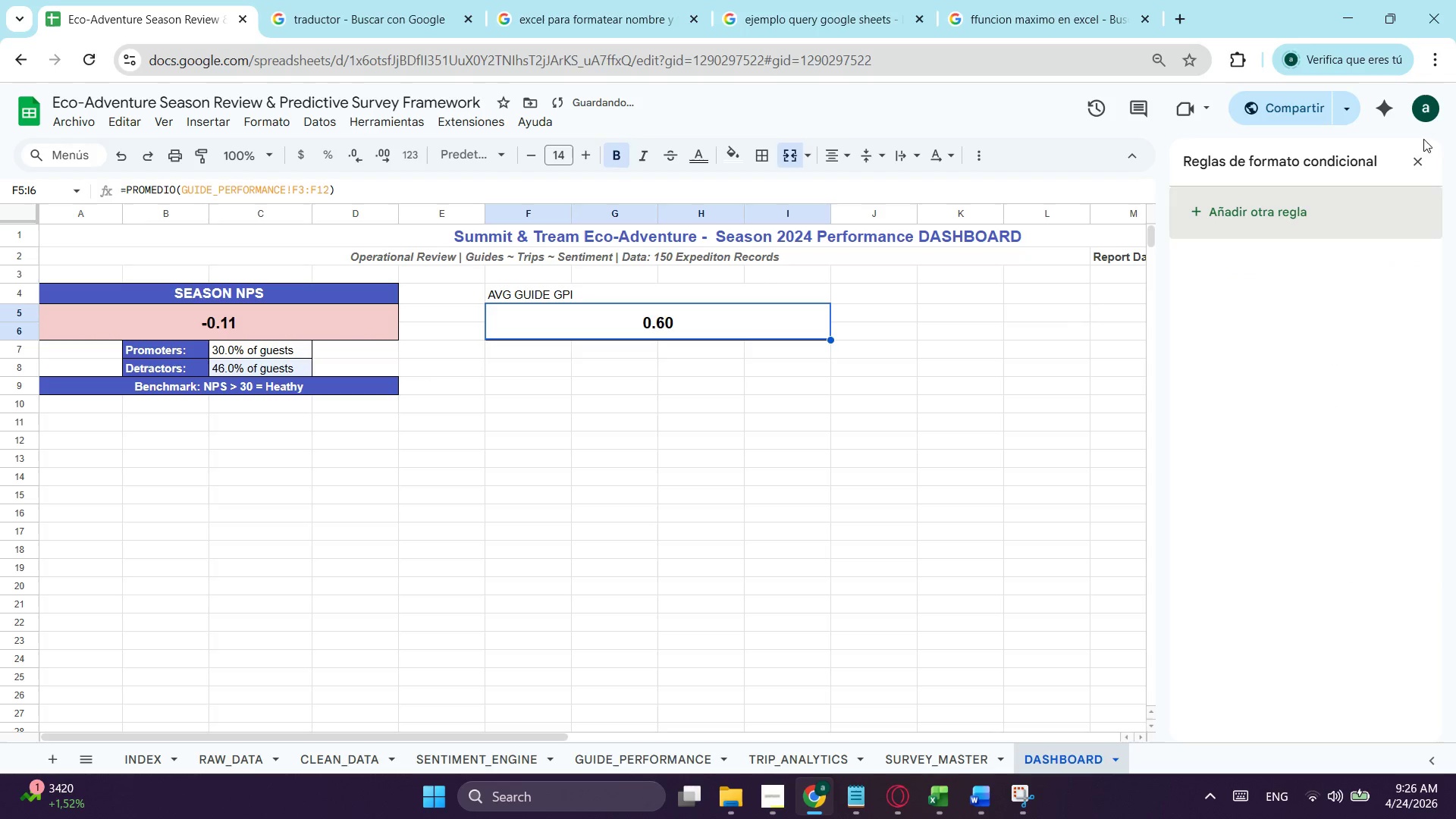 
left_click([1422, 147])
 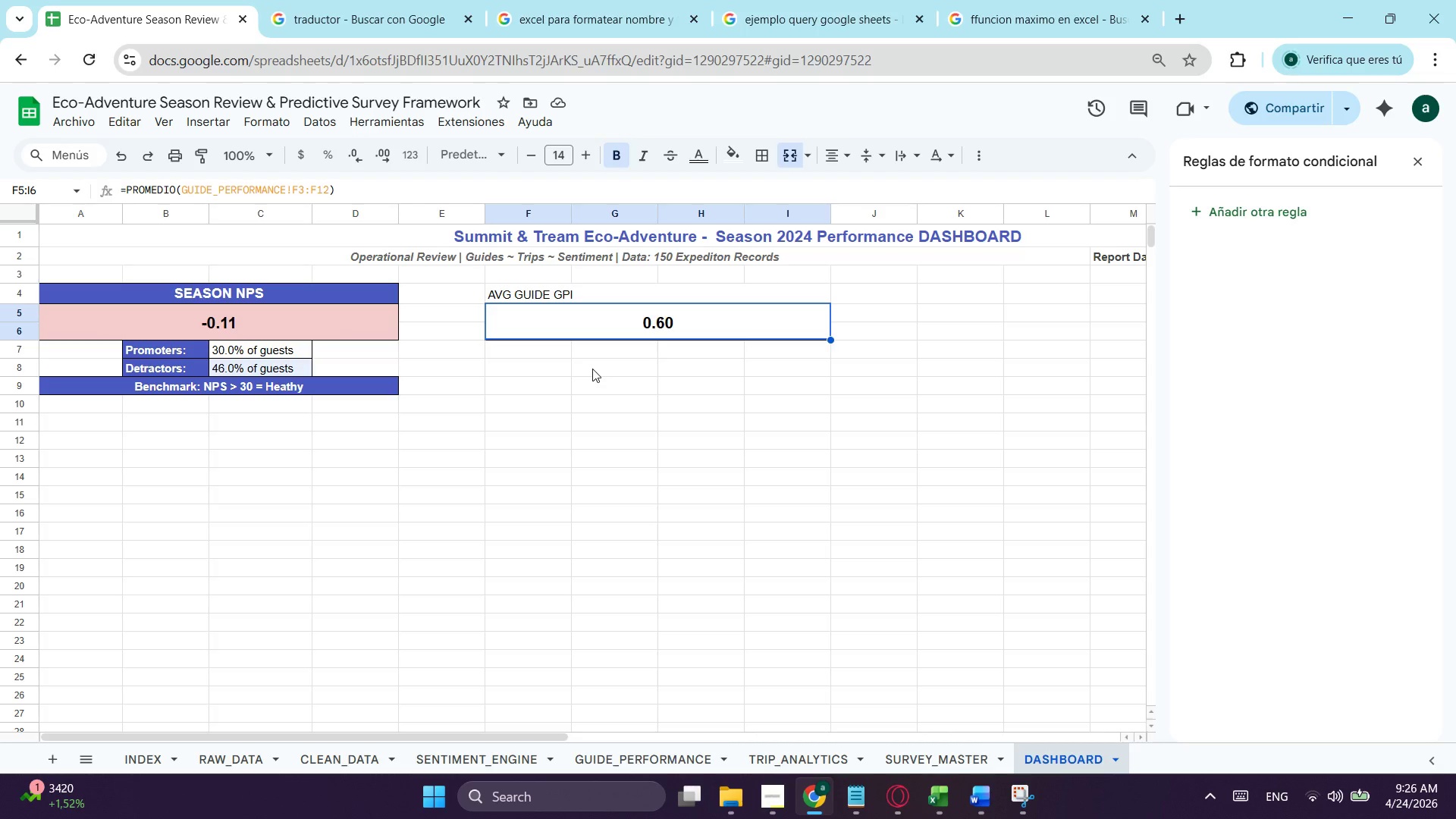 
wait(25.88)
 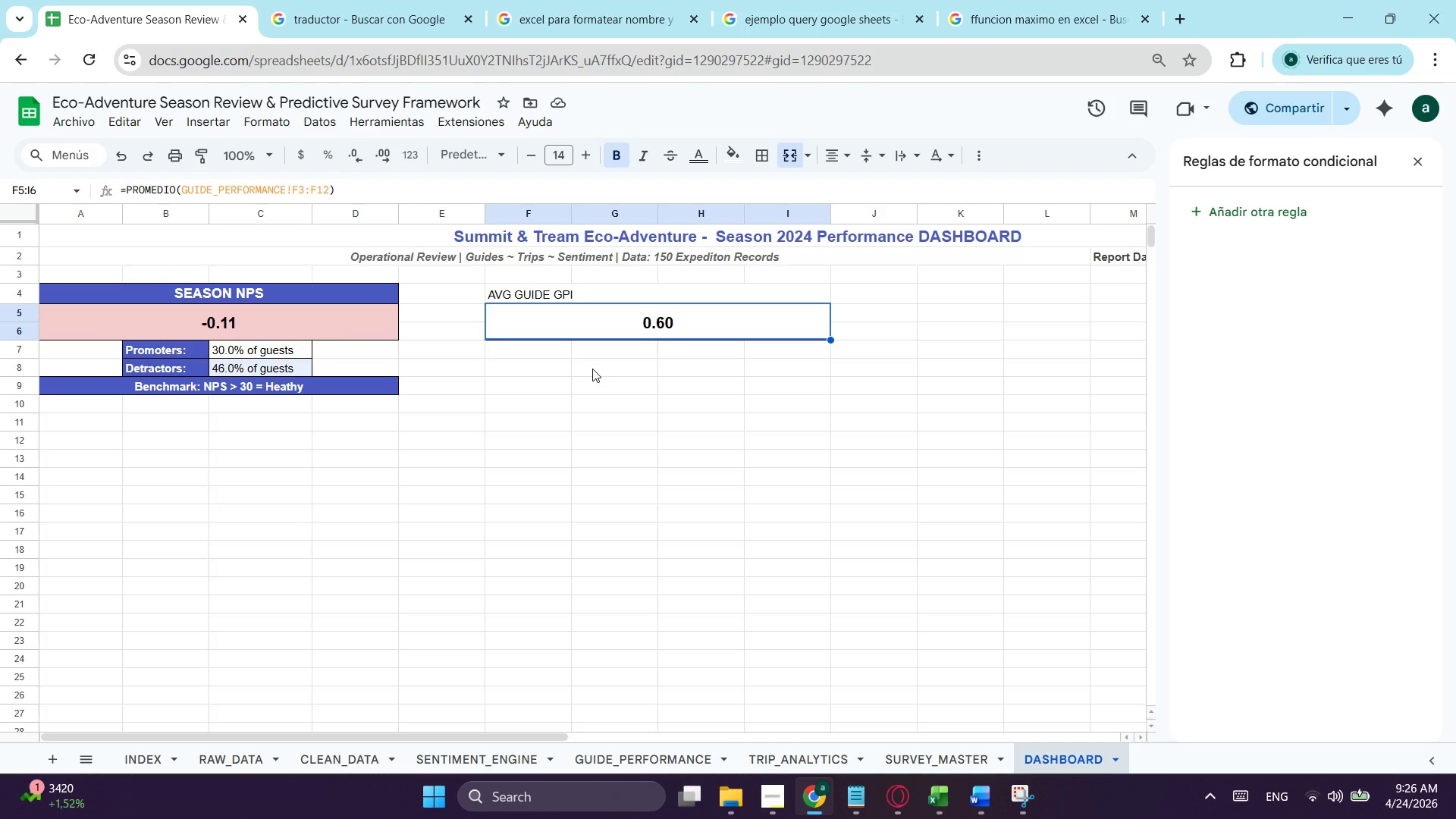 
left_click([588, 355])
 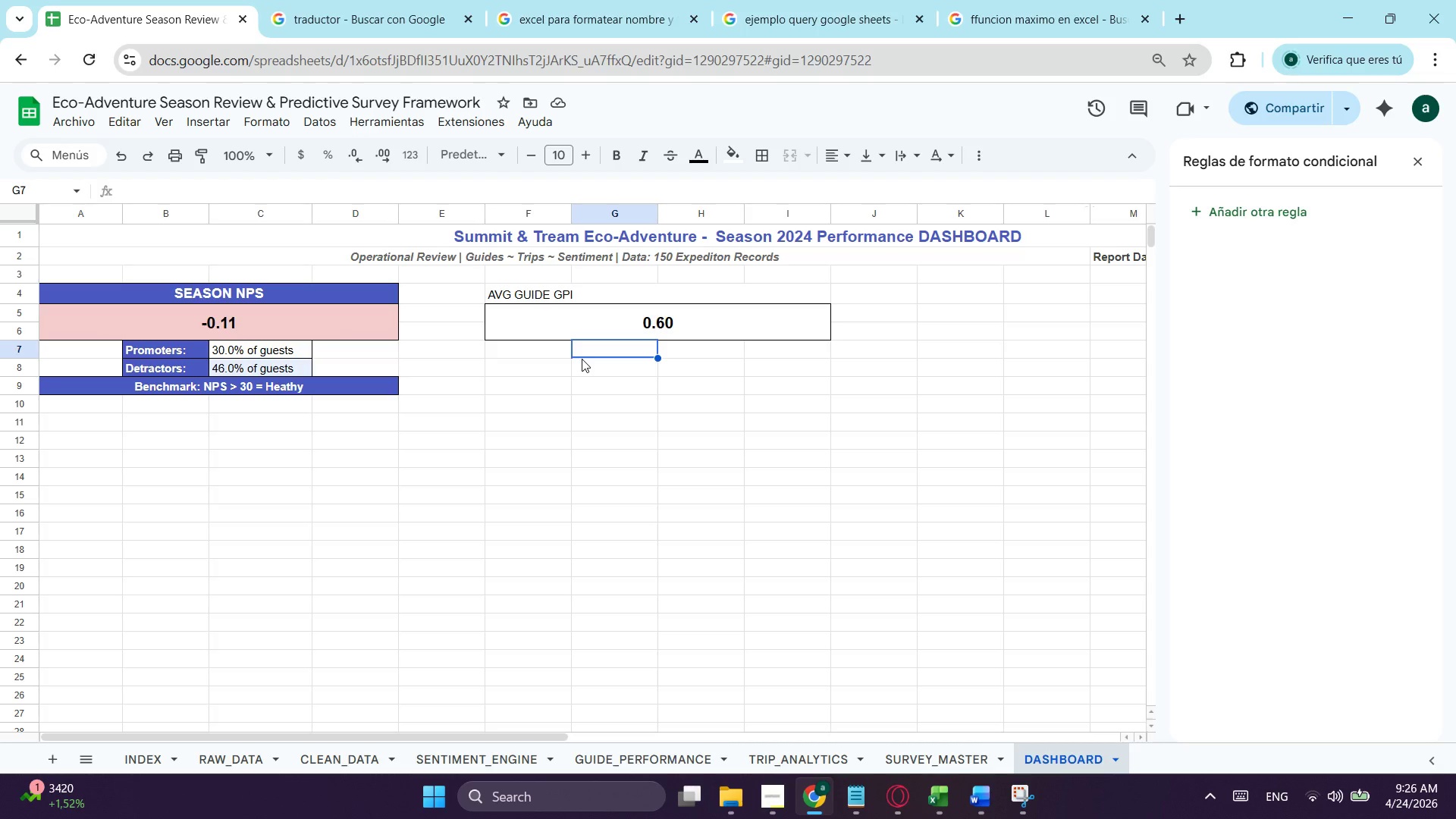 
type(beST)
key(Backspace)
key(Backspace)
key(Backspace)
key(Backspace)
type(Best )
key(Backspace)
type( Guide:)
key(Tab)
 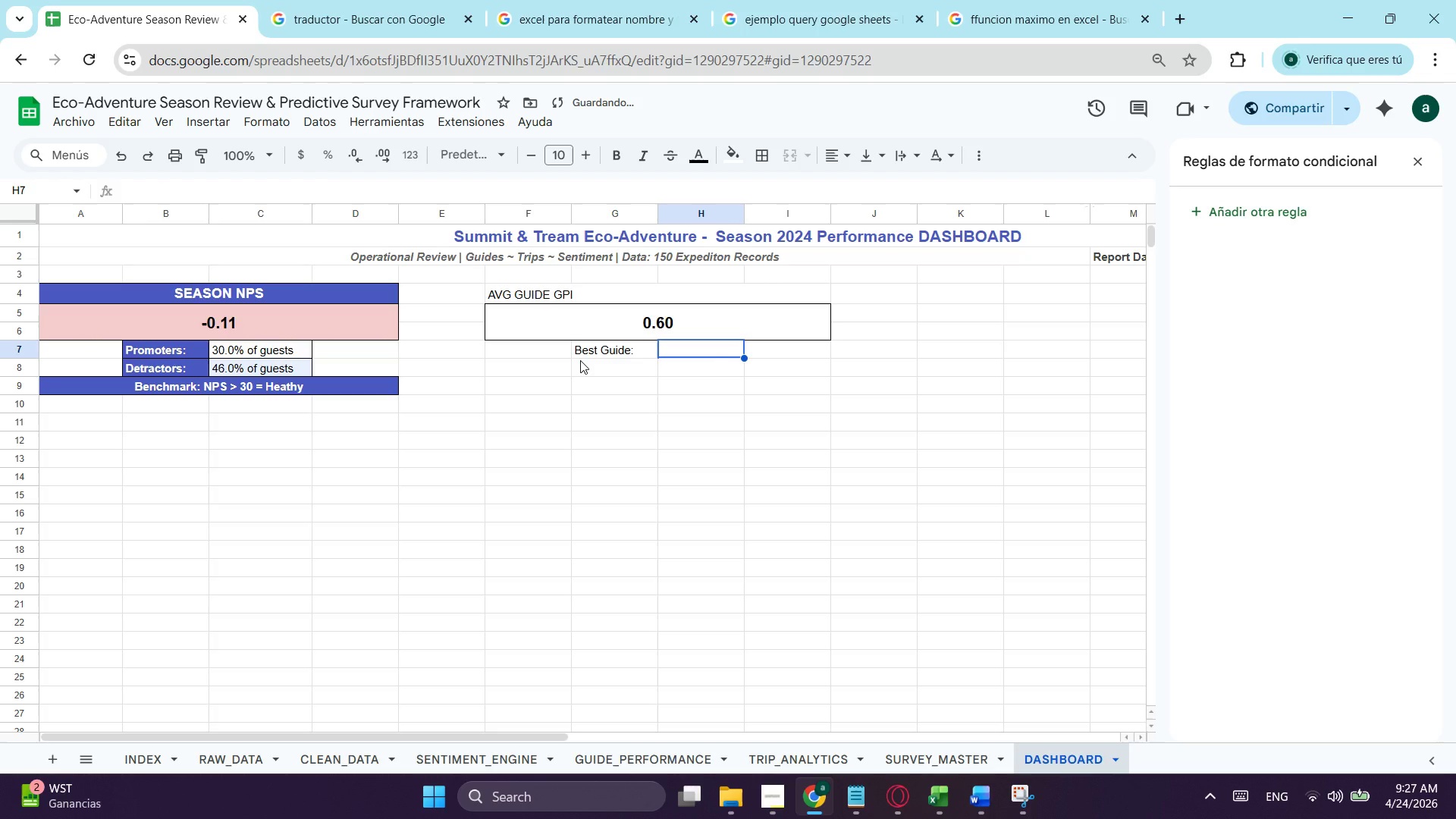 
wait(9.44)
 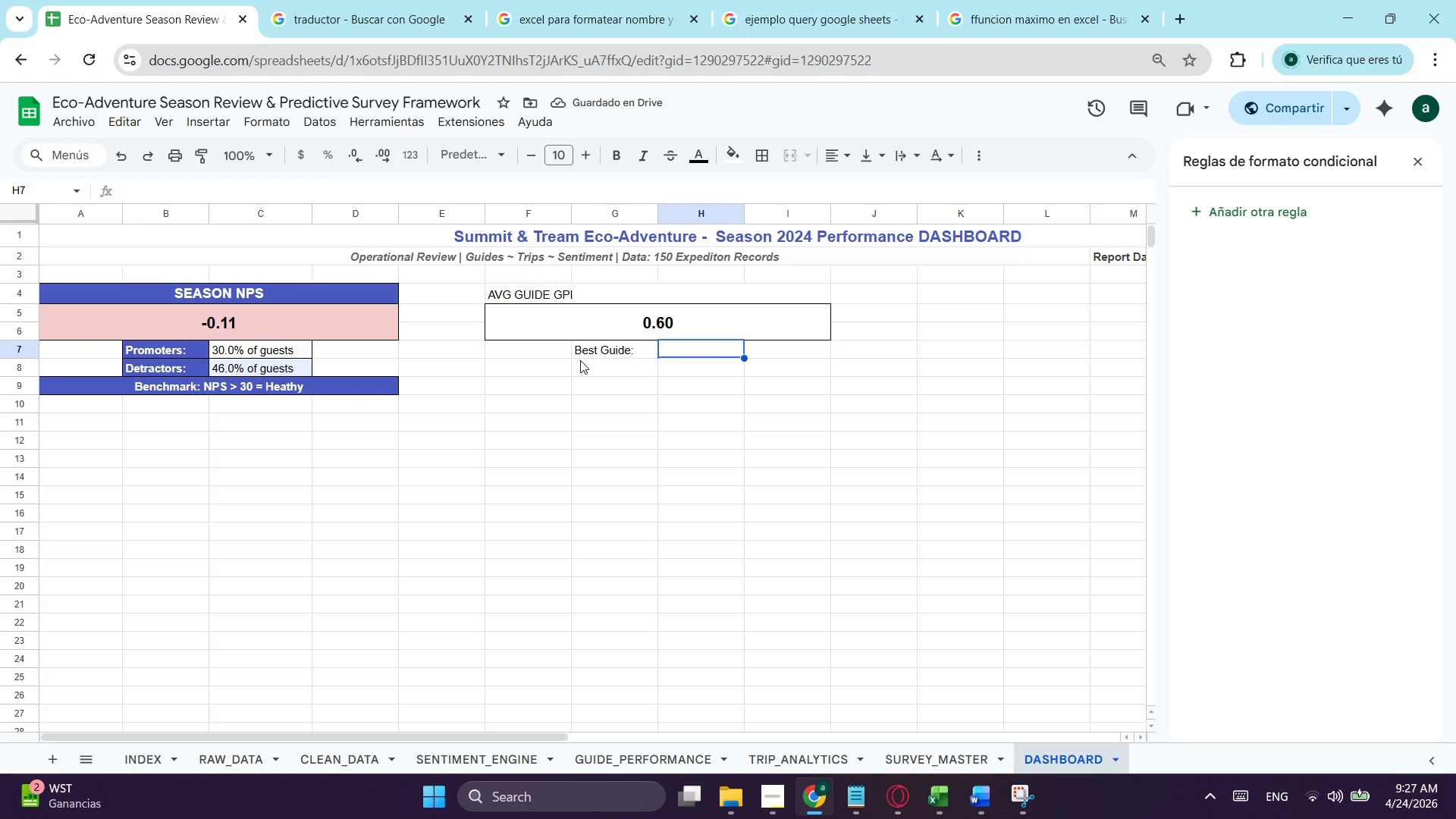 
key(Equal)
 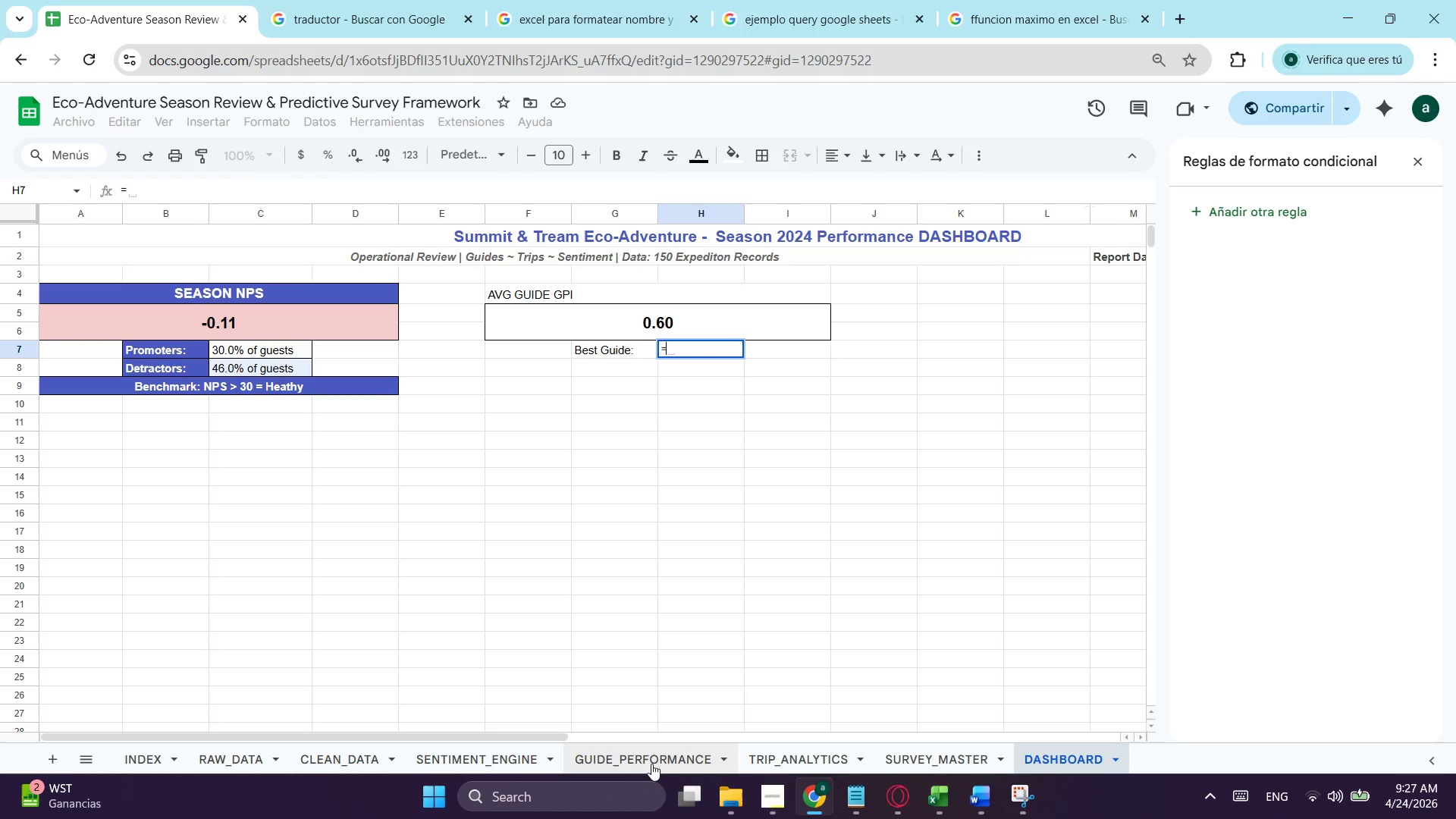 
left_click([651, 764])
 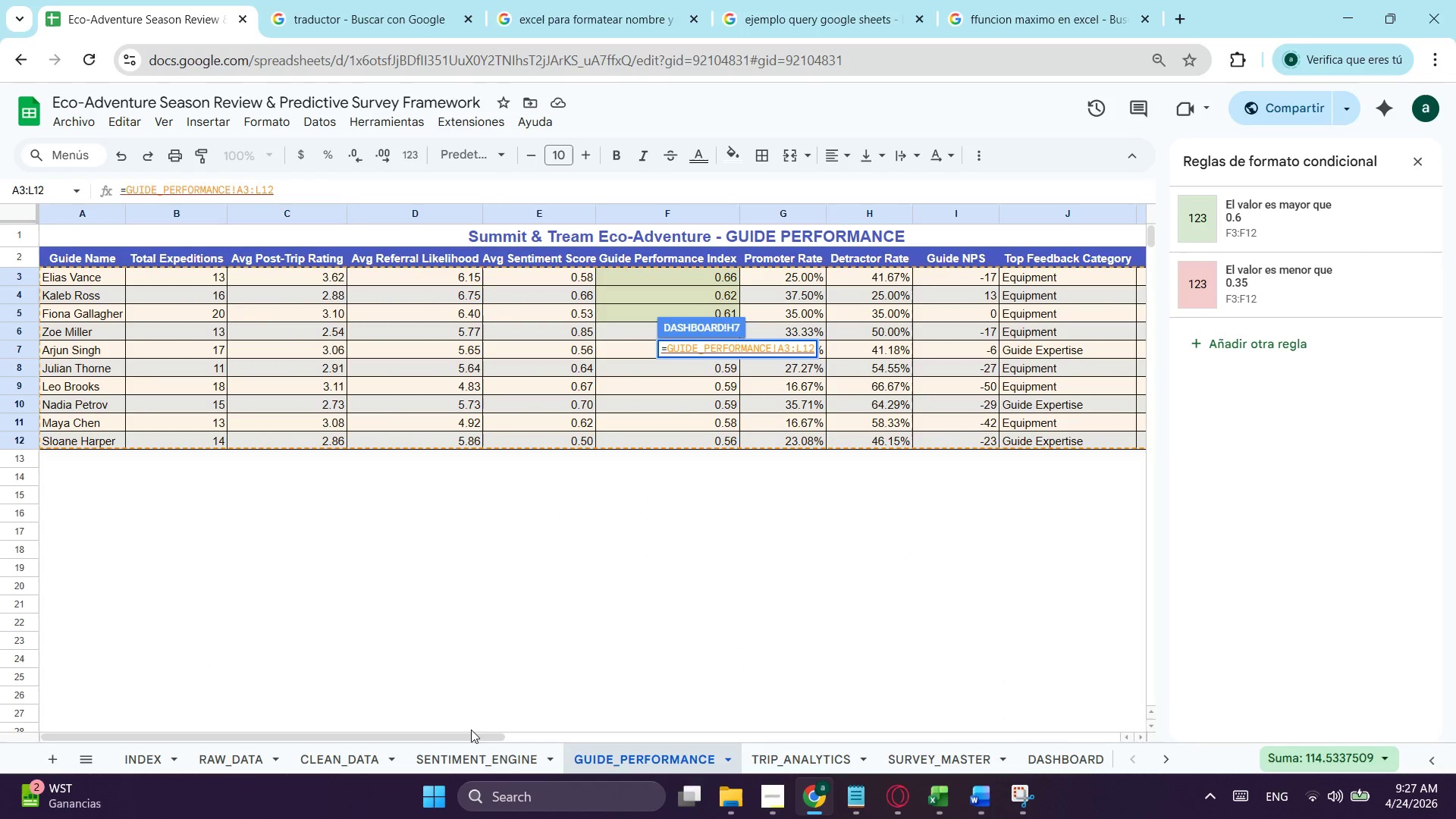 
left_click_drag(start_coordinate=[461, 739], to_coordinate=[928, 664])
 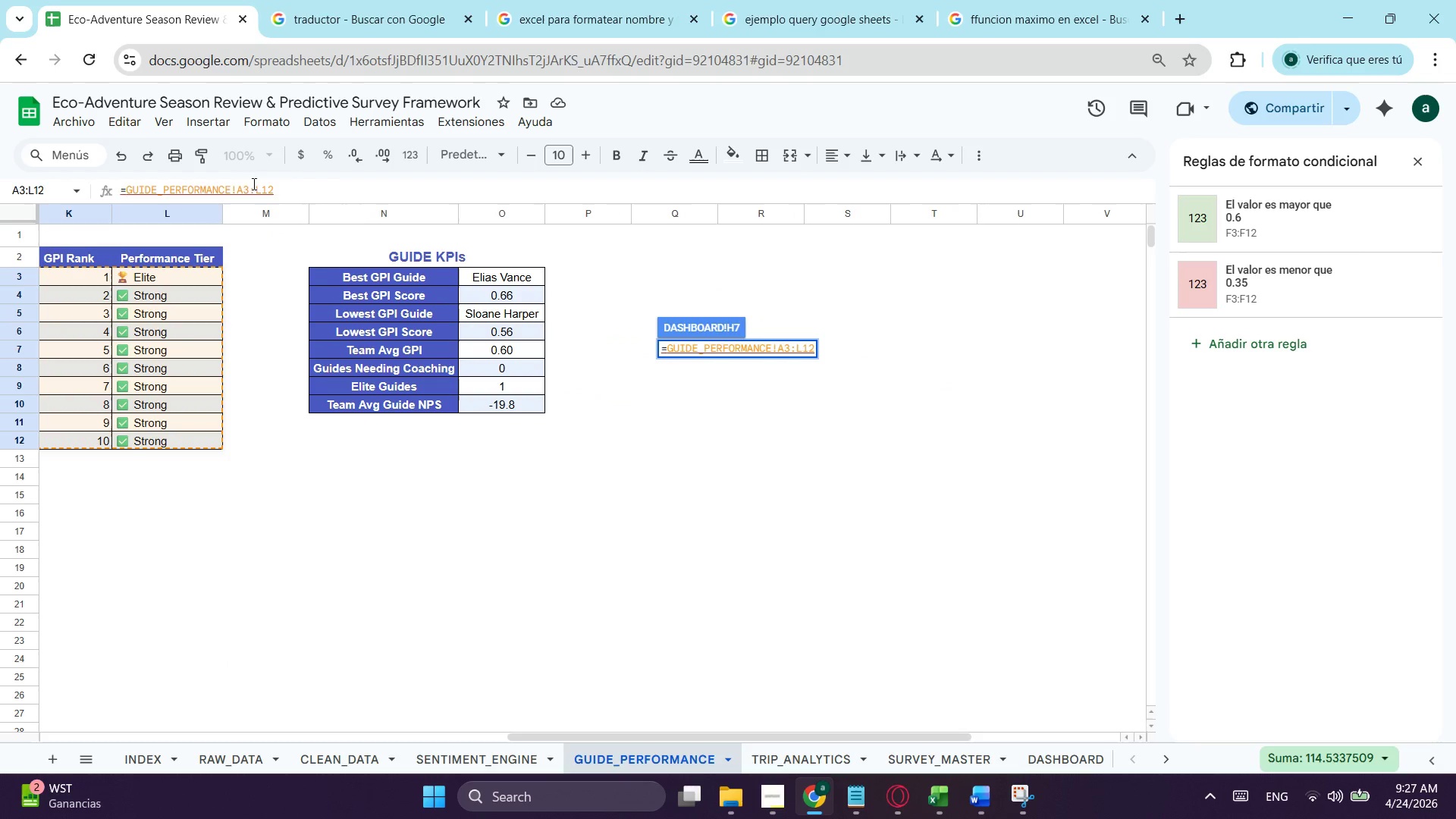 
left_click_drag(start_coordinate=[280, 182], to_coordinate=[127, 187])
 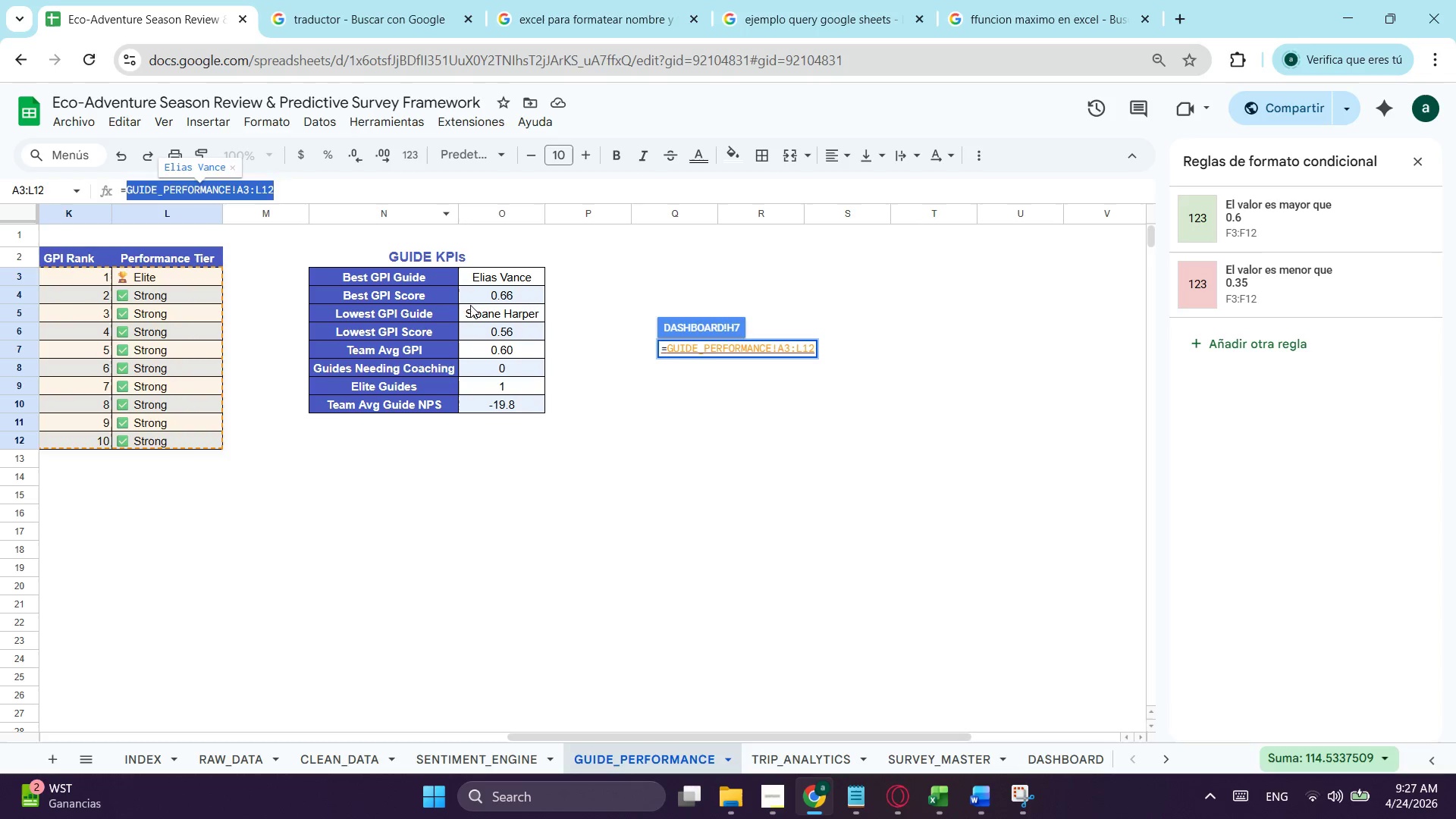 
key(Backspace)
 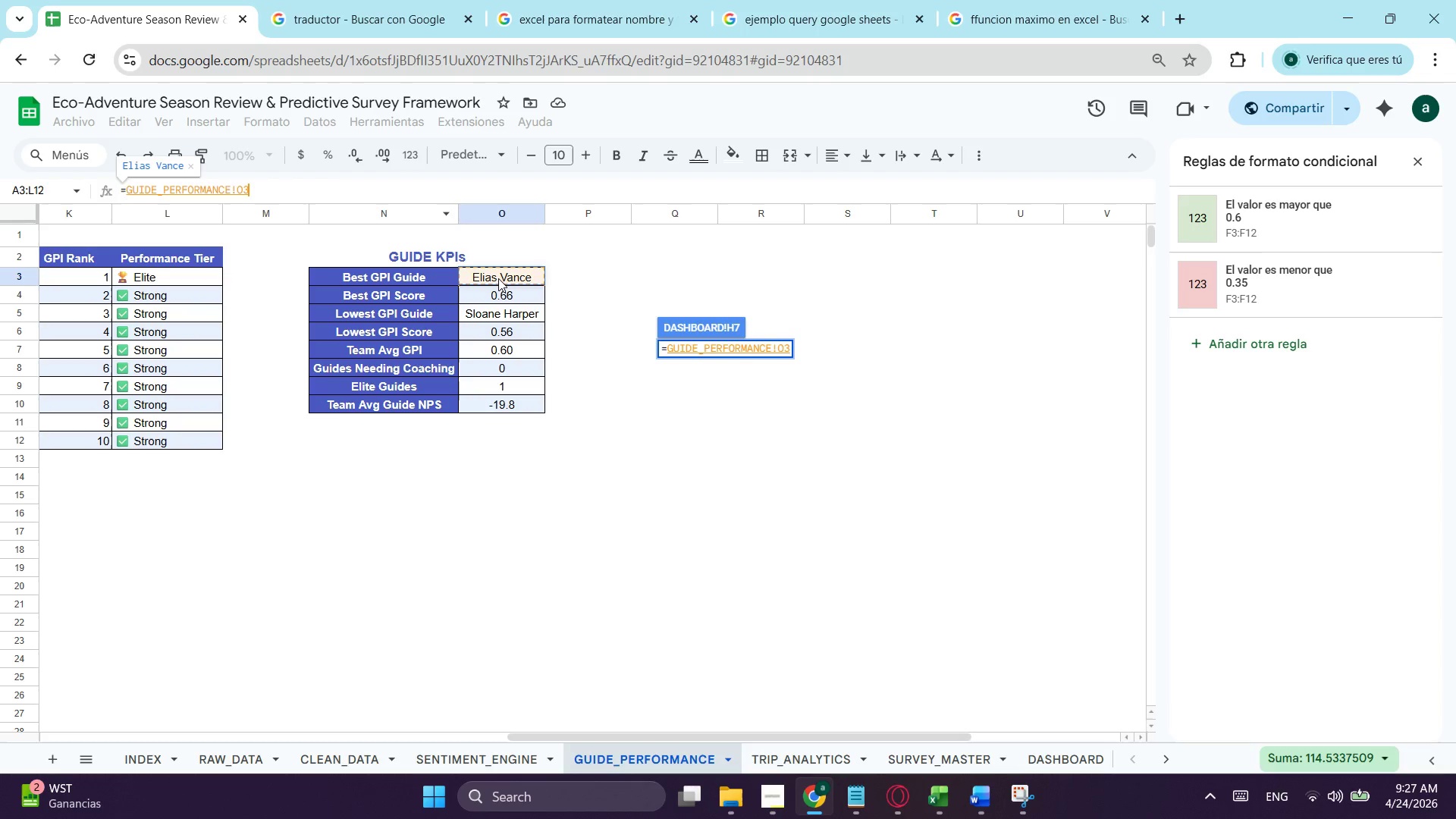 
left_click([498, 278])
 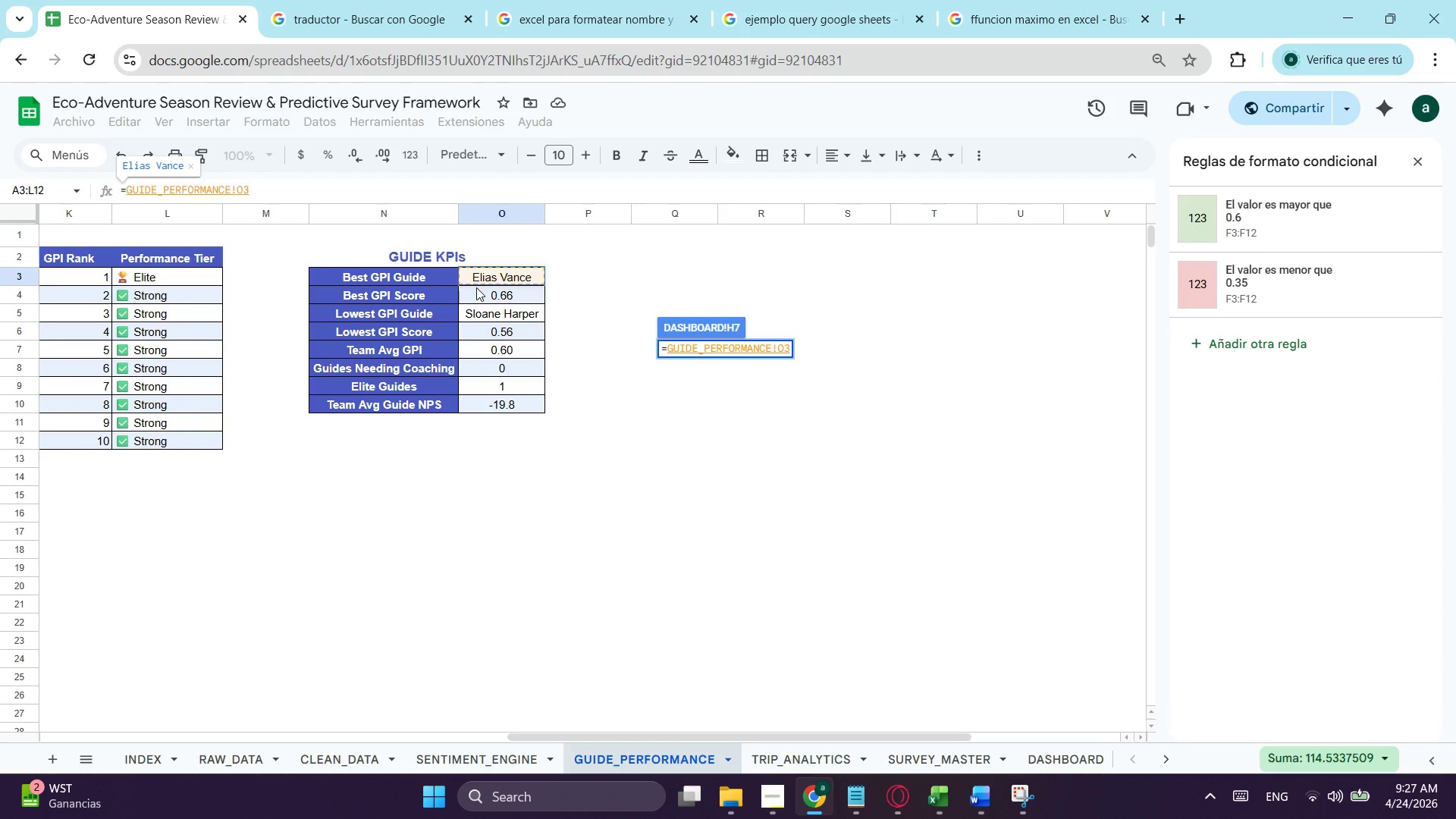 
wait(6.48)
 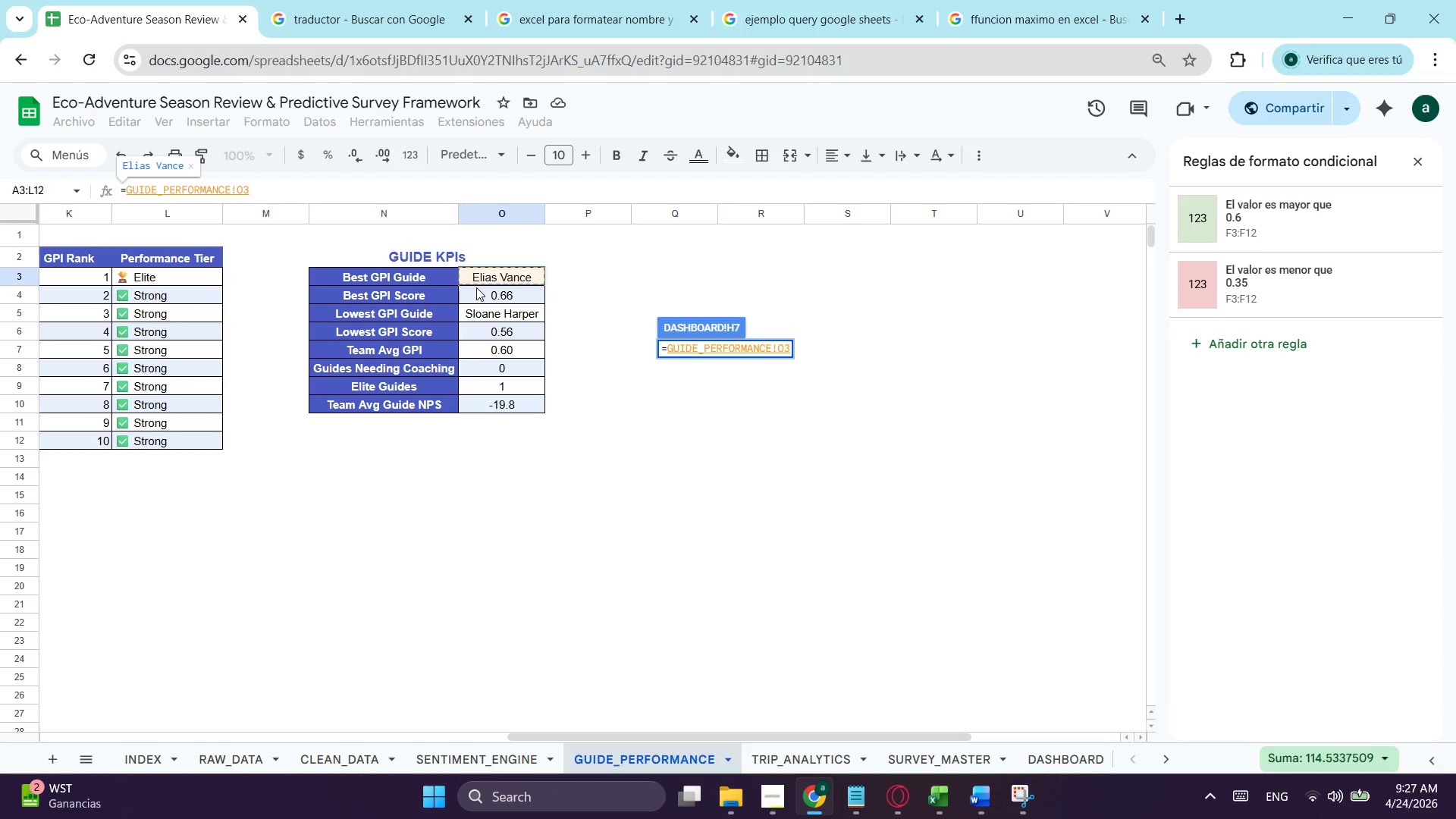 
key(Shift+ShiftLeft)
 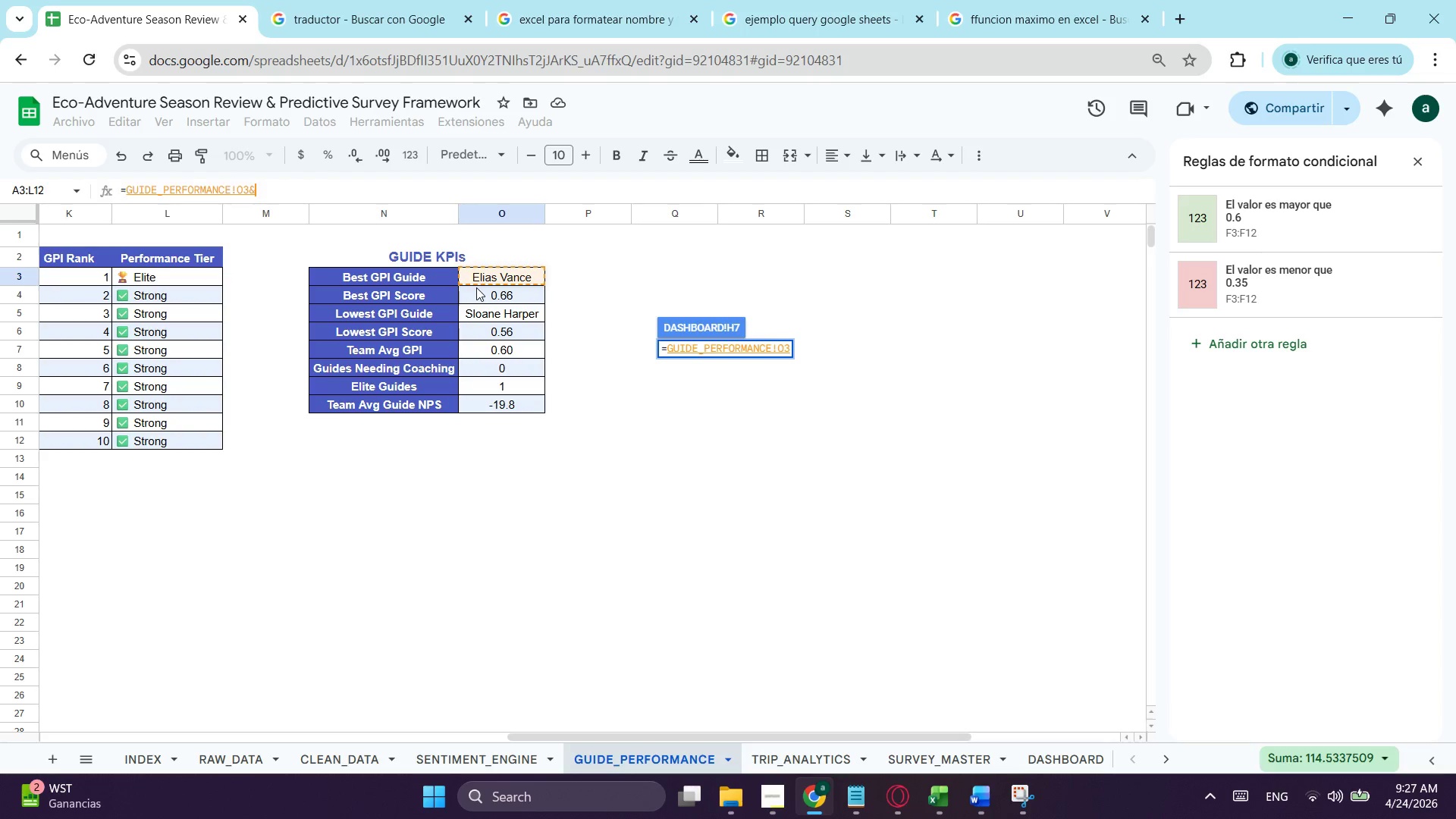 
key(Shift+7)
 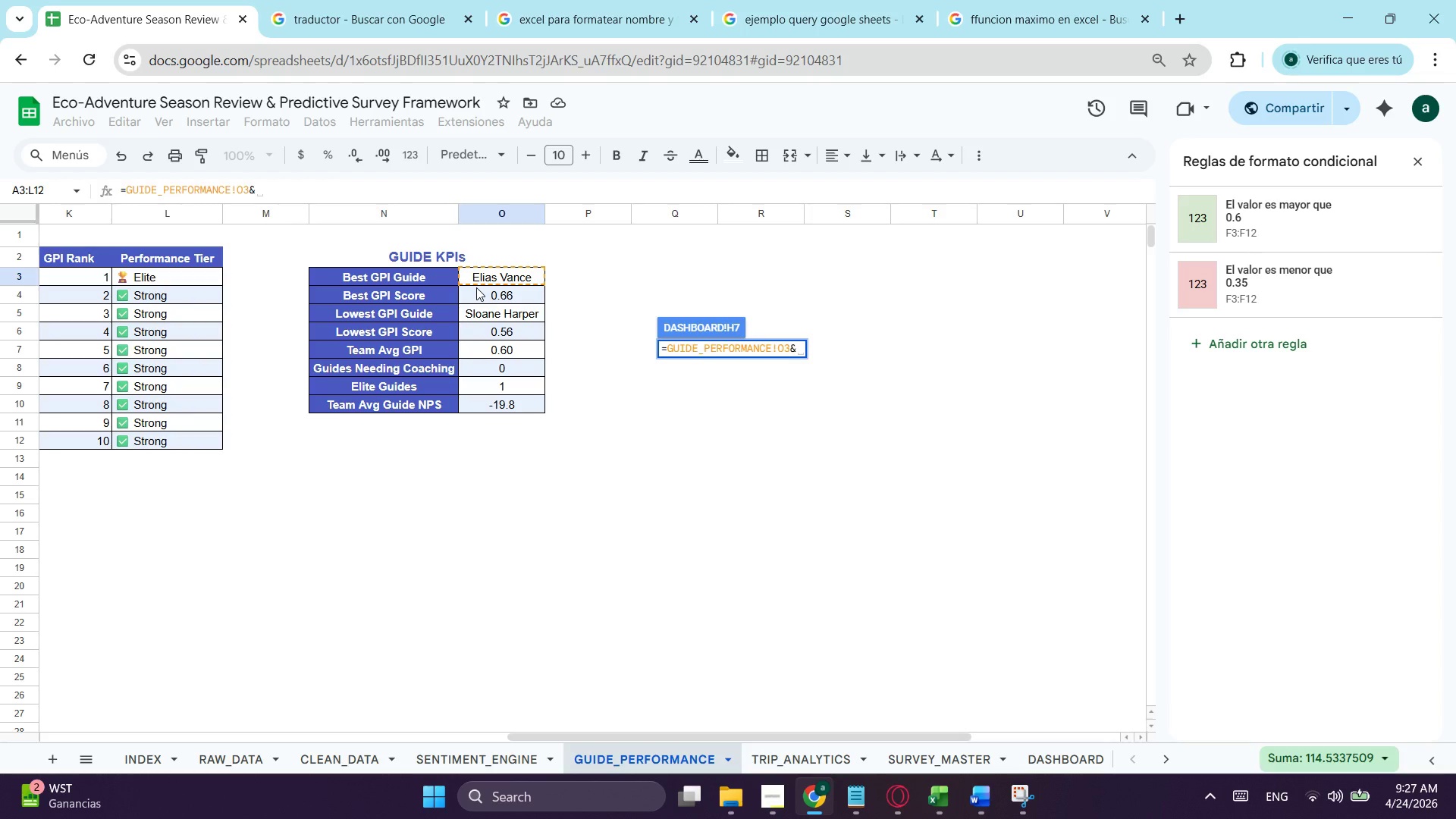 
key(Shift+Quote)
 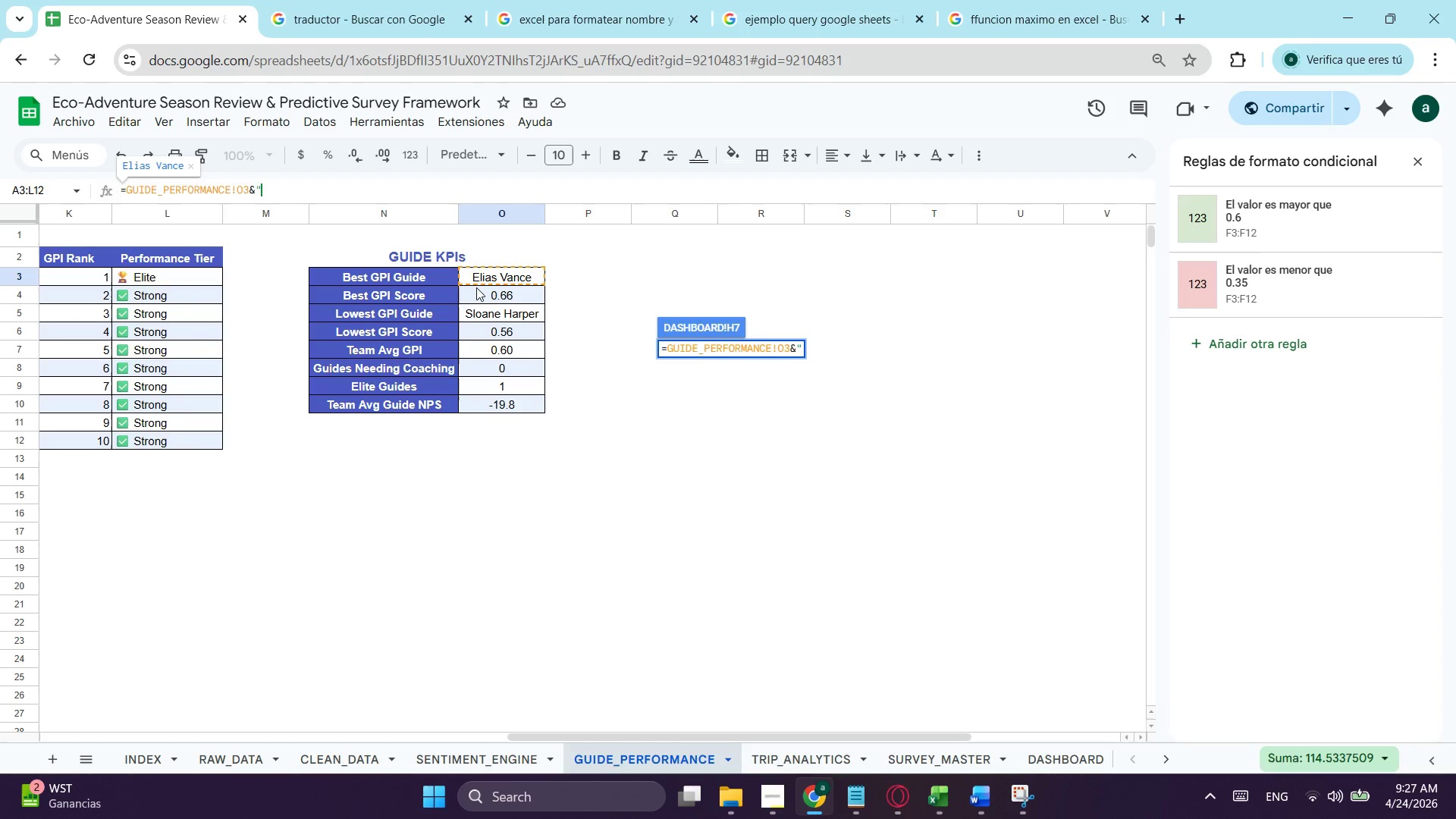 
wait(15.97)
 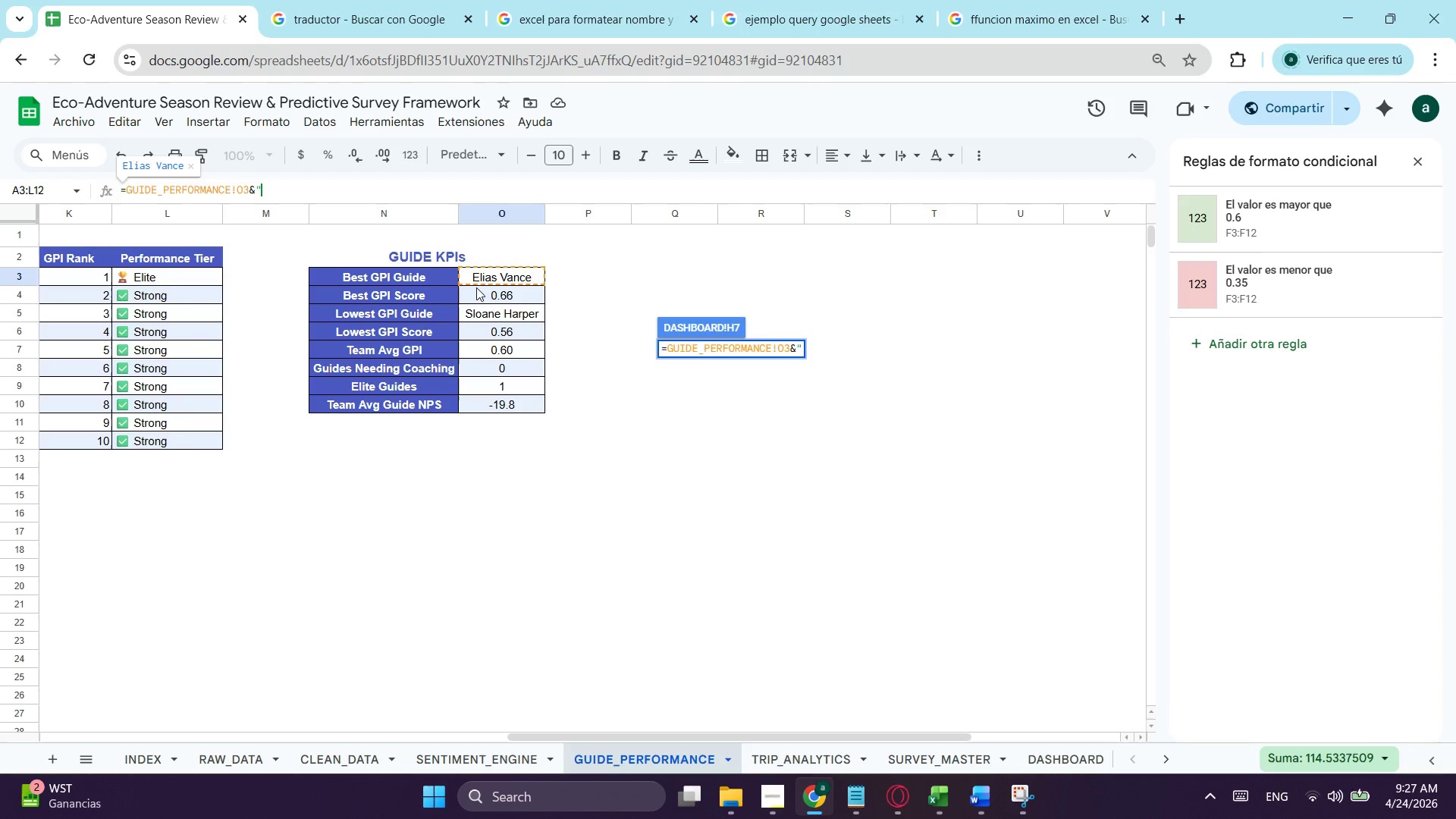 
key(Space)
 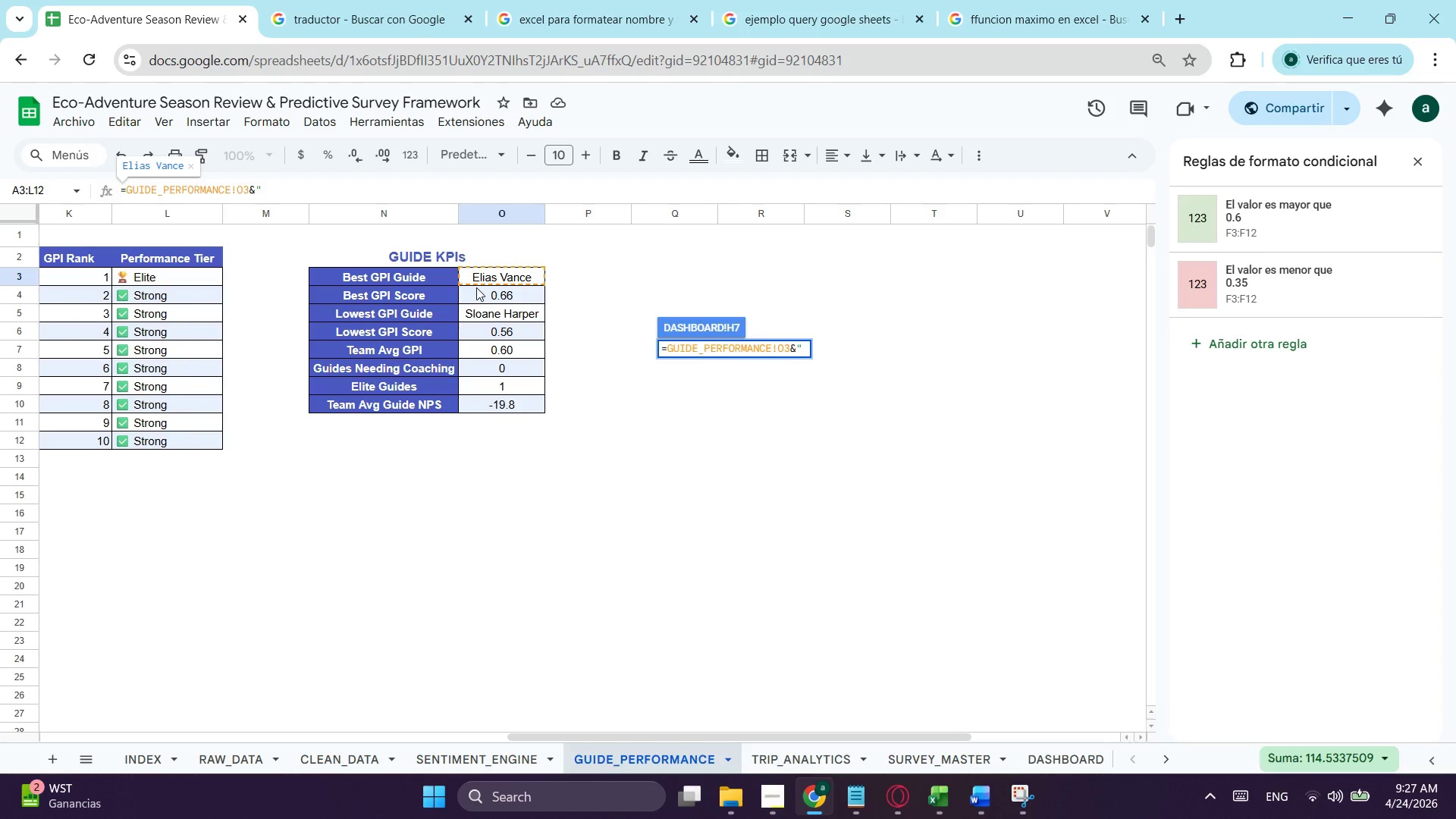 
key(Shift+9)
 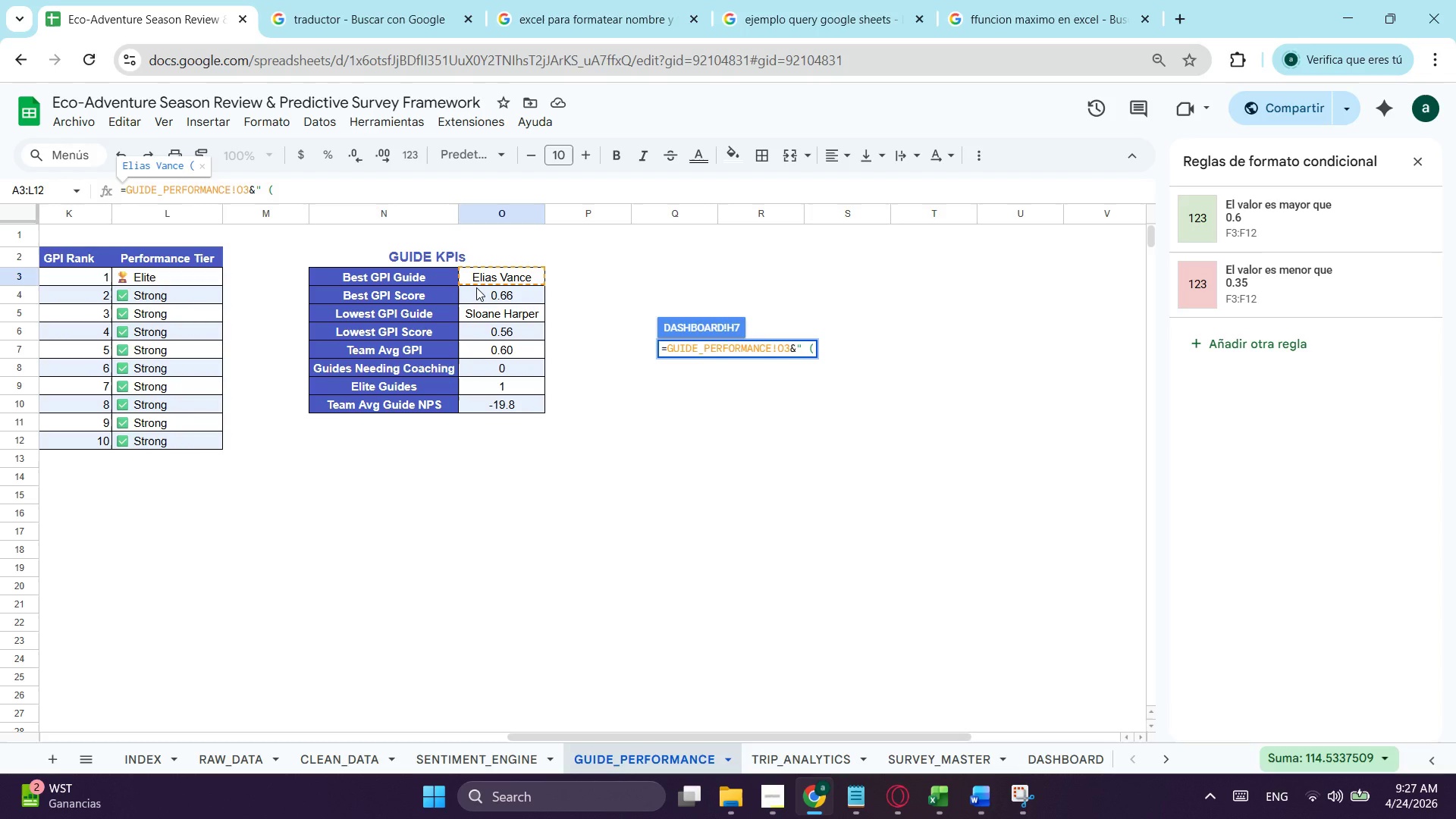 
key(Shift+Quote)
 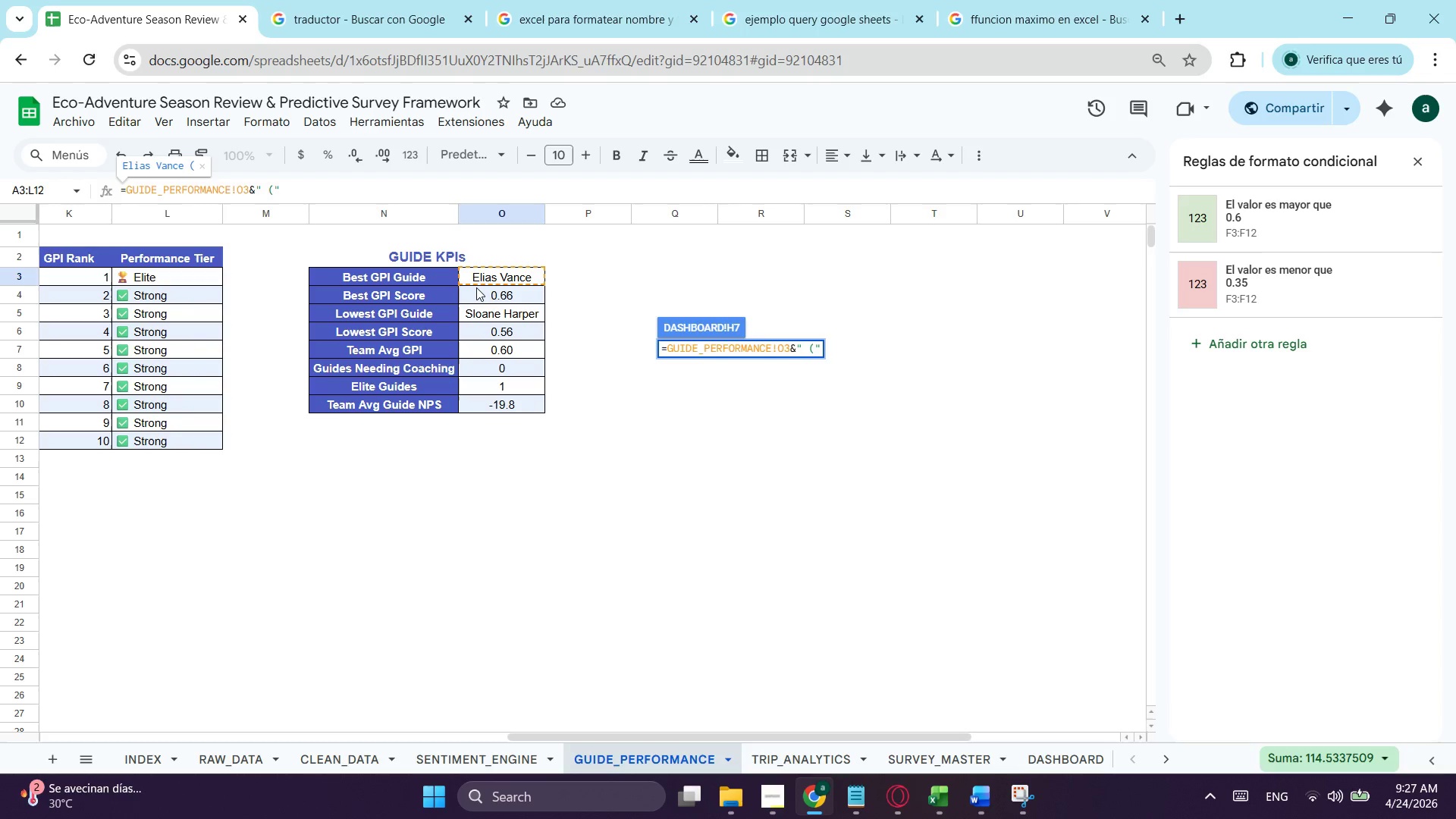 
type(&te)
key(Tab)
 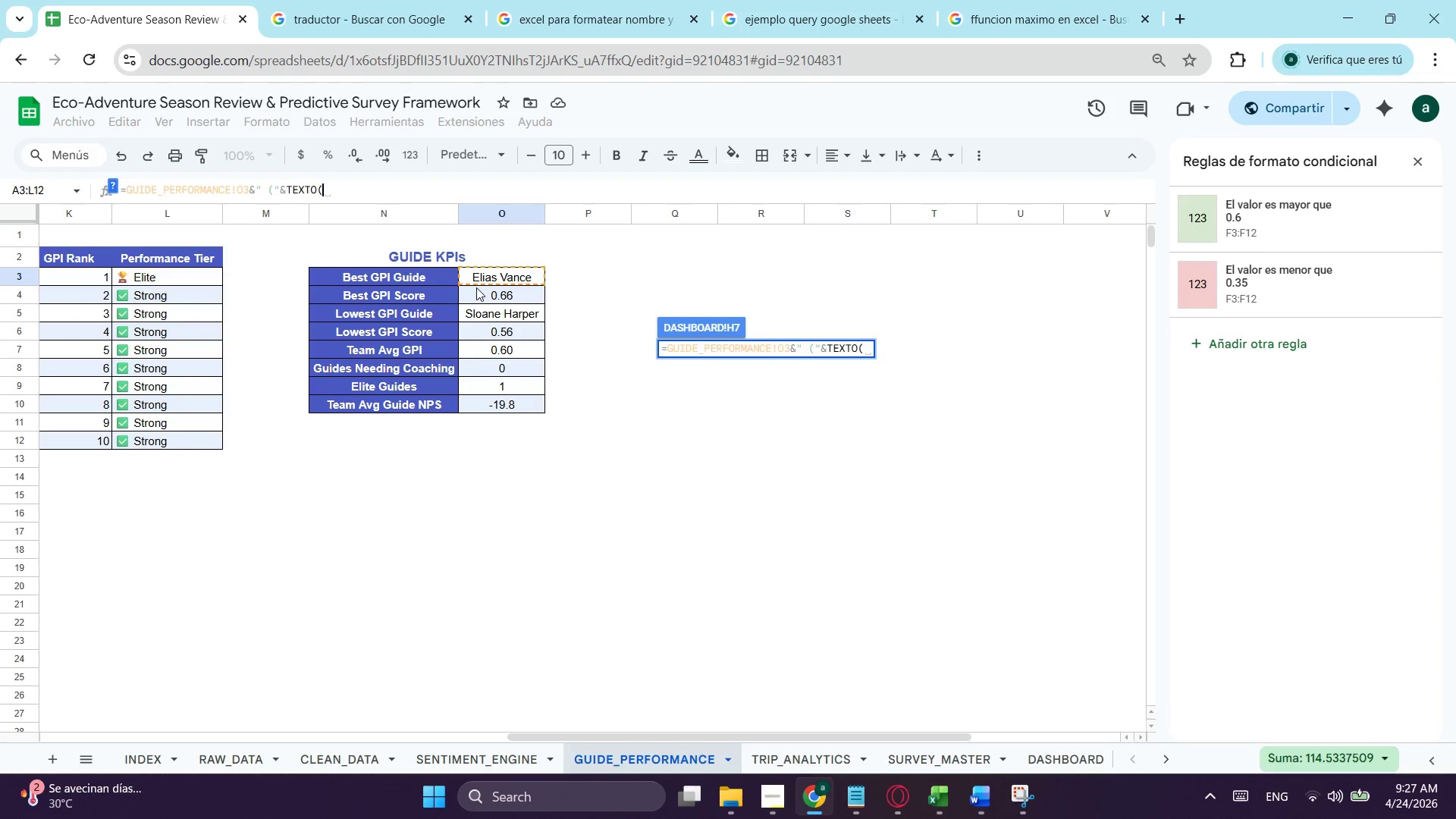 
key(G)
 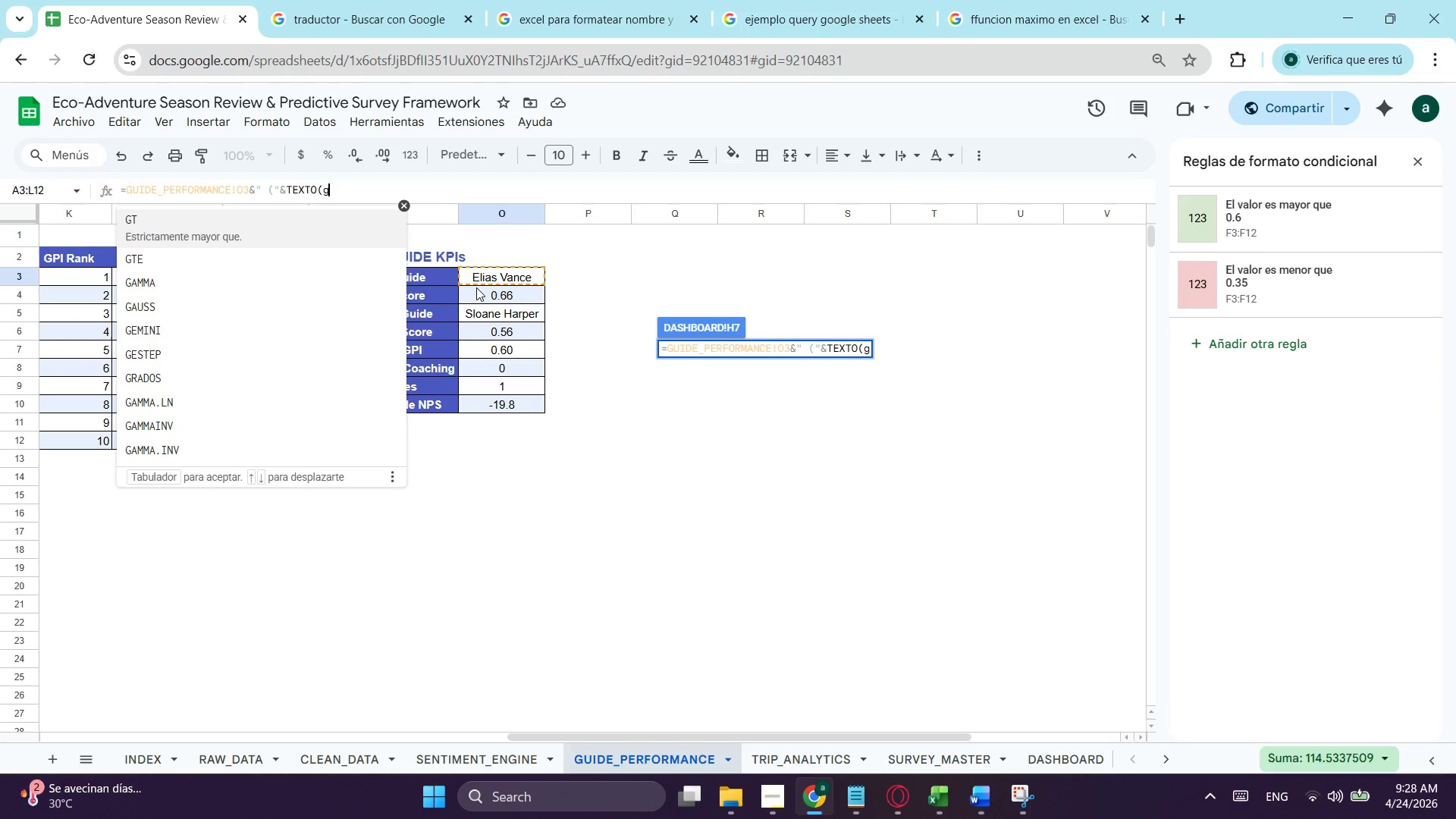 
key(Backspace)
 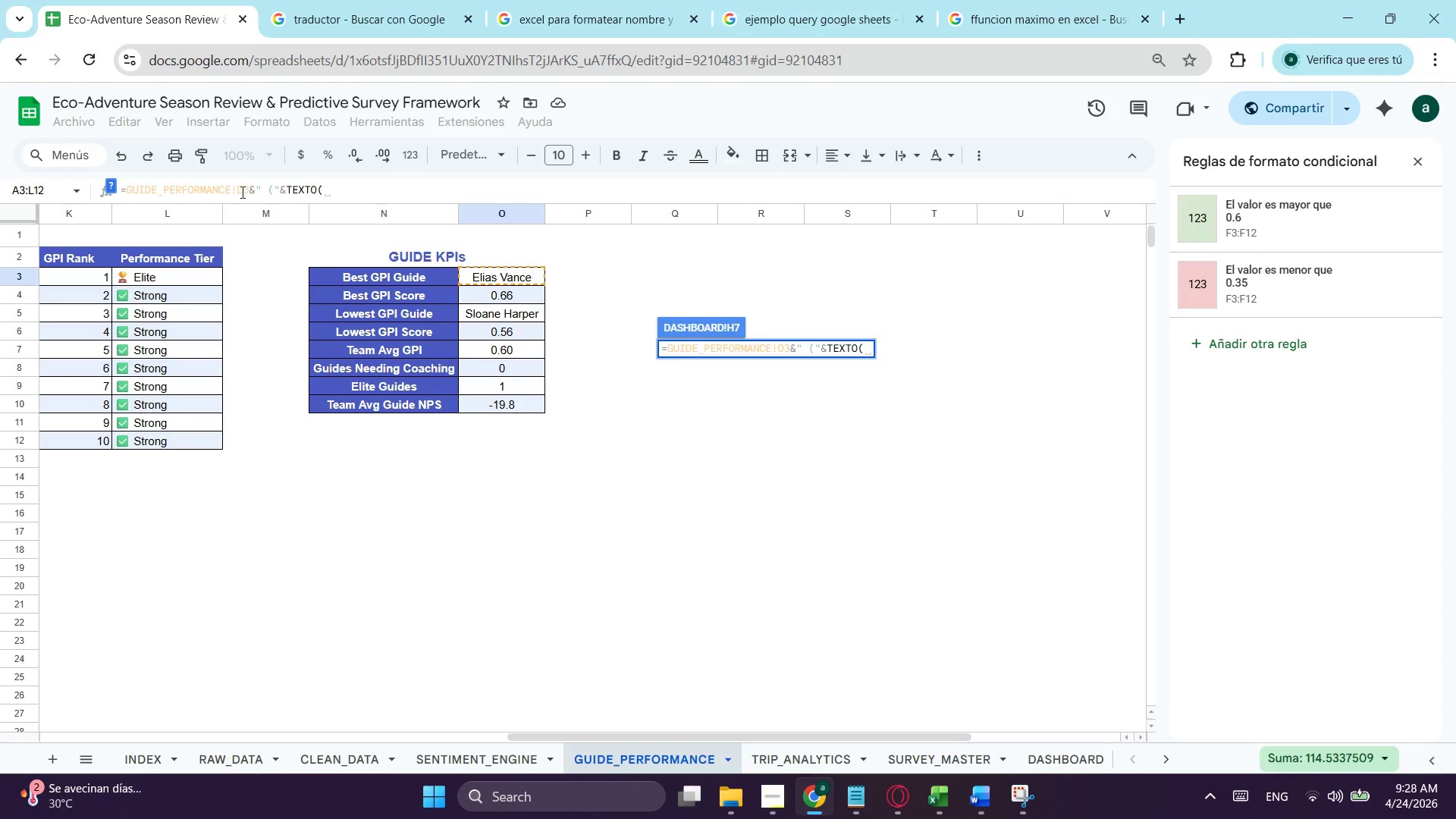 
left_click_drag(start_coordinate=[246, 187], to_coordinate=[127, 193])
 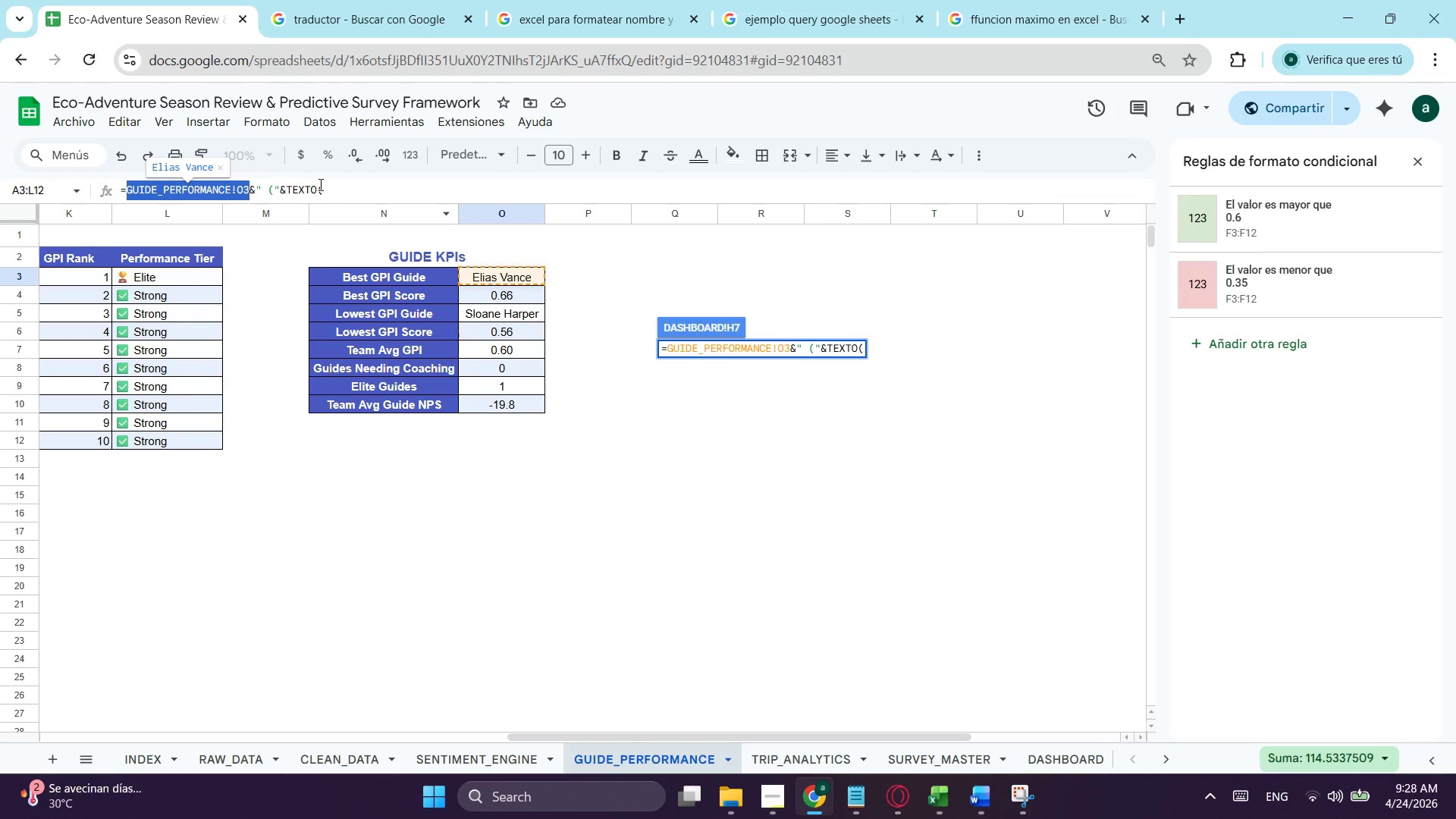 
key(Control+ControlLeft)
 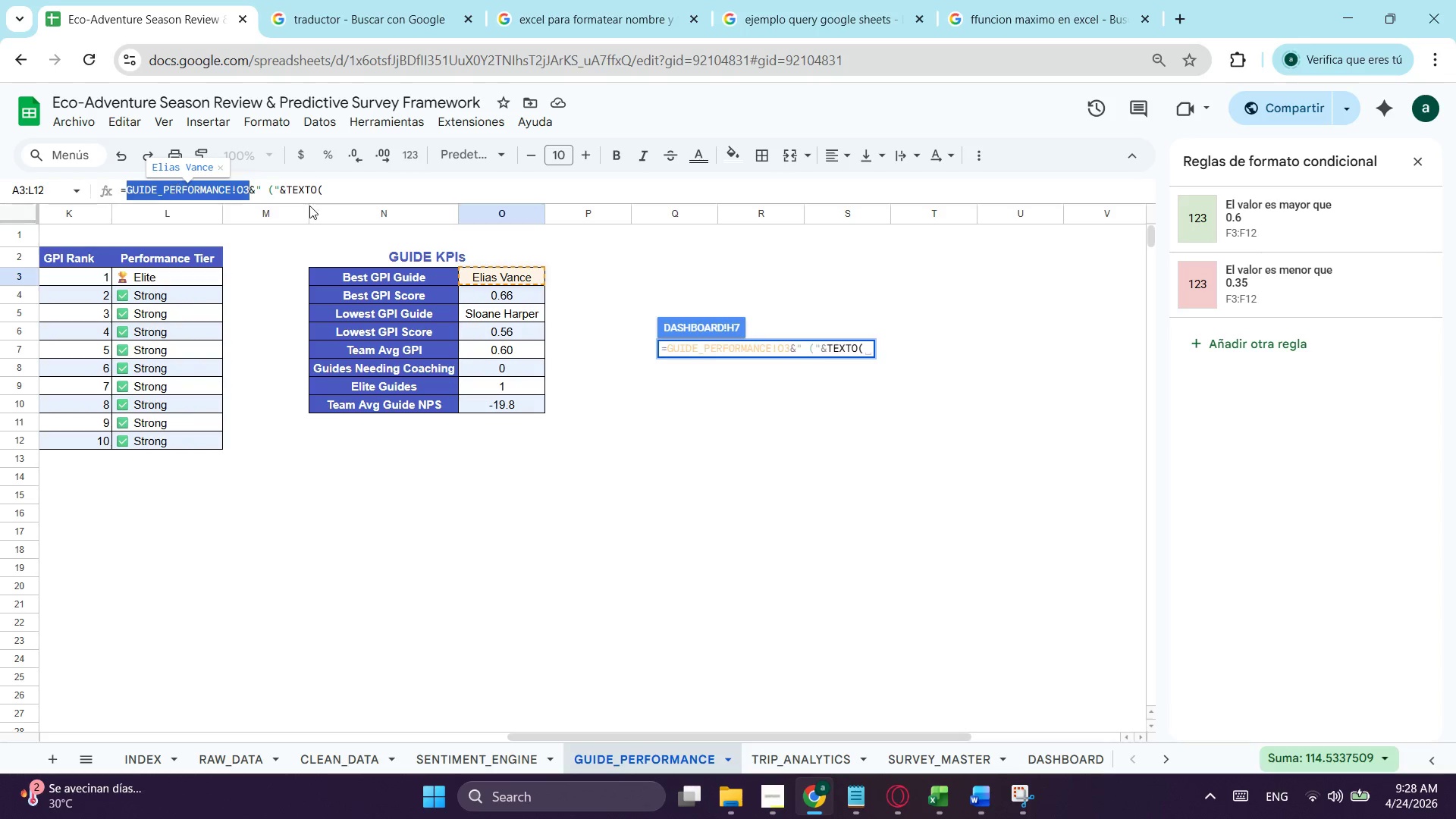 
key(Control+C)
 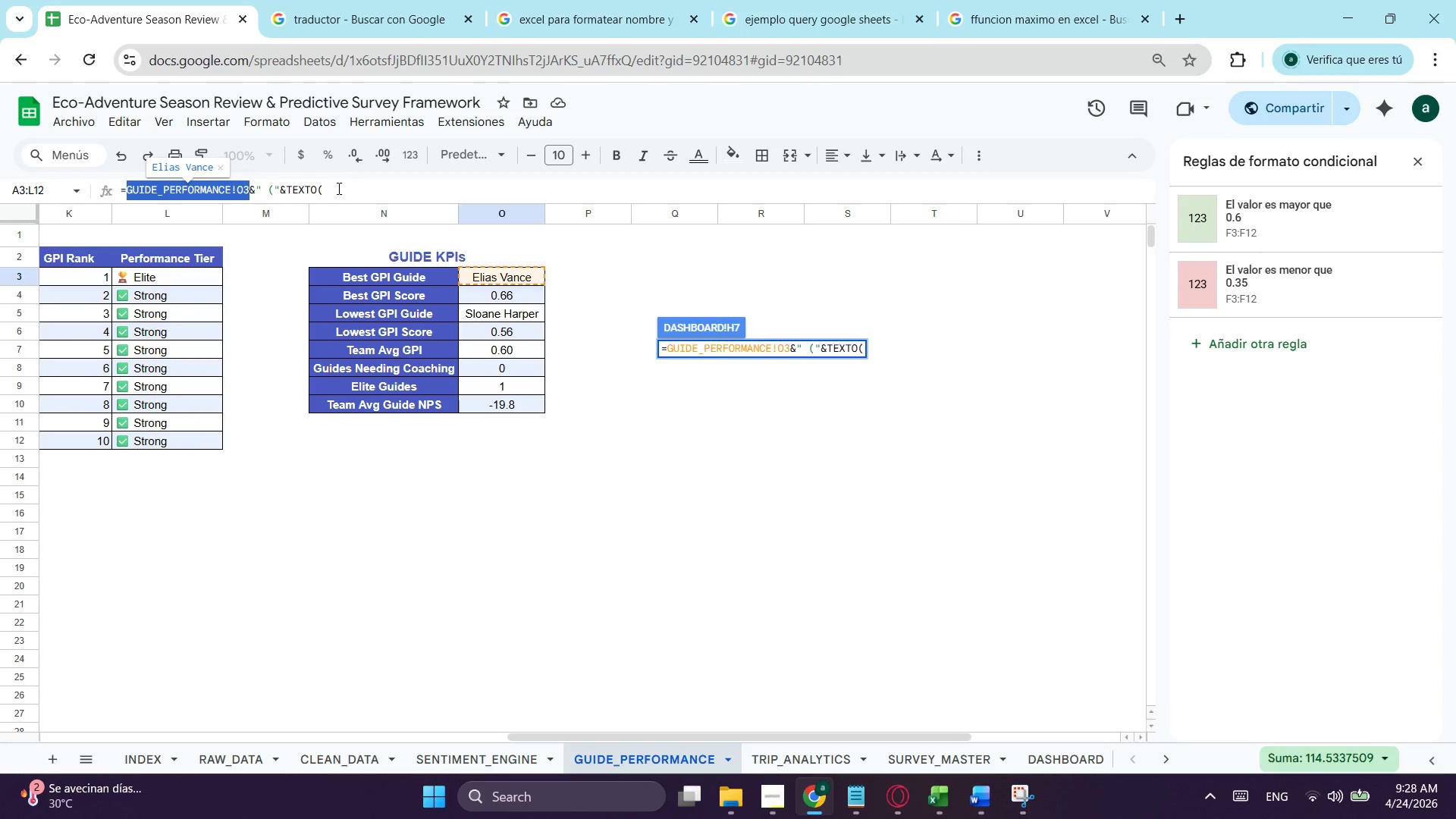 
left_click([337, 188])
 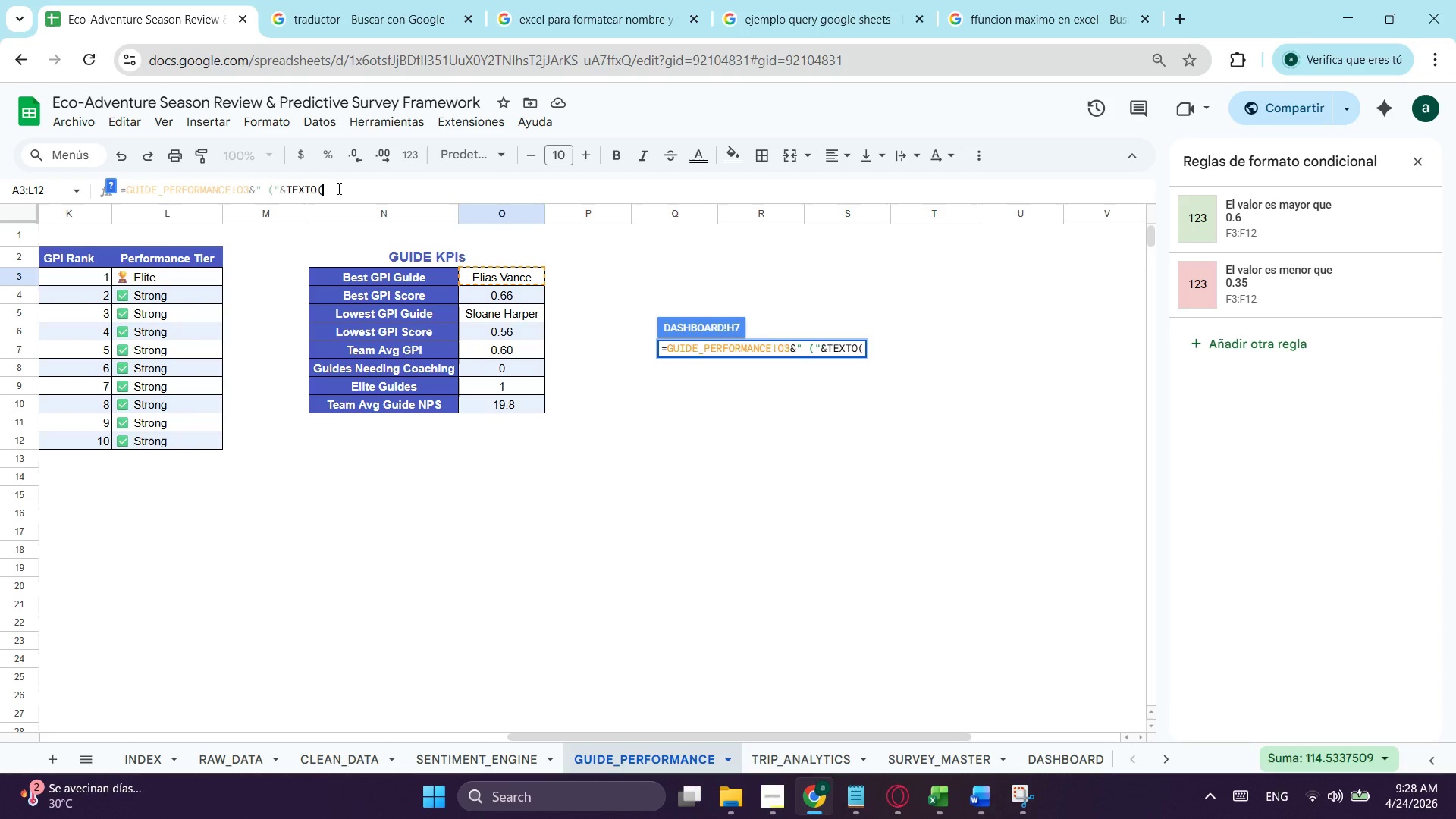 
key(Control+V)
 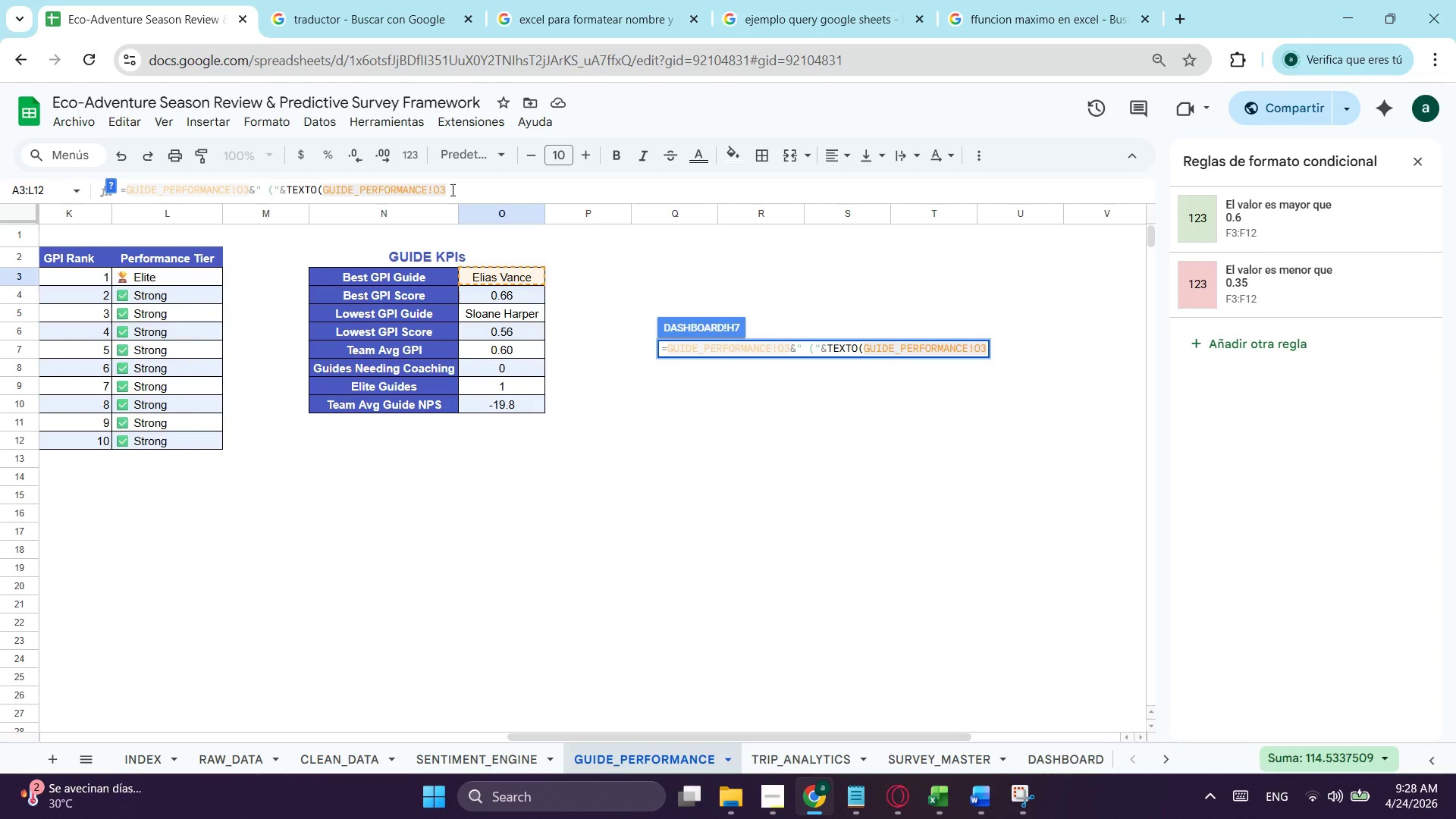 
key(Backspace)
 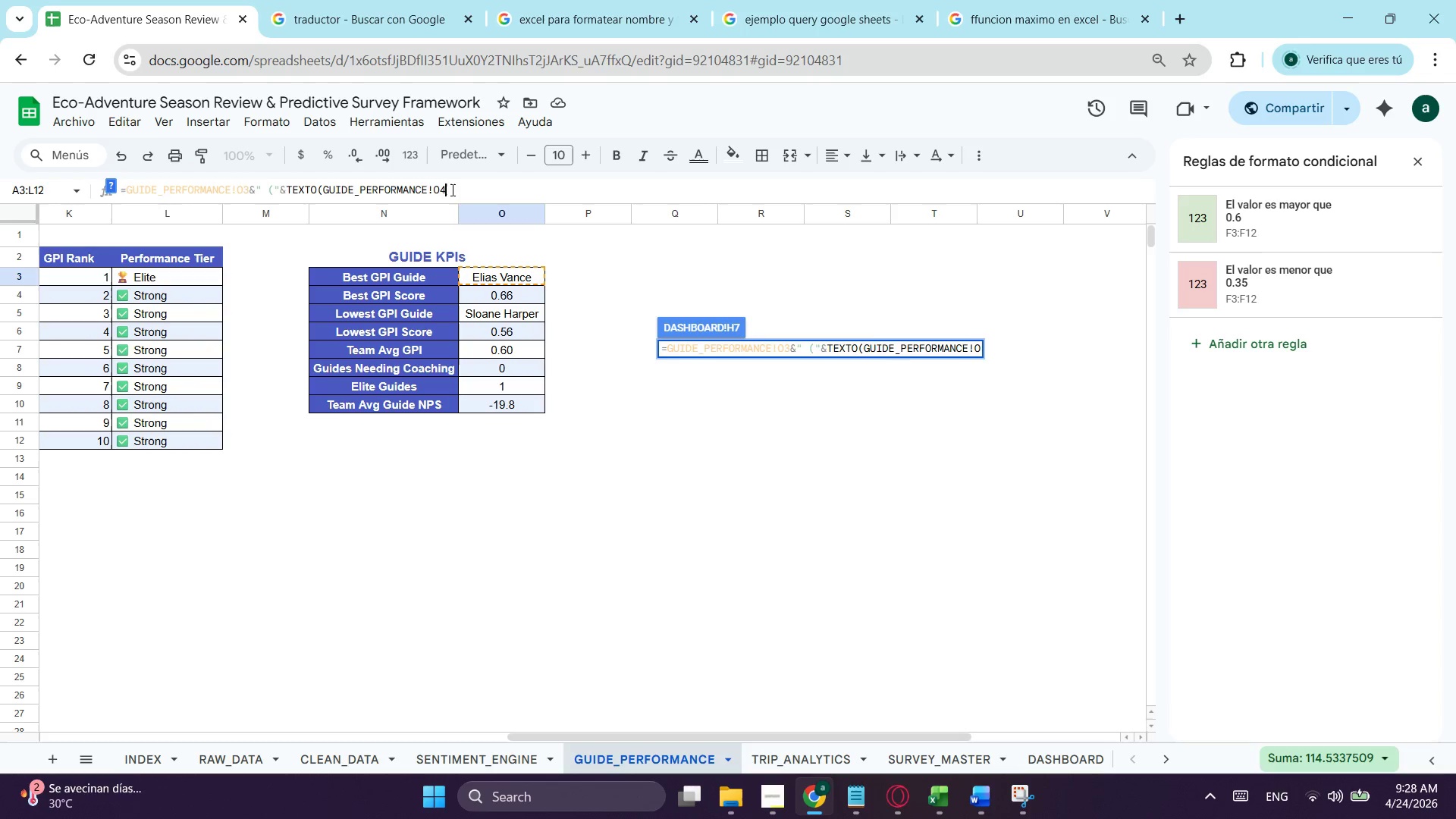 
key(4)
 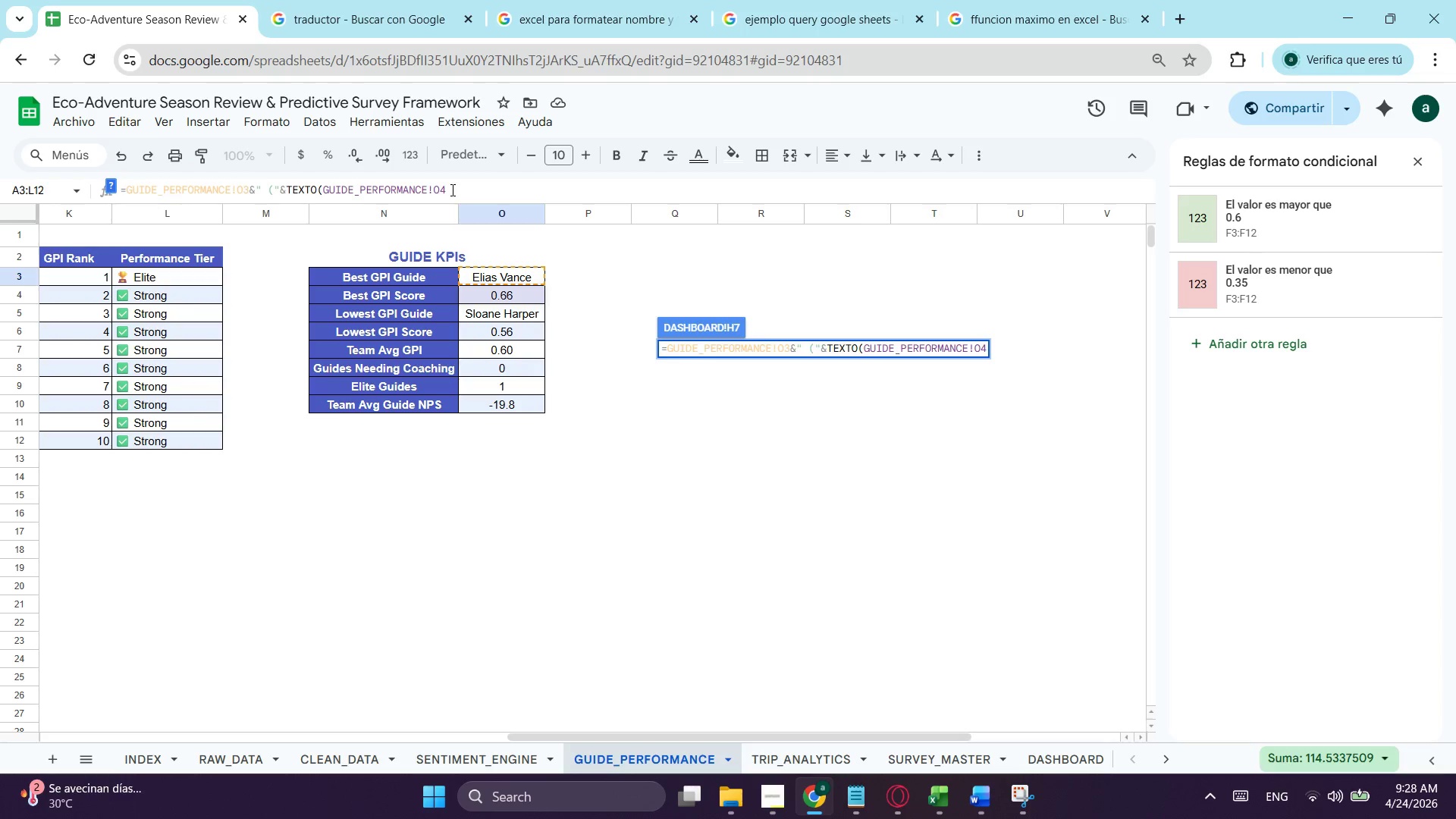 
wait(5.19)
 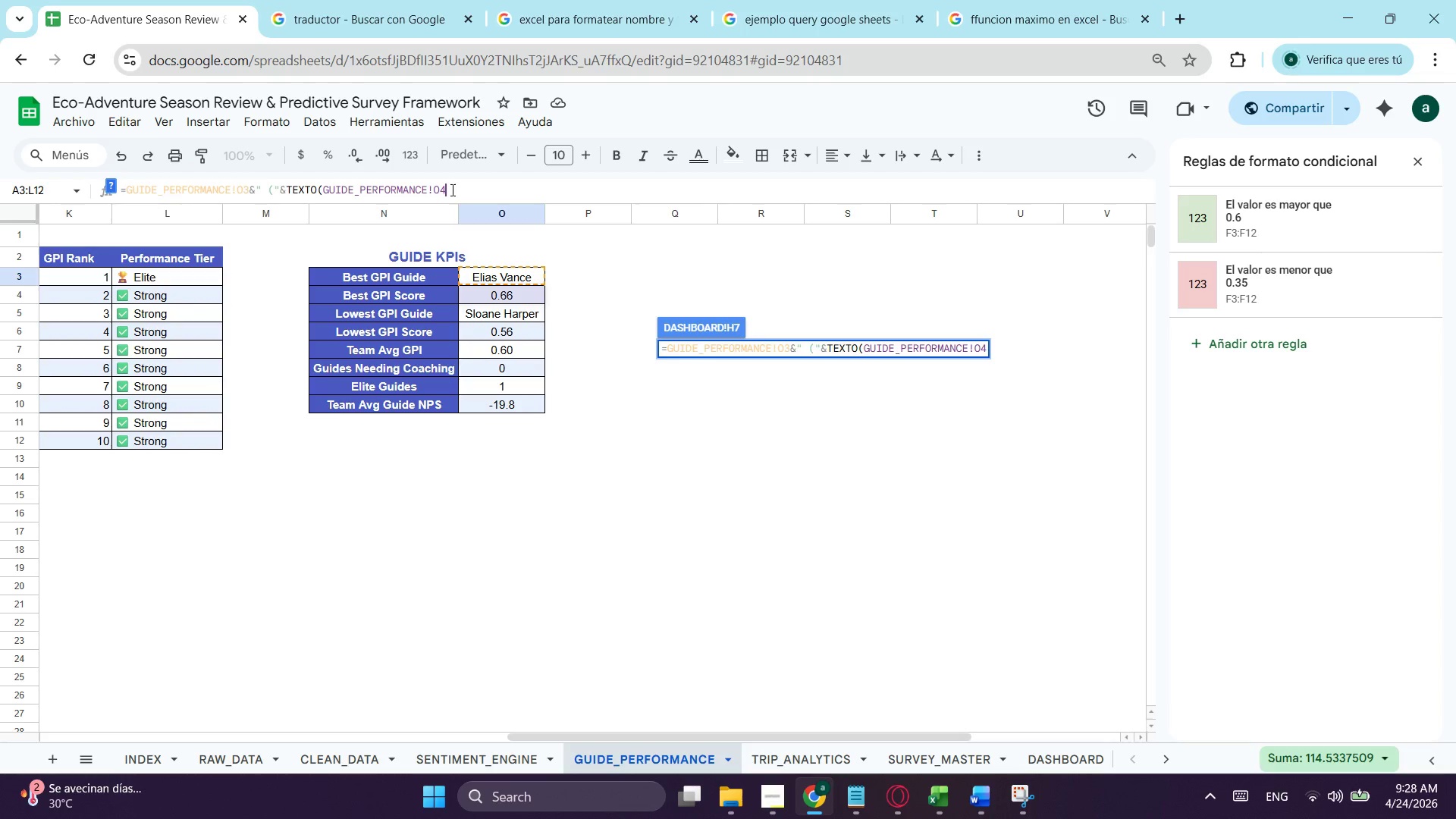 
key(Comma)
 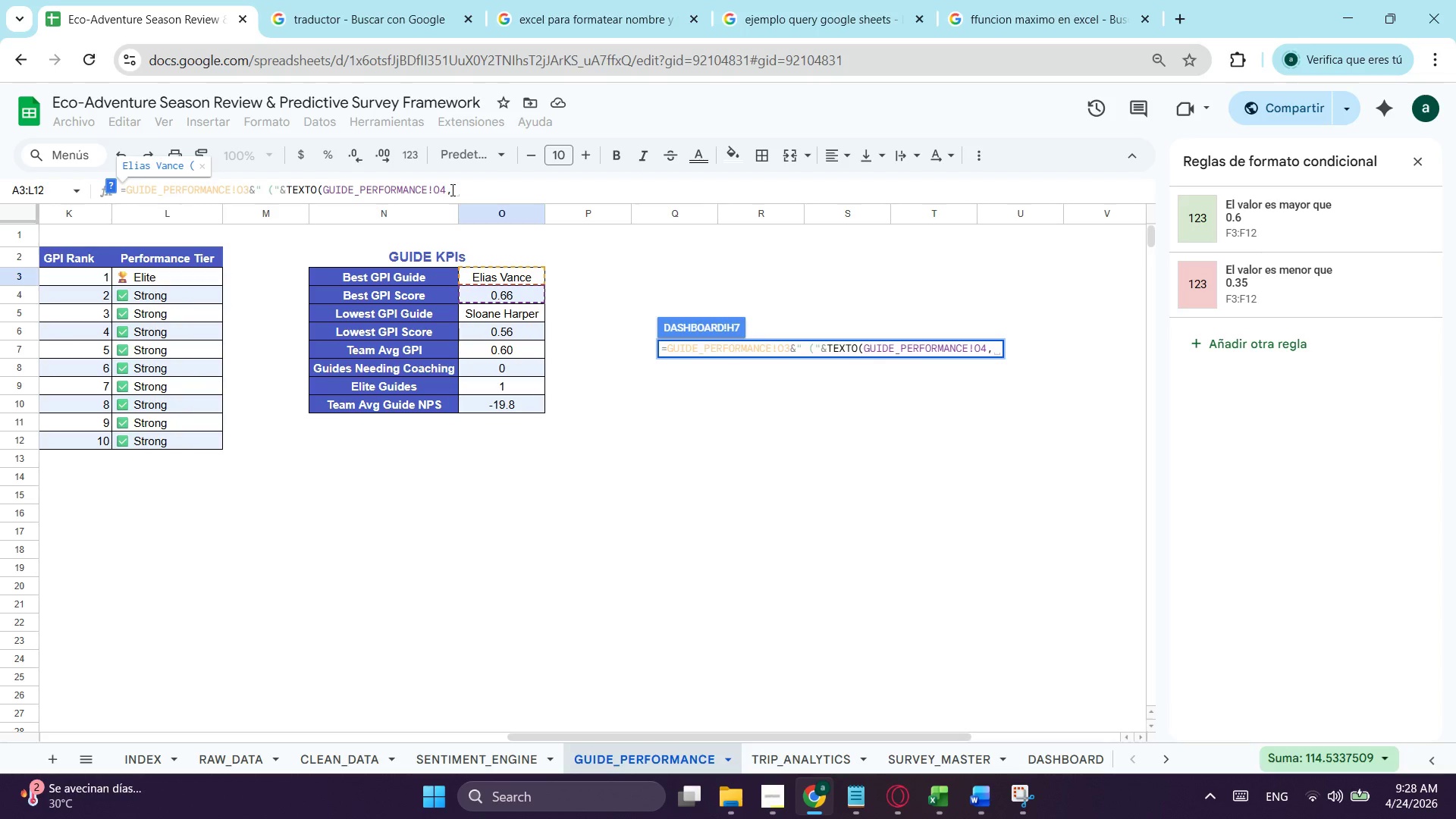 
key(Shift+Semicolon)
 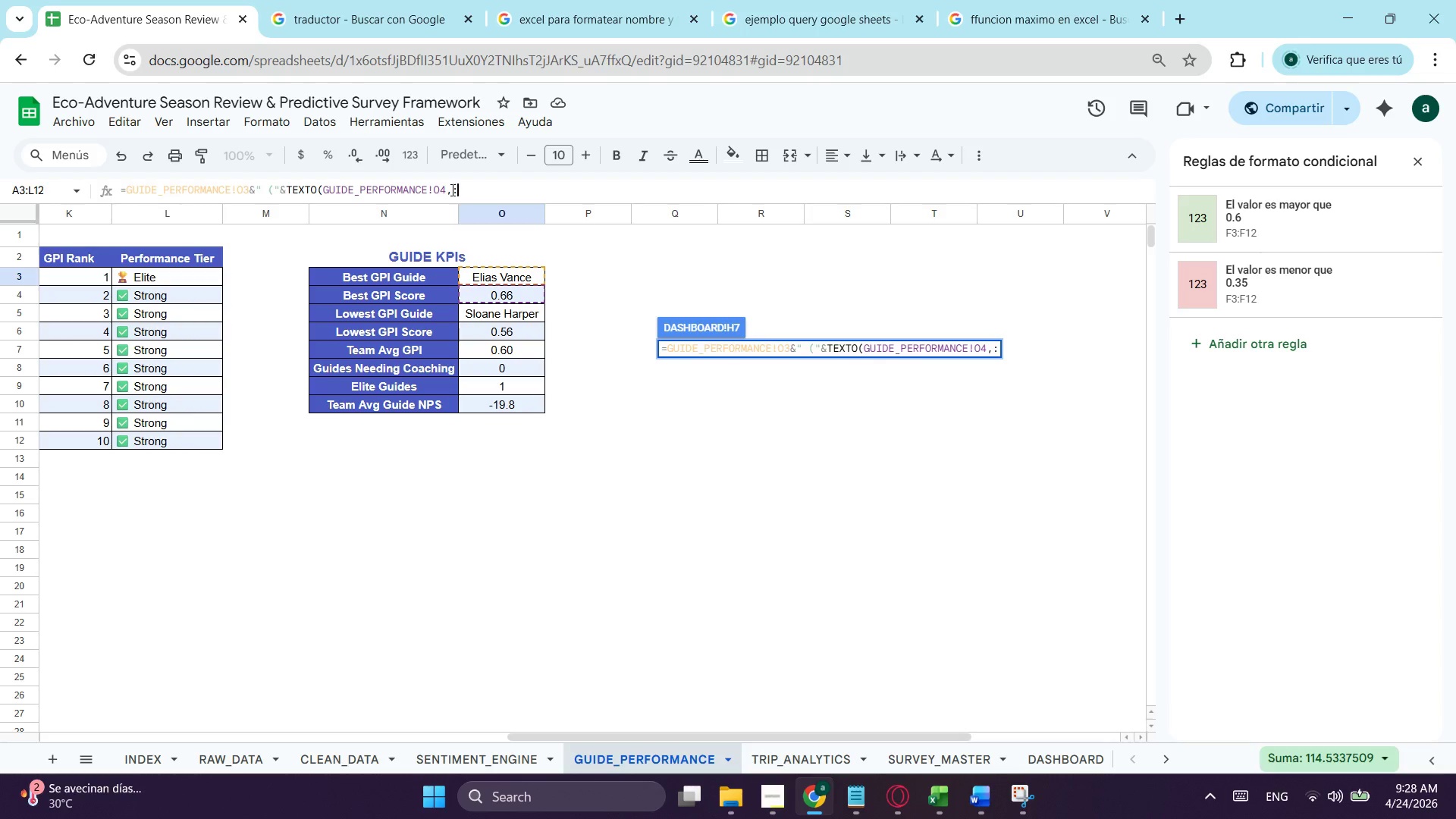 
key(Backspace)
 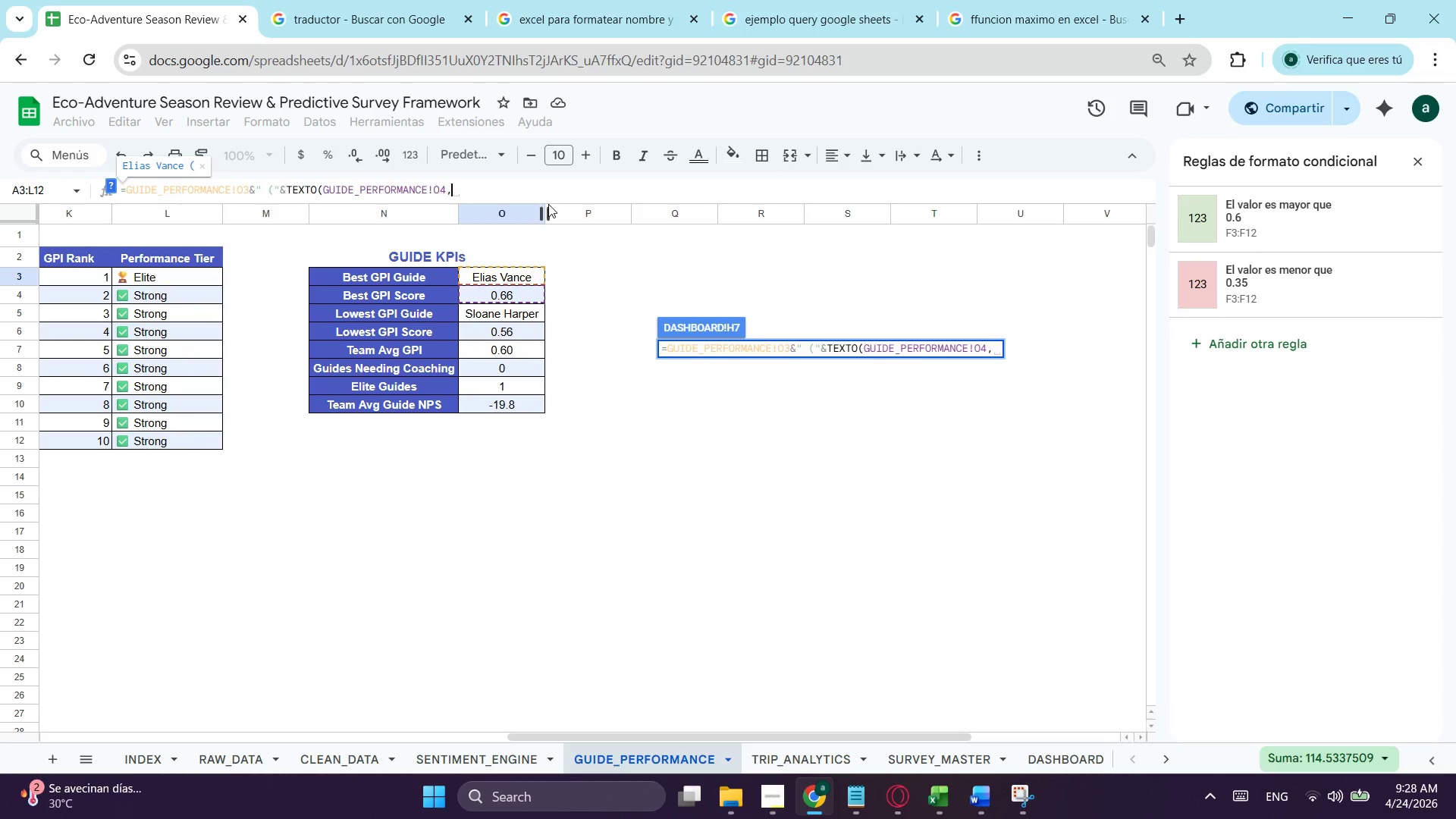 
key(Shift+Quote)
 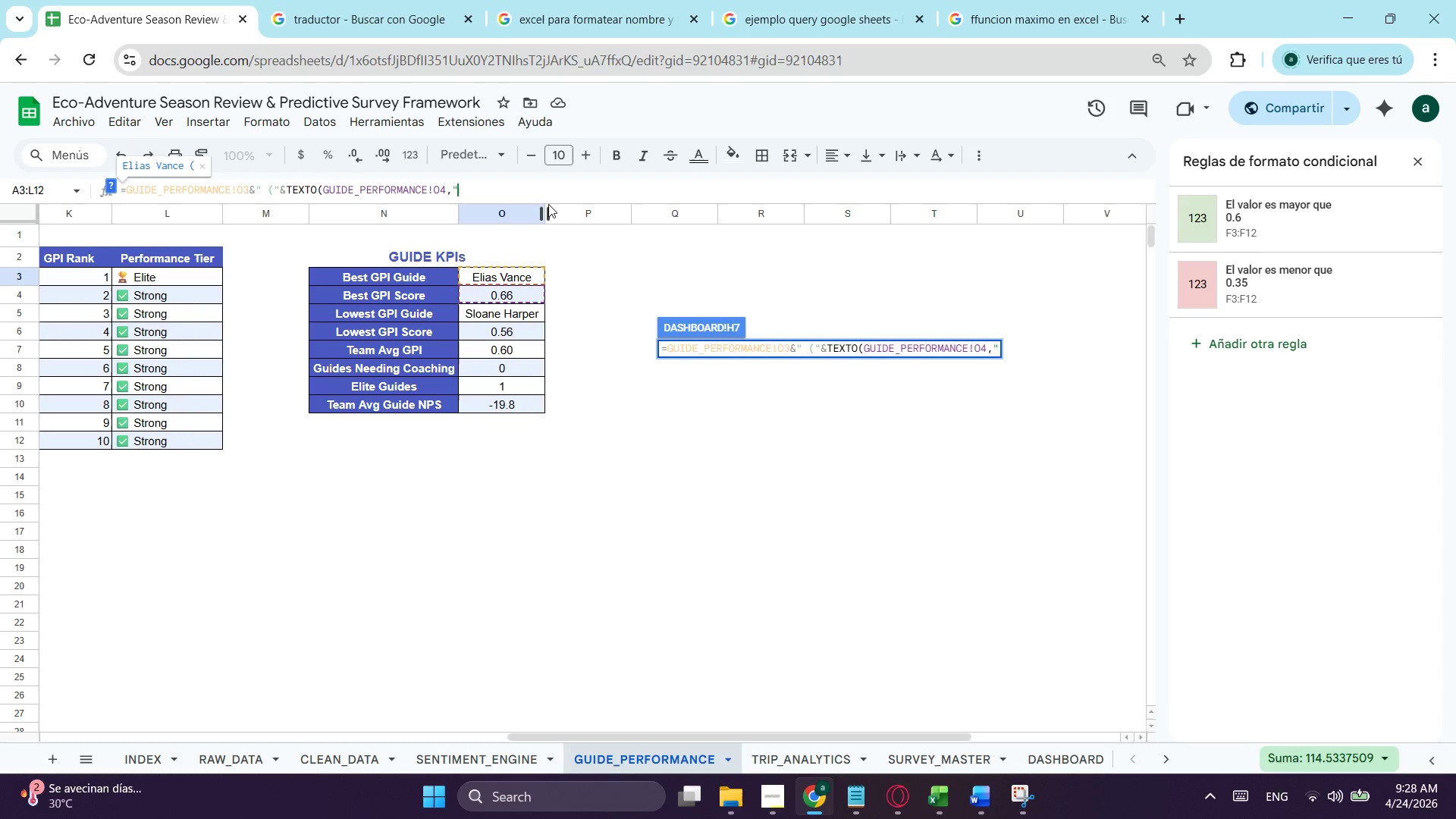 
type(0.00)
 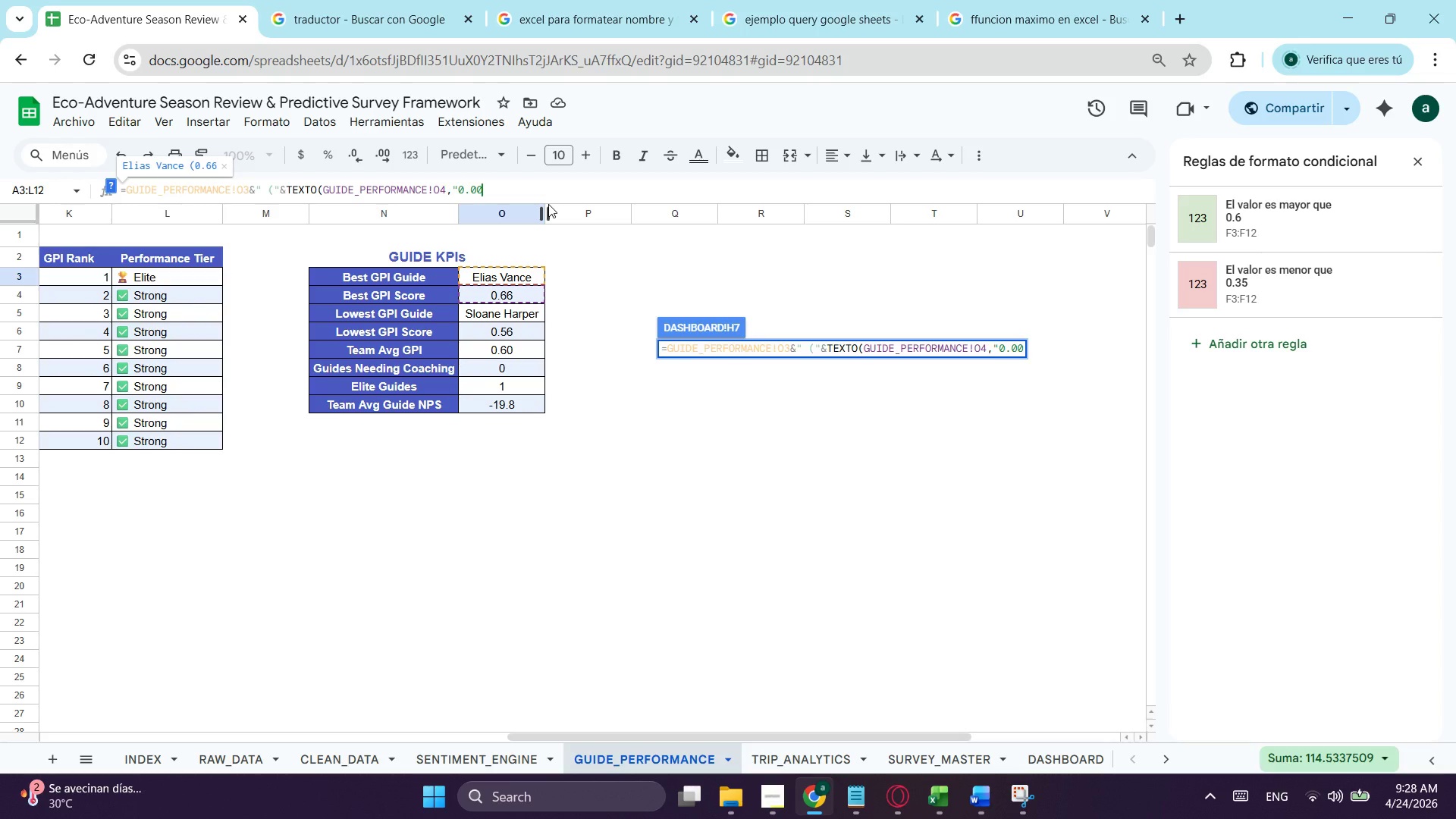 
wait(9.95)
 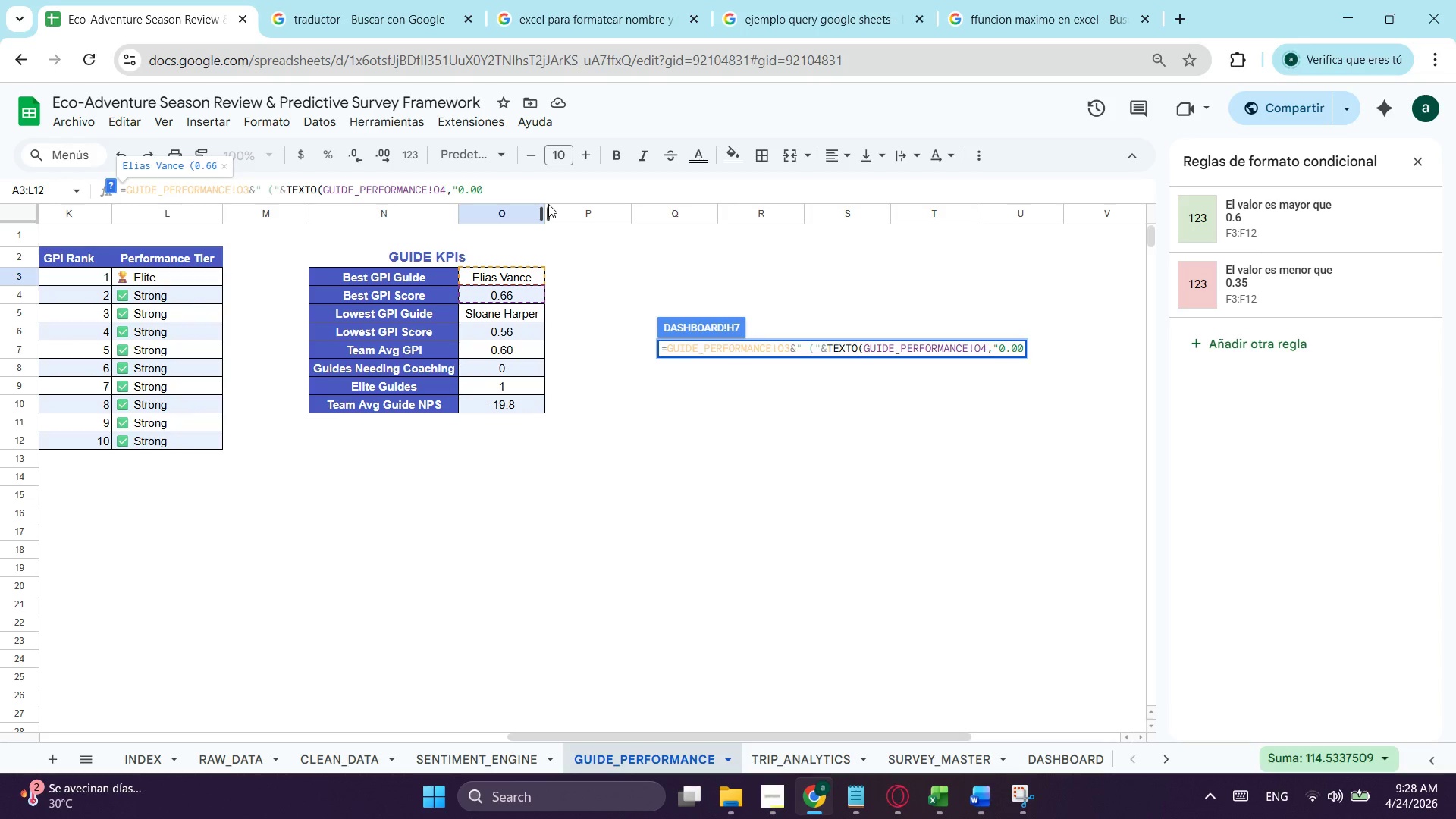 
key(Shift+Quote)
 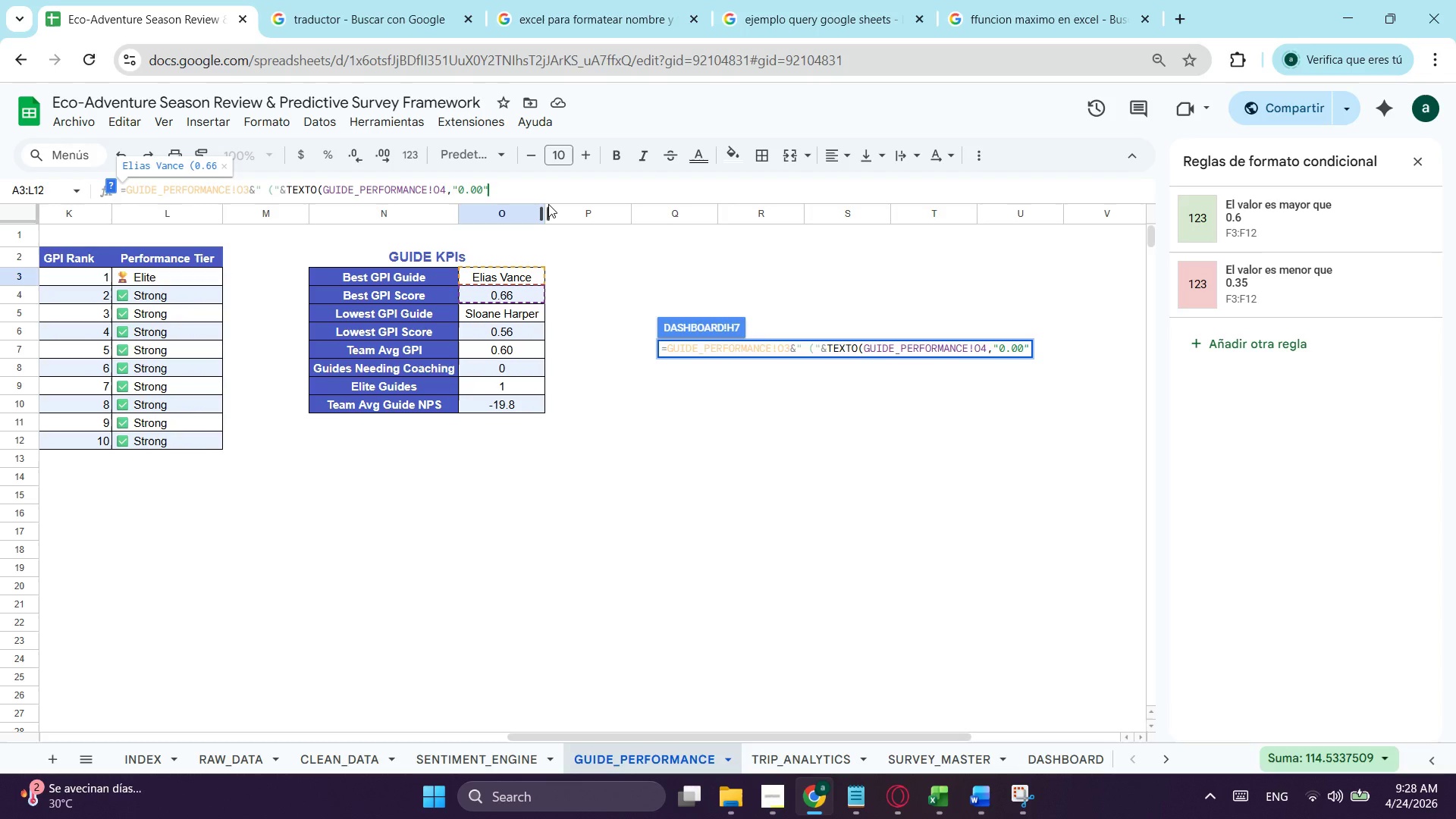 
key(Shift+0)
 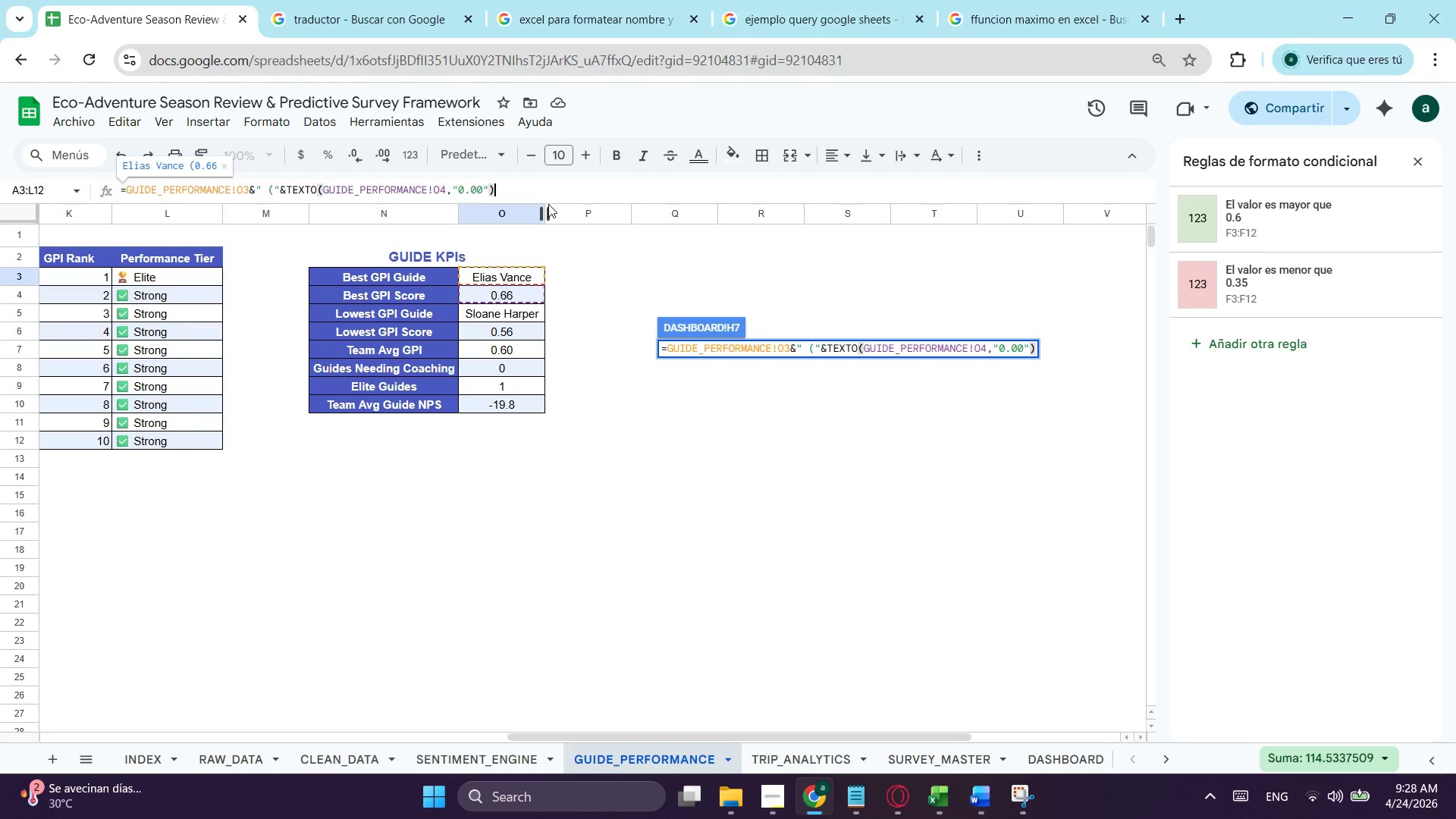 
wait(6.16)
 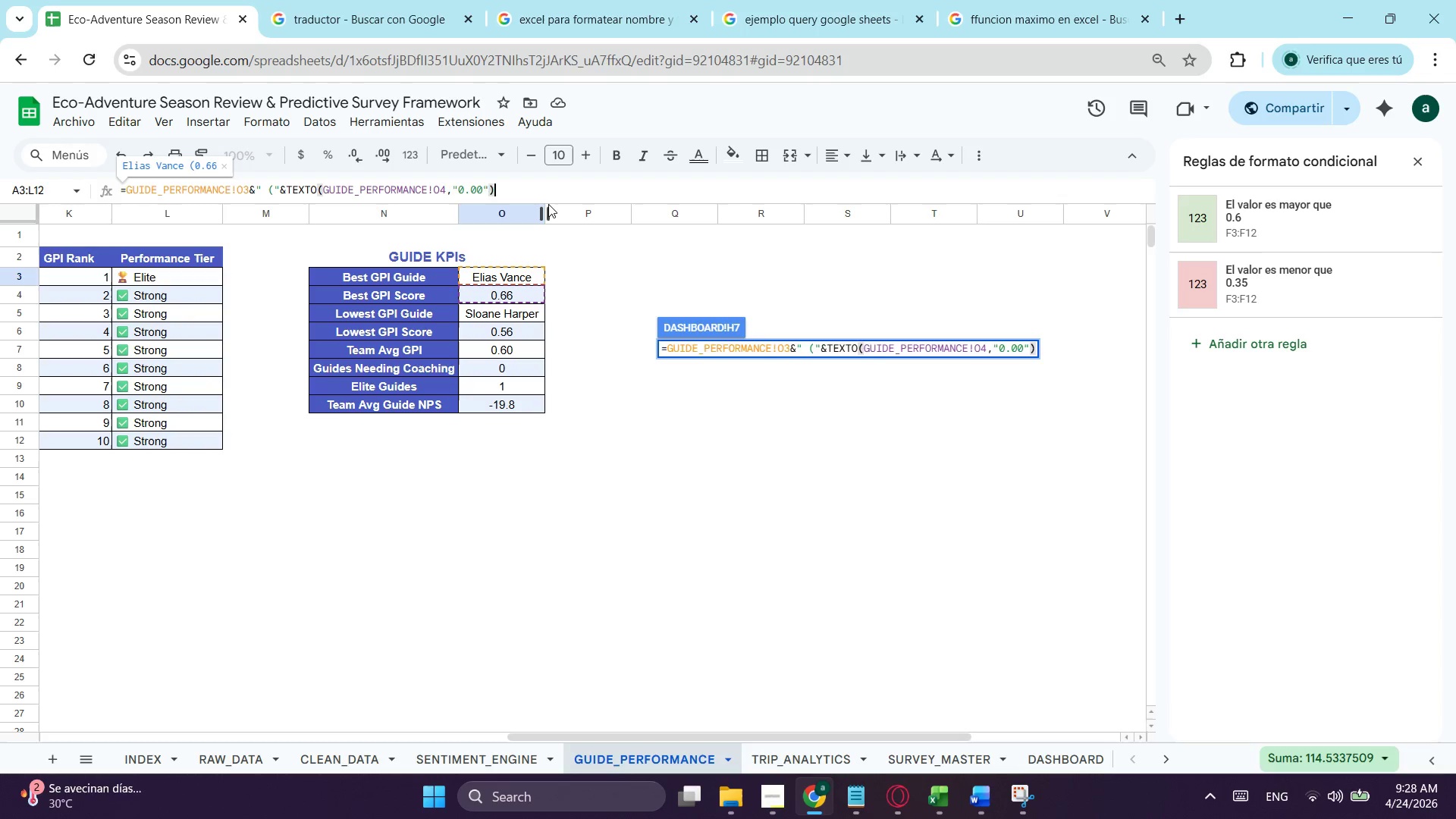 
hold_key(key=ShiftLeft, duration=1.75)
 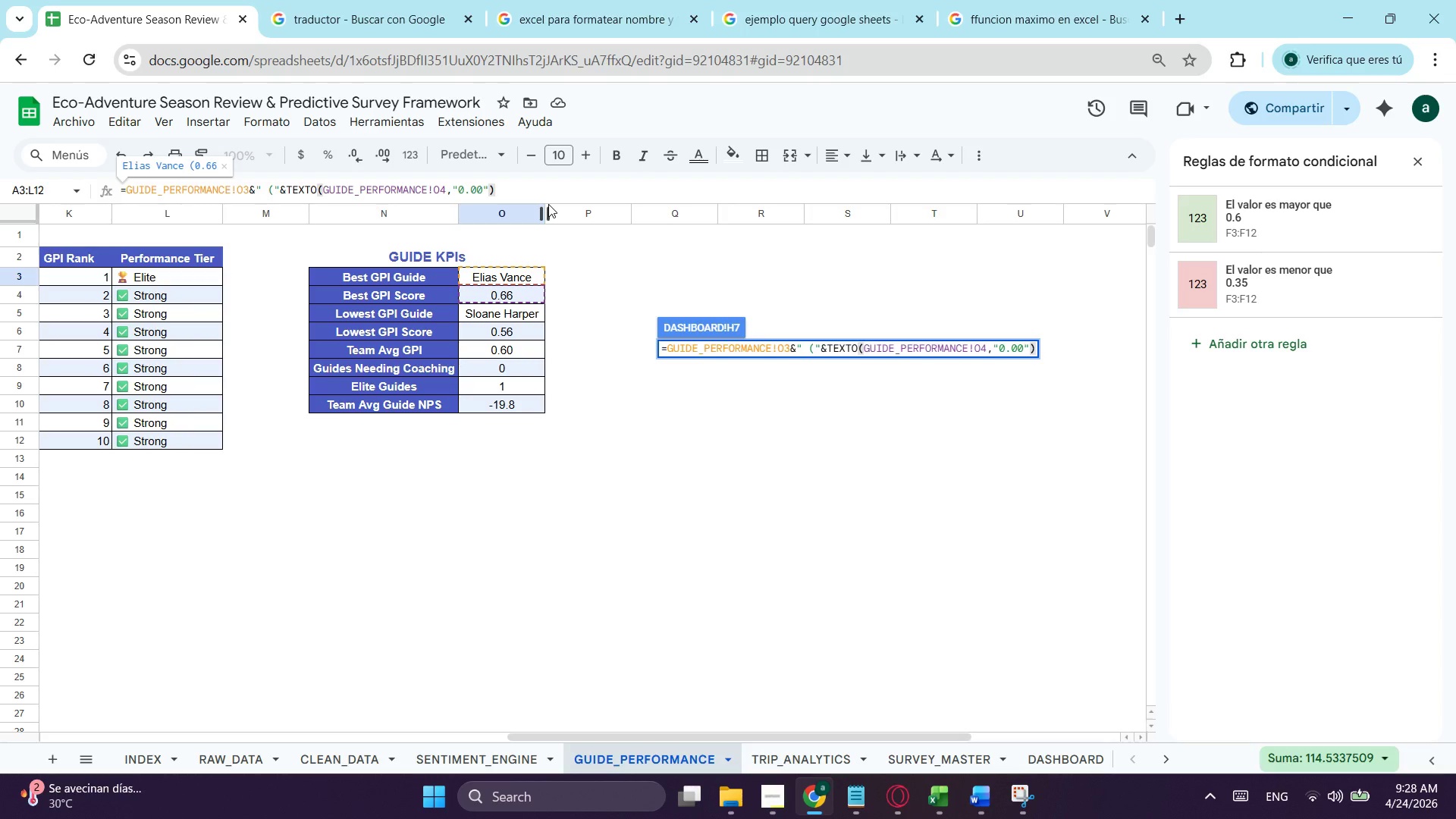 
key(Shift+ShiftLeft)
 